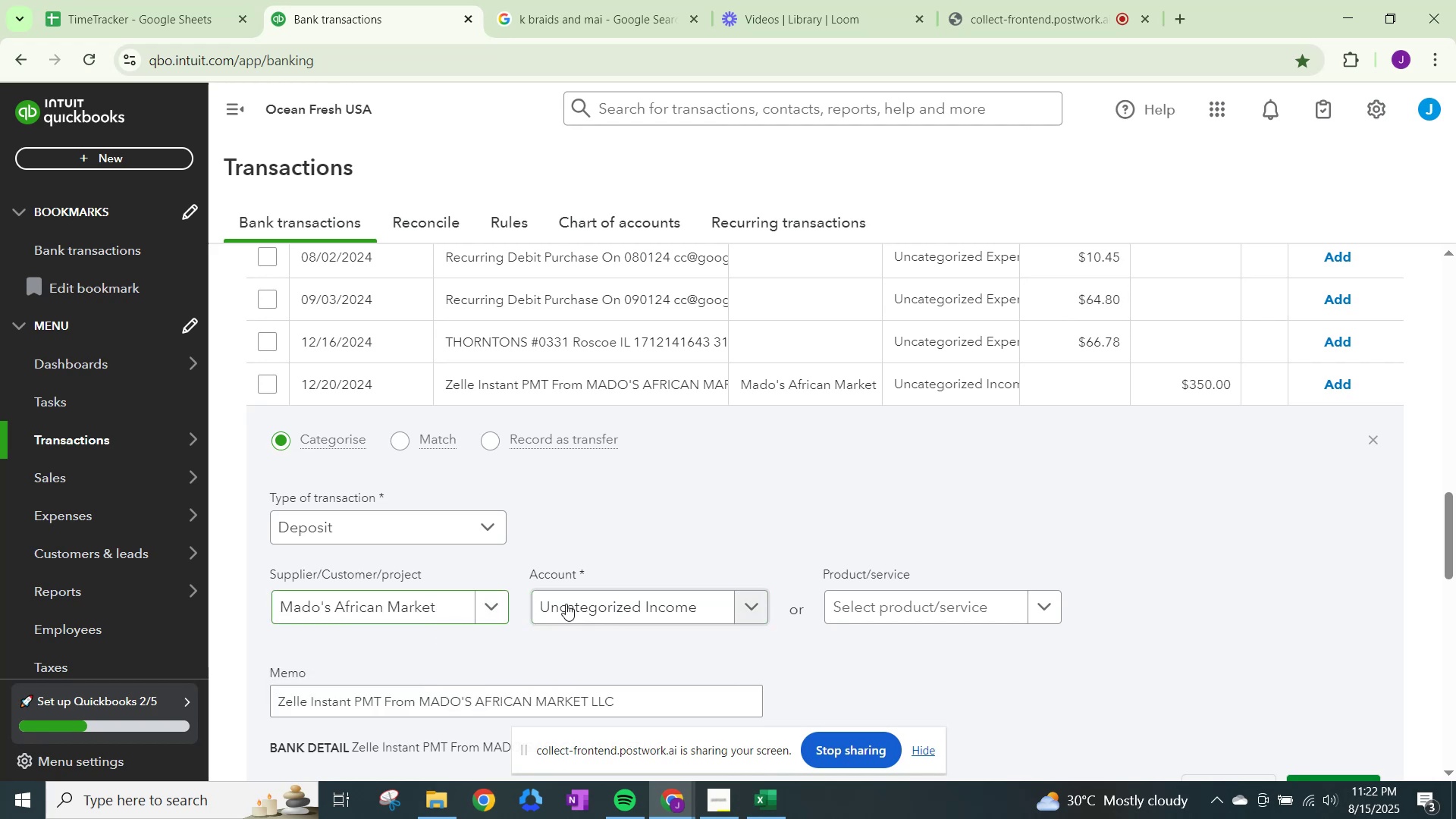 
left_click([569, 604])
 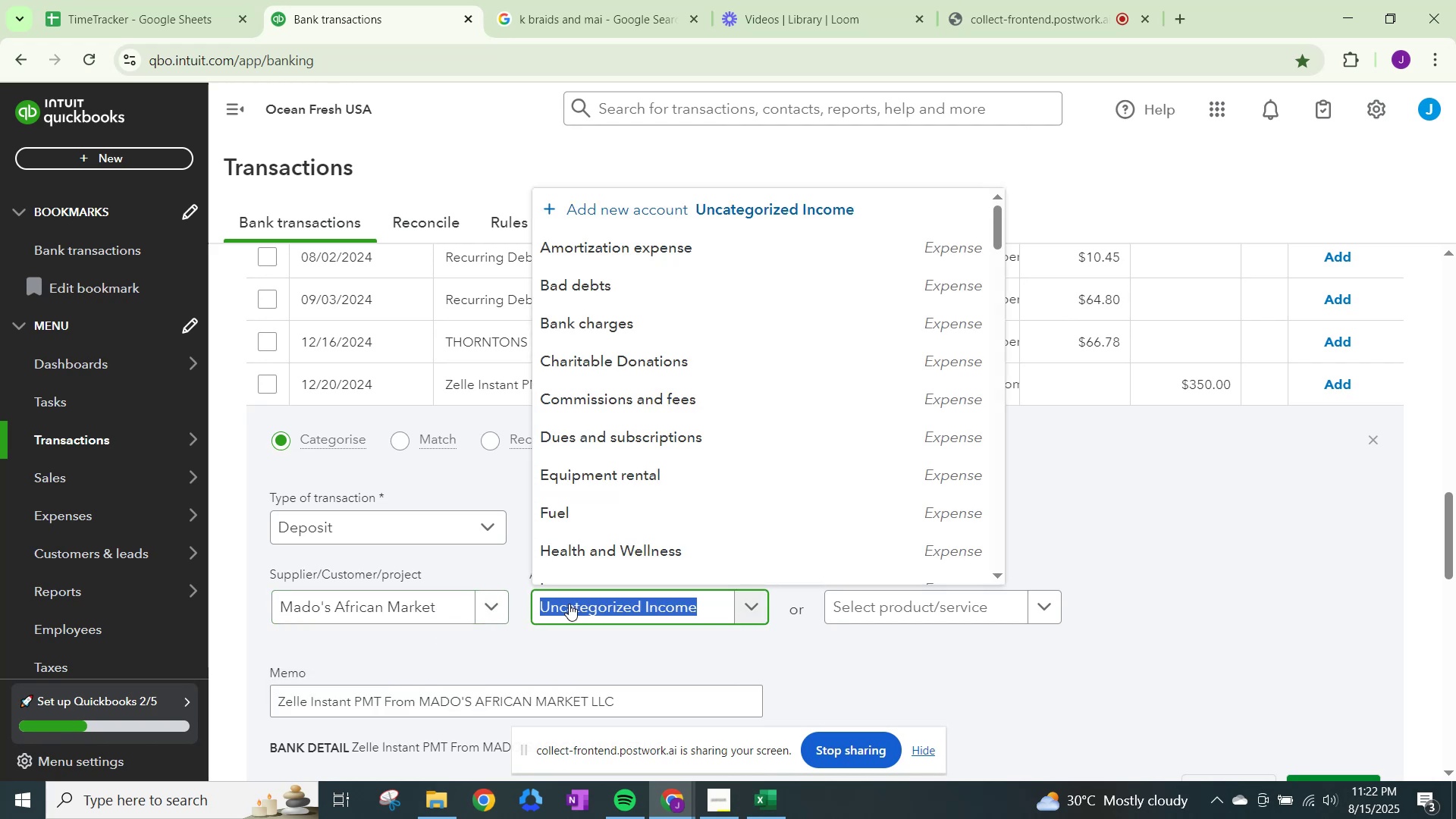 
type(sales)
 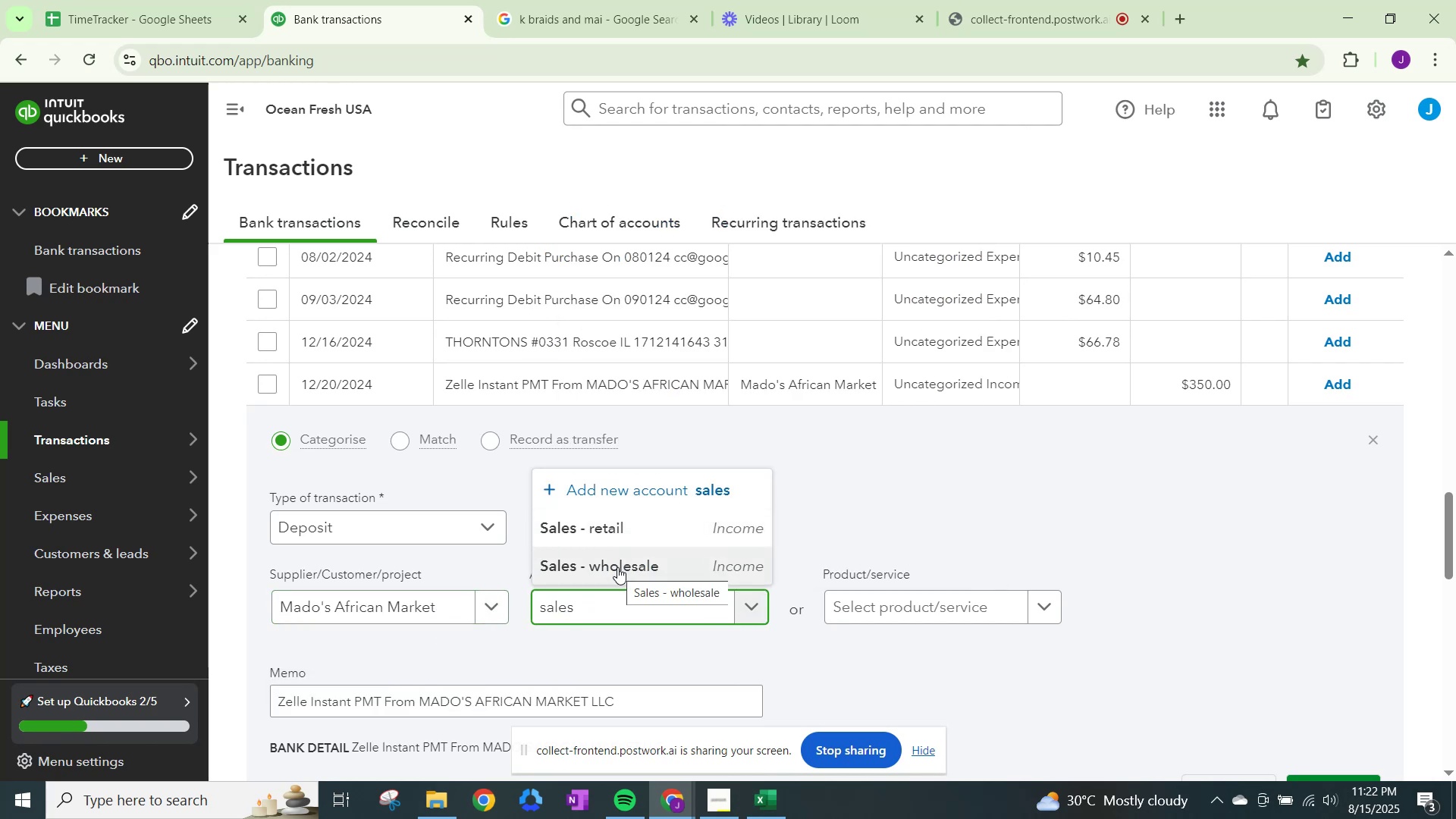 
left_click([614, 532])
 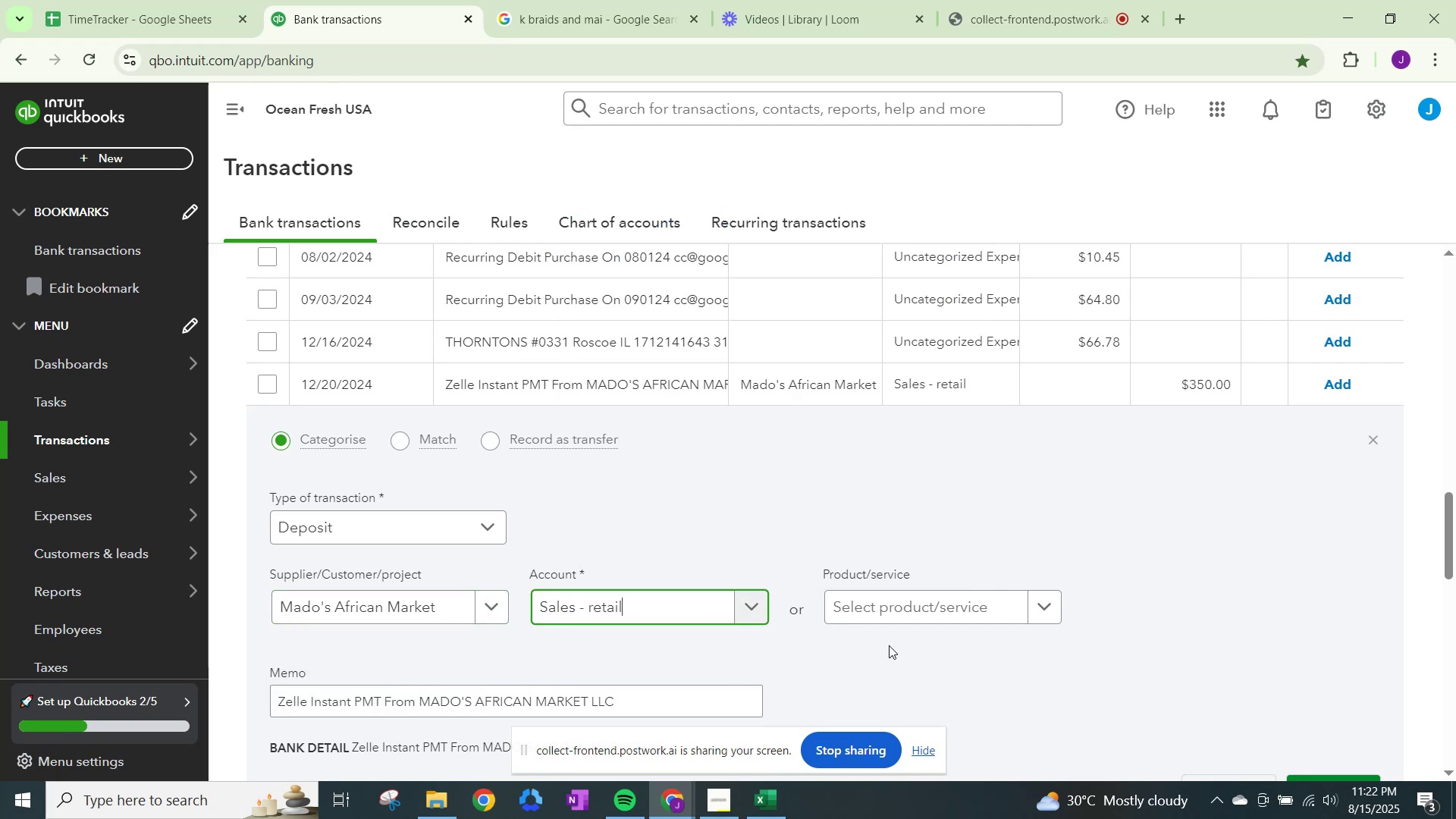 
scroll: coordinate [985, 676], scroll_direction: down, amount: 1.0
 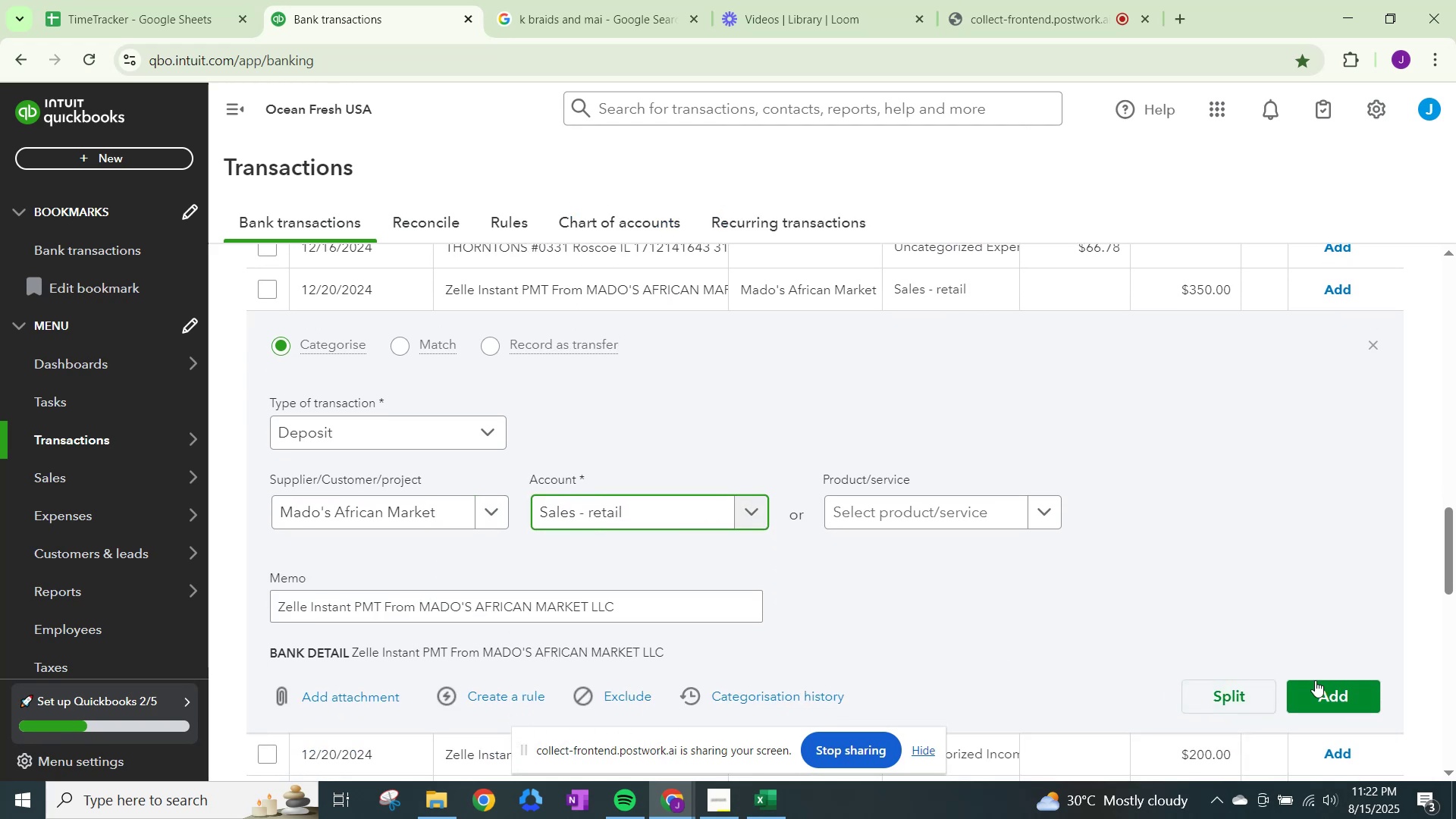 
left_click([1316, 681])
 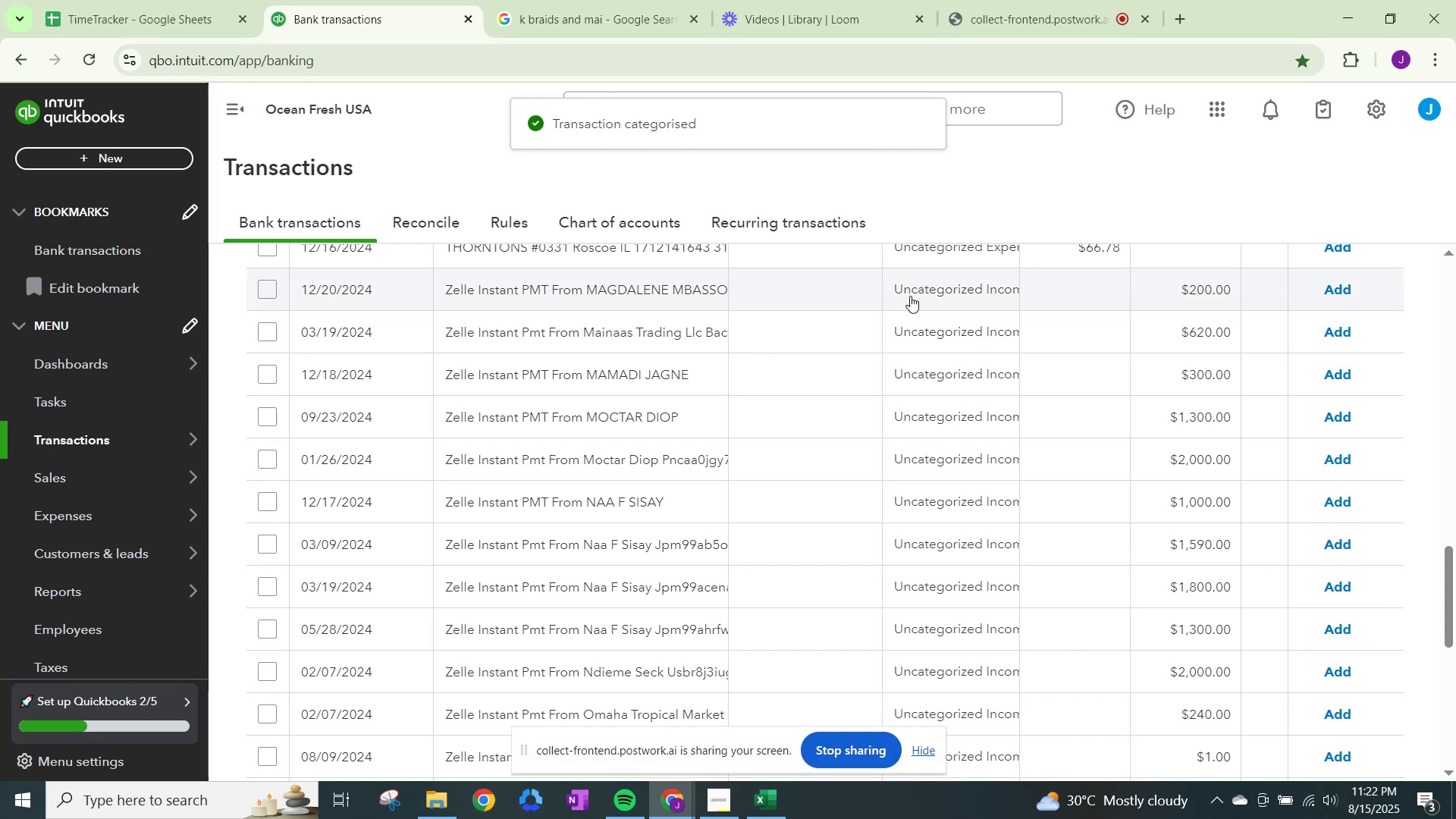 
left_click([910, 296])
 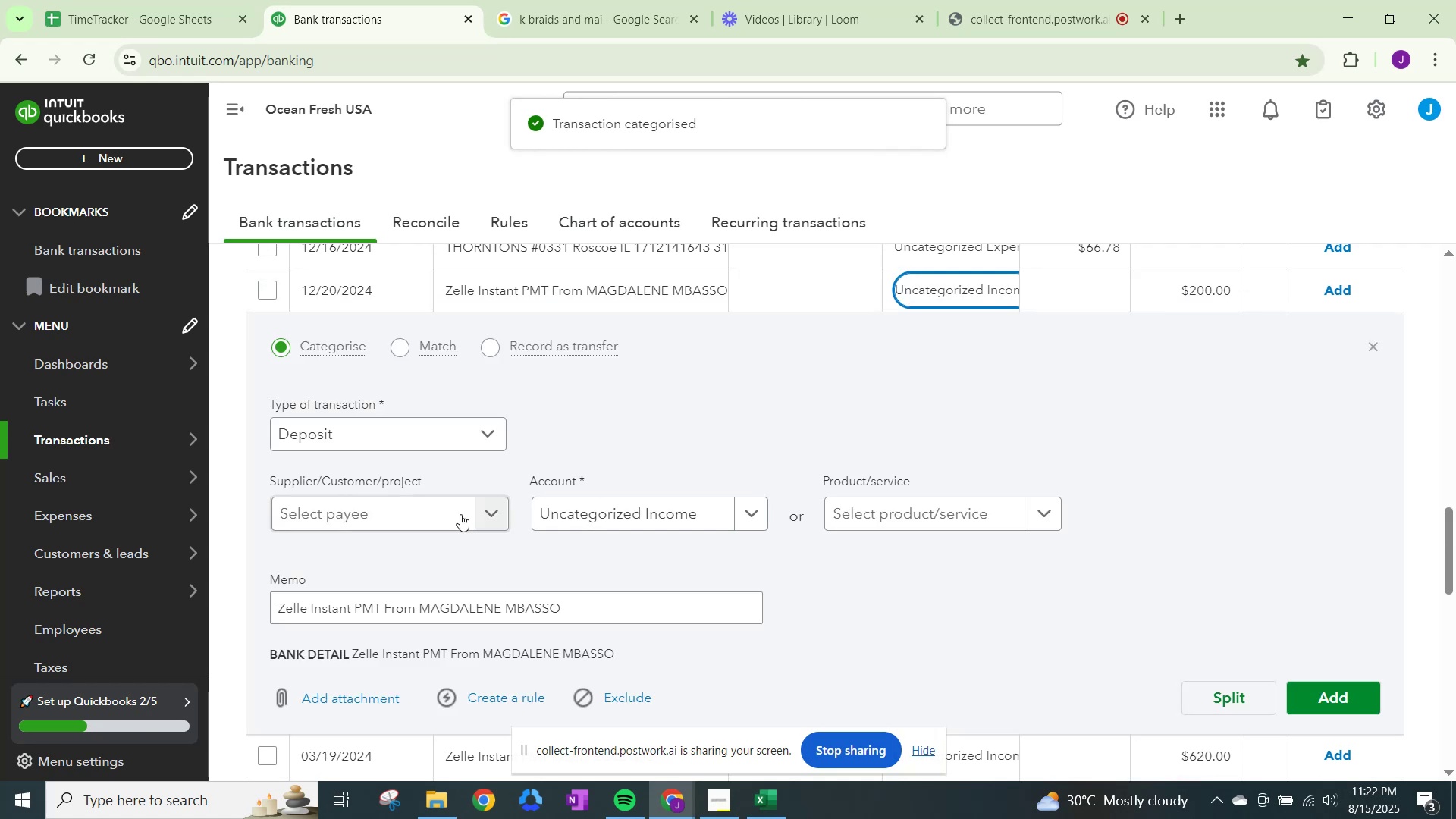 
left_click([459, 513])
 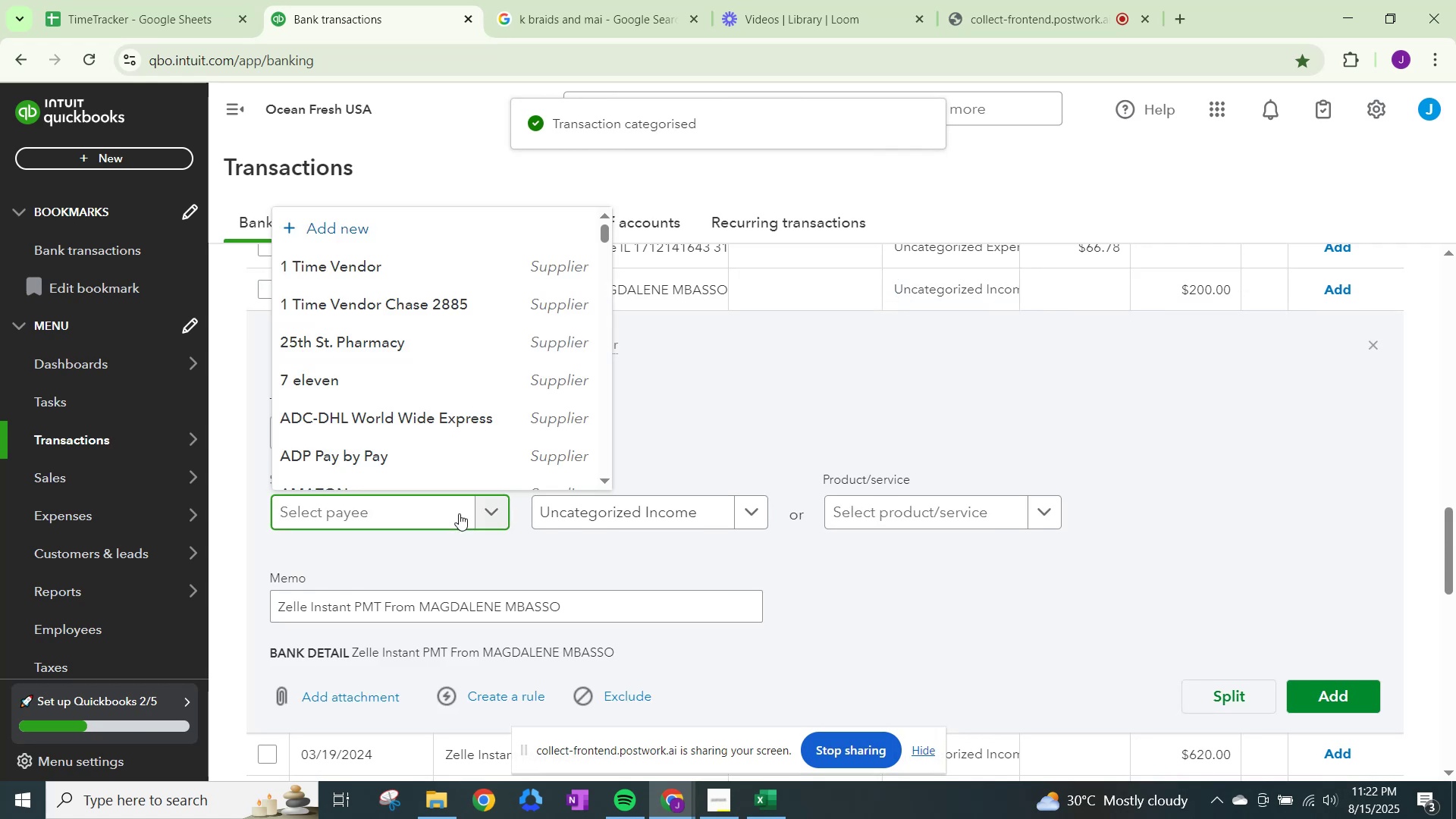 
type(Magdalene )
 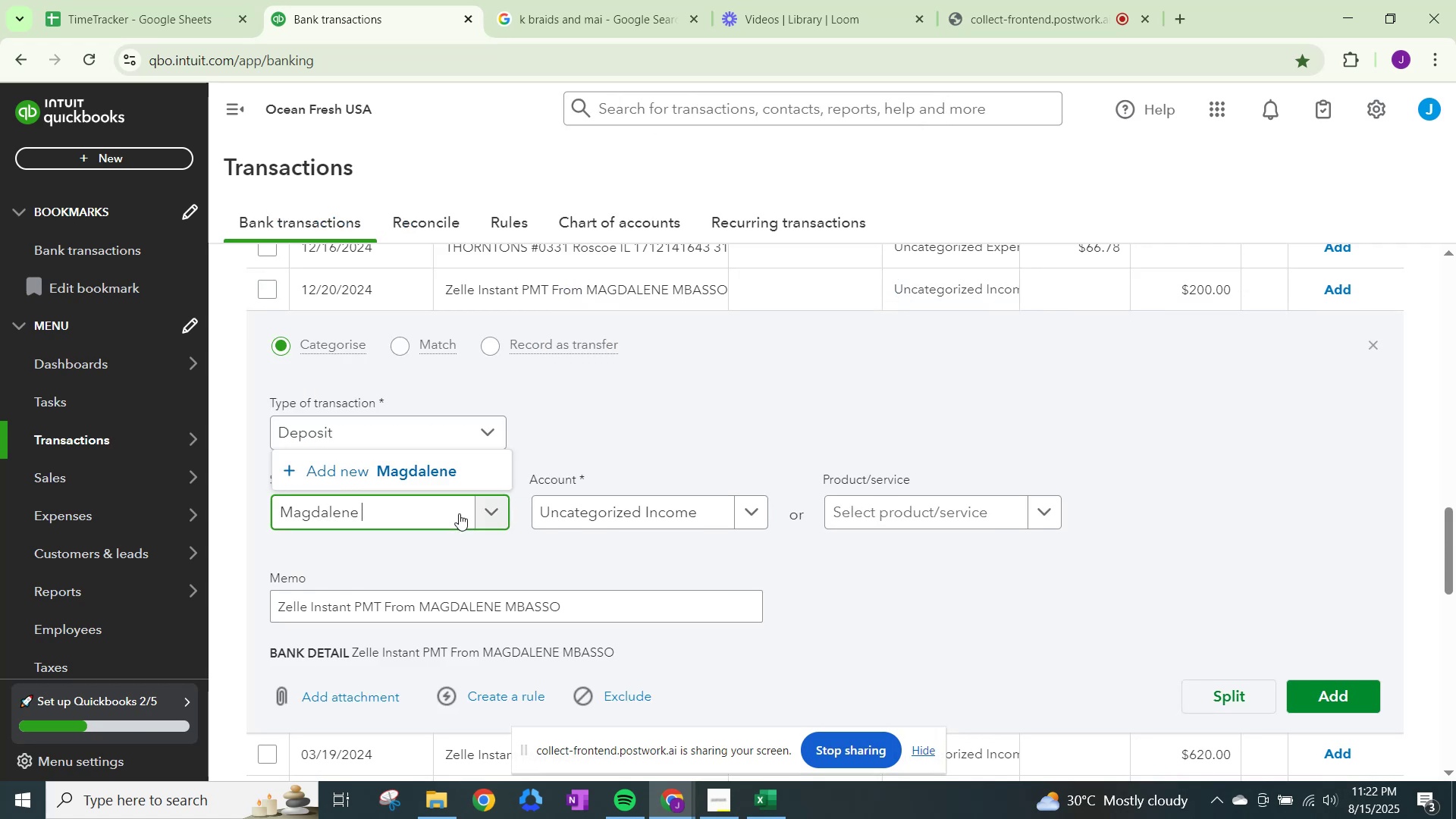 
hold_key(key=ShiftLeft, duration=0.56)
 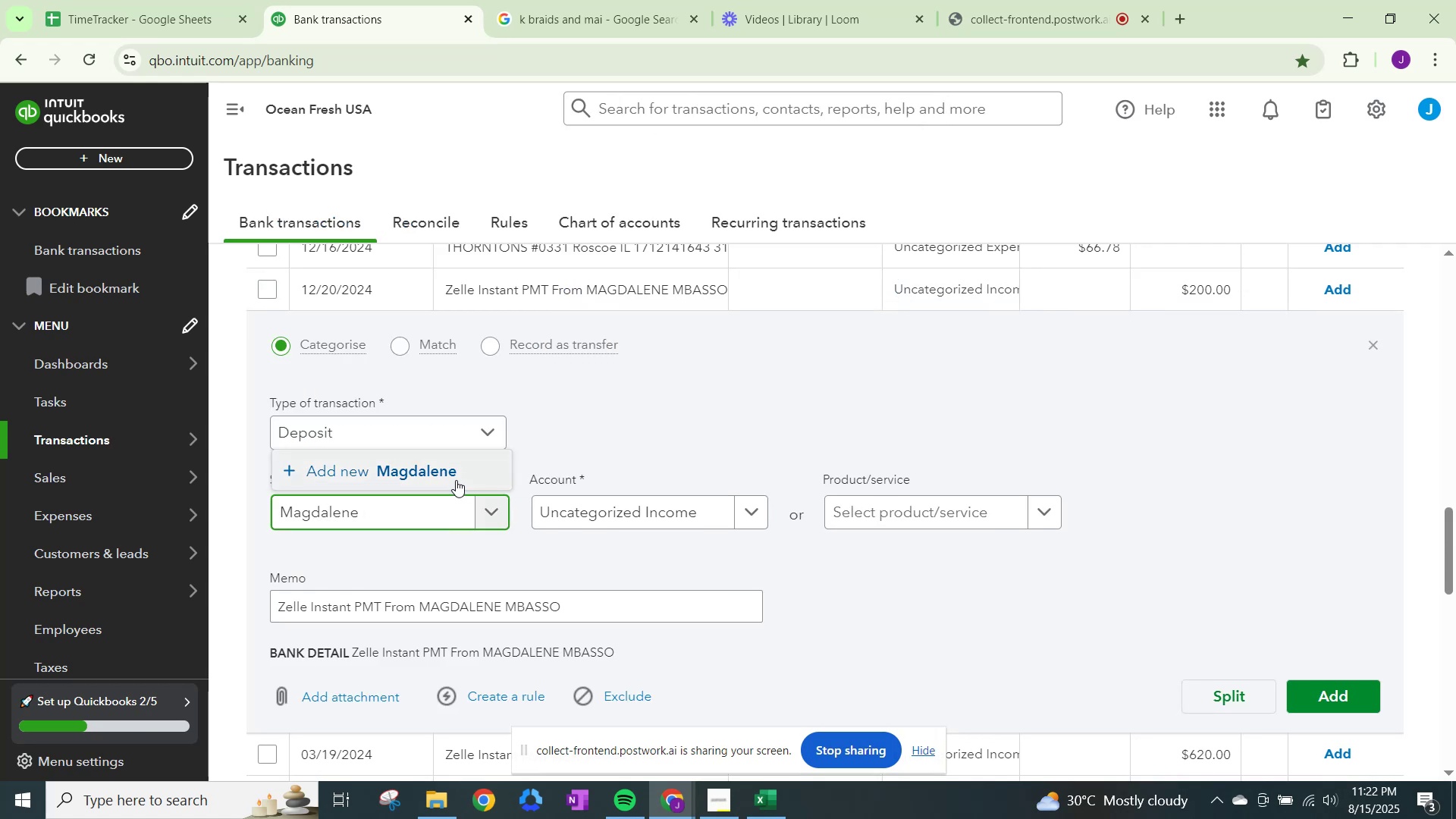 
left_click([455, 479])
 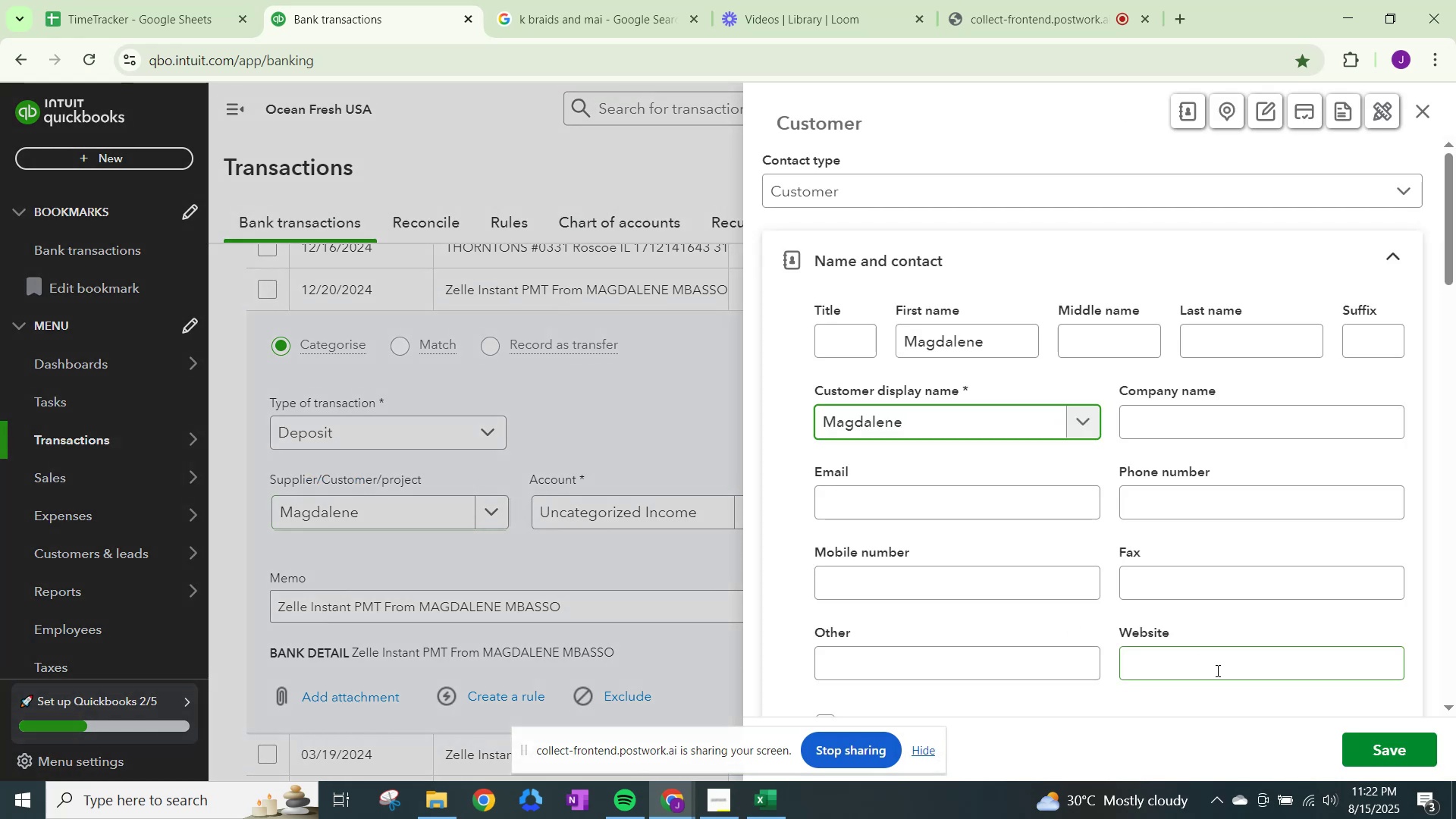 
left_click([1392, 752])
 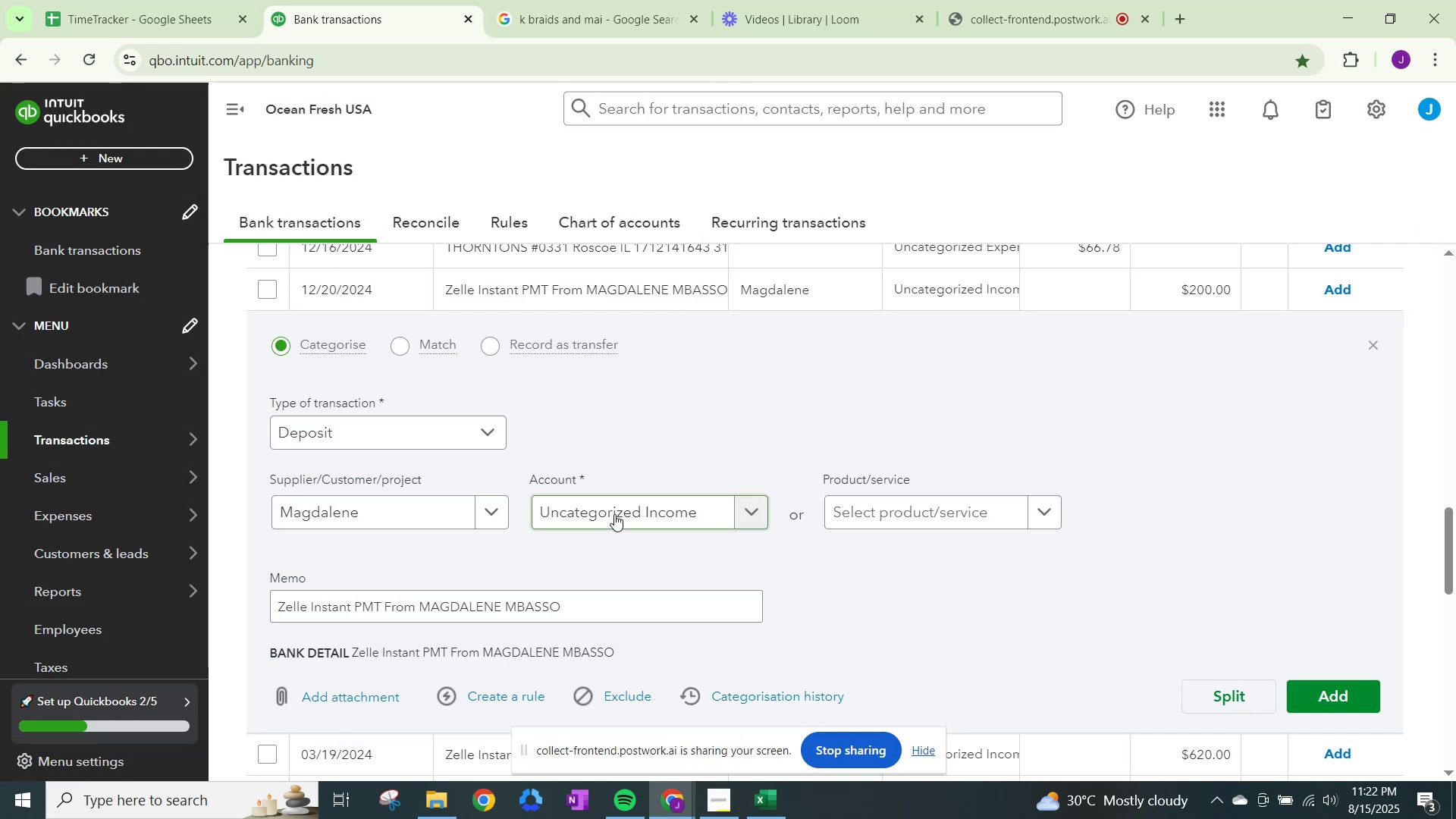 
left_click([614, 514])
 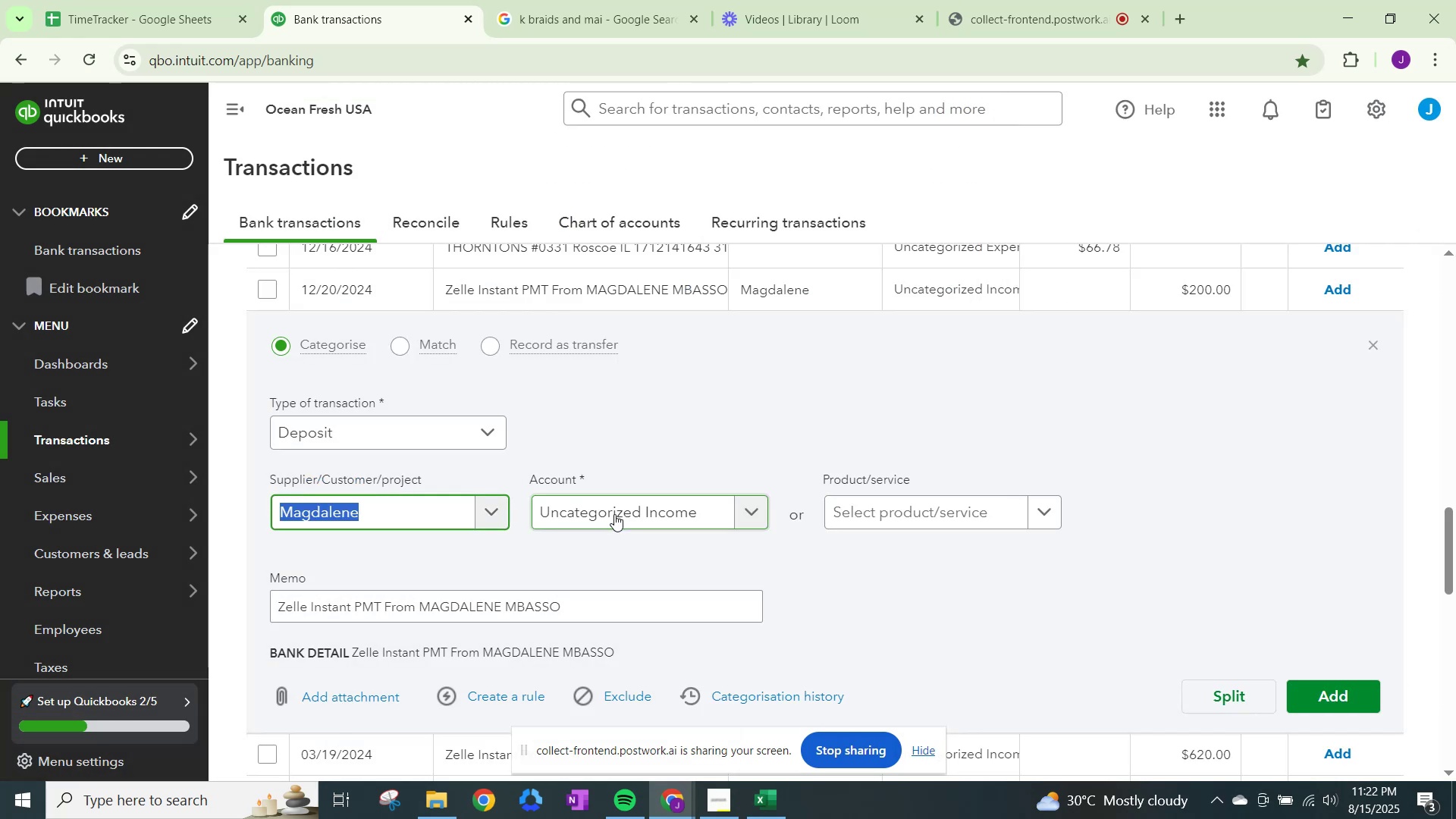 
type(sales)
key(Backspace)
key(Backspace)
key(Backspace)
key(Backspace)
key(Backspace)
type(magdel)
 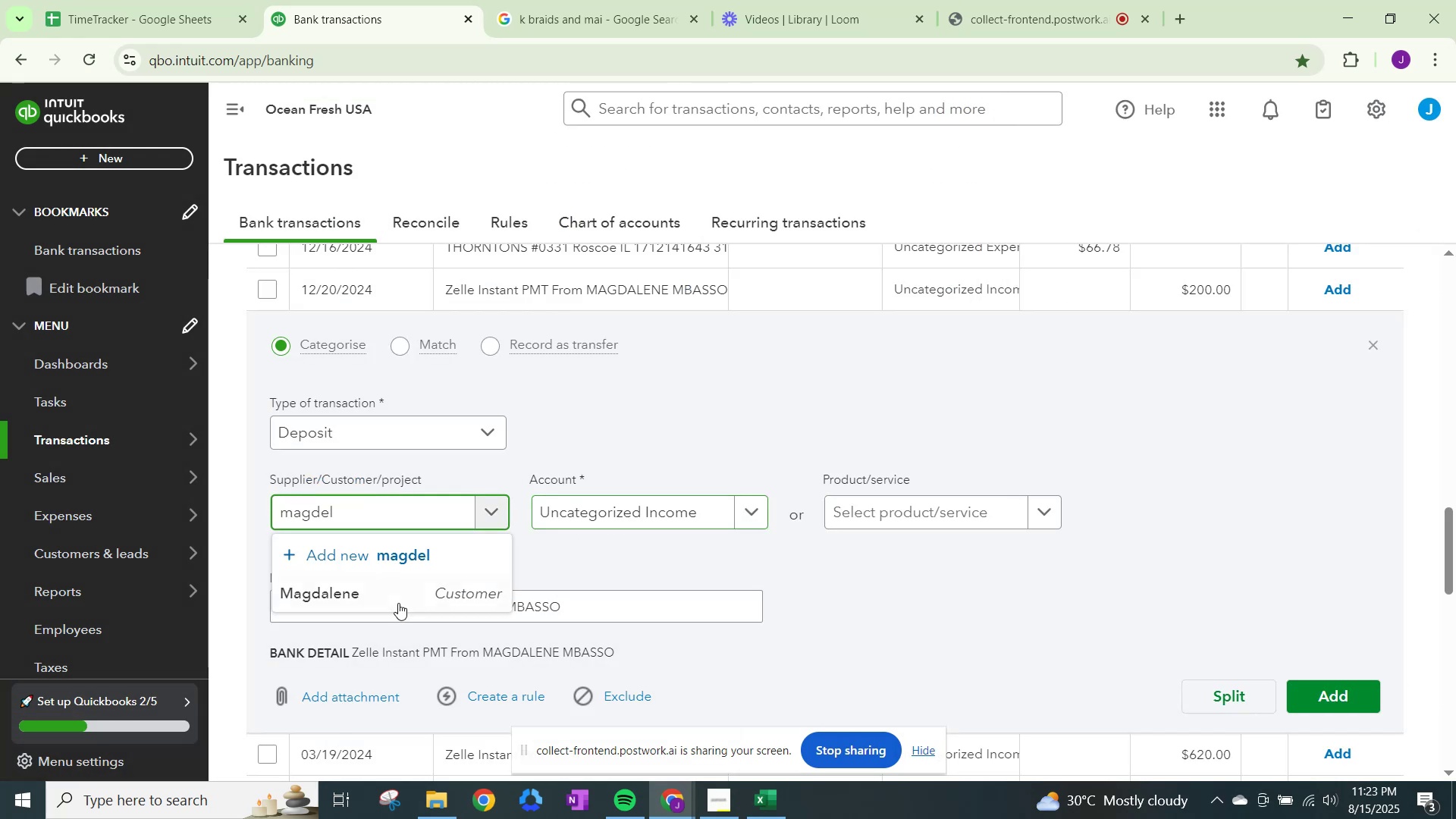 
left_click([398, 603])
 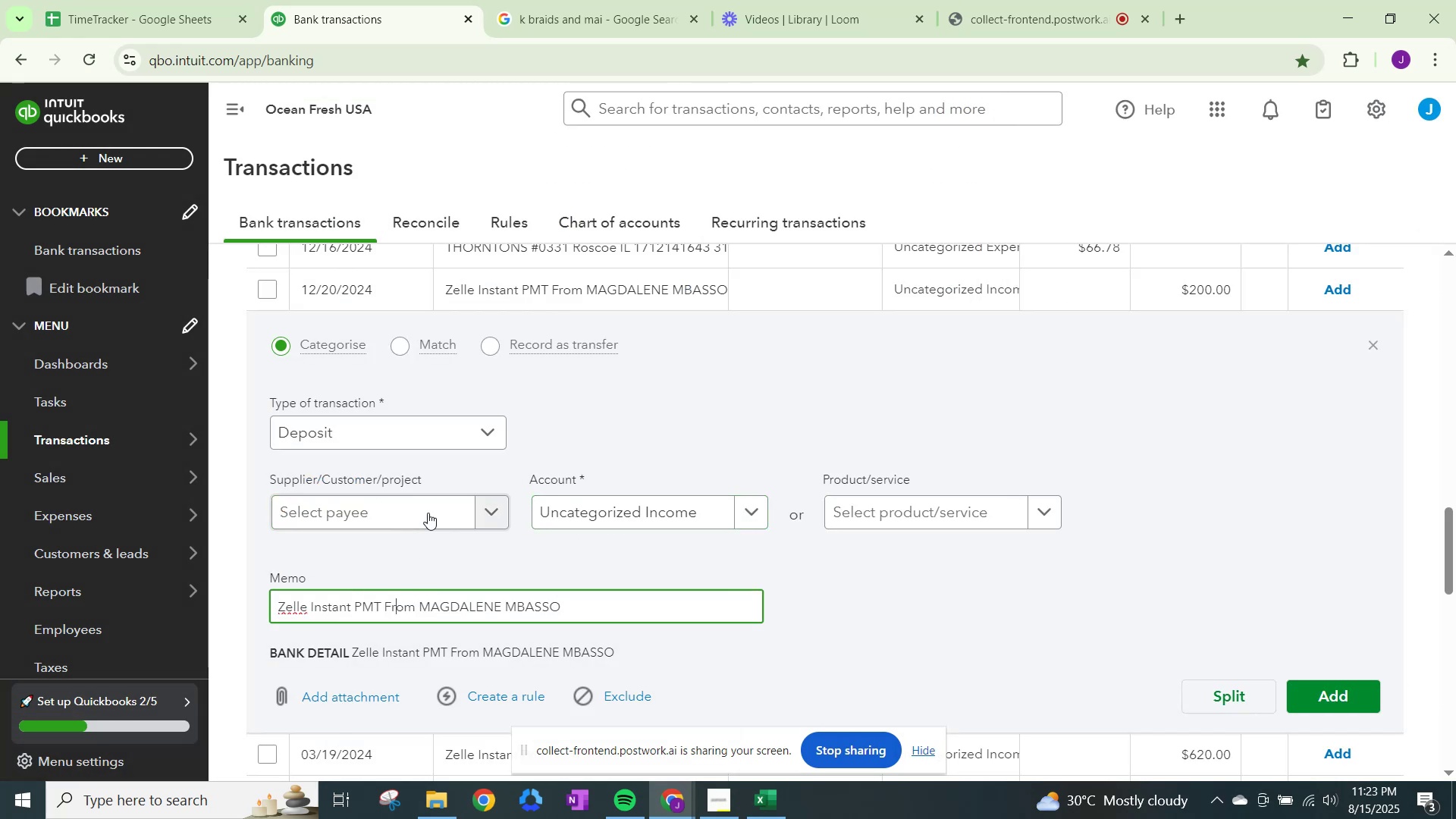 
left_click([432, 505])
 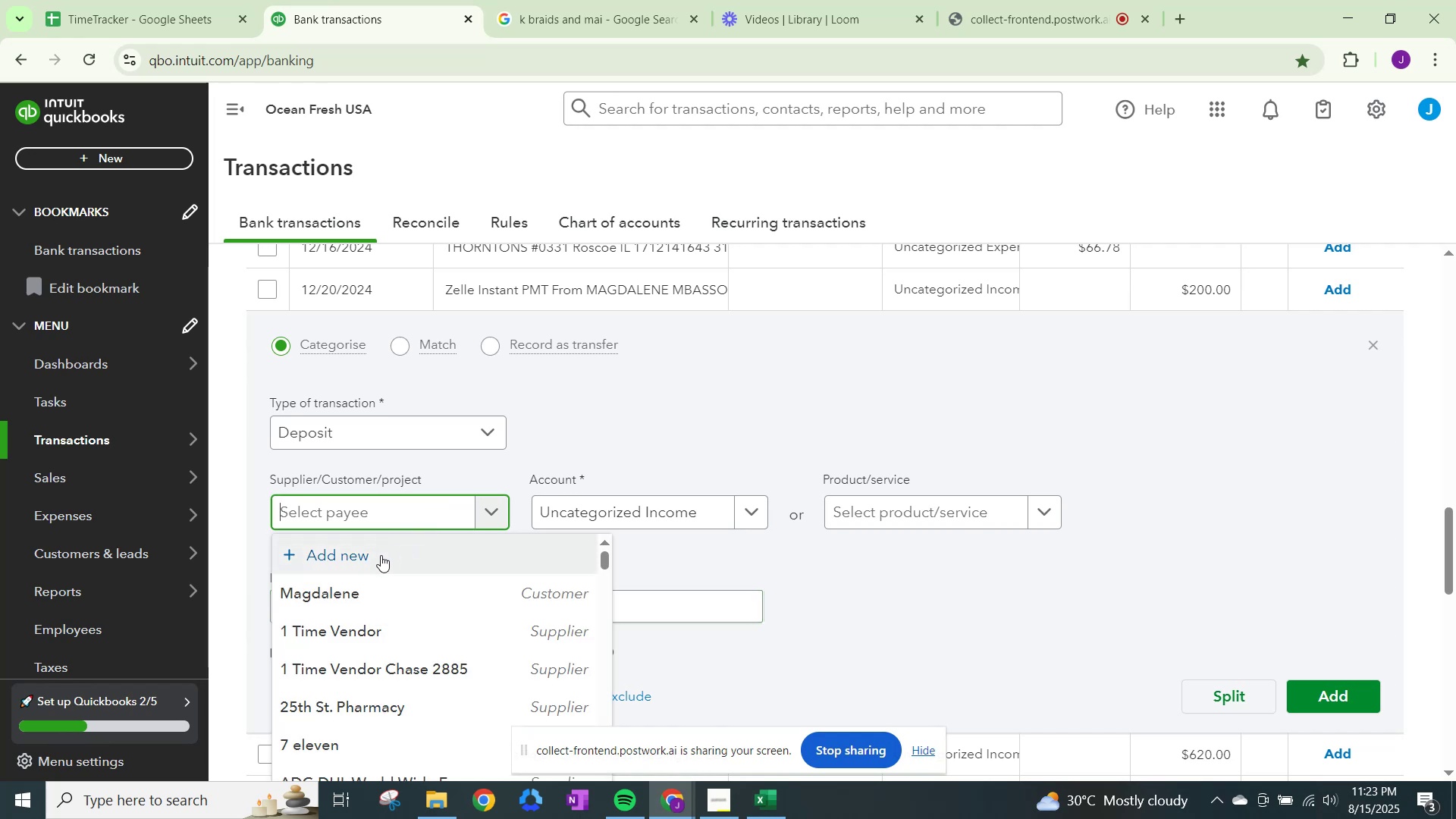 
left_click([362, 583])
 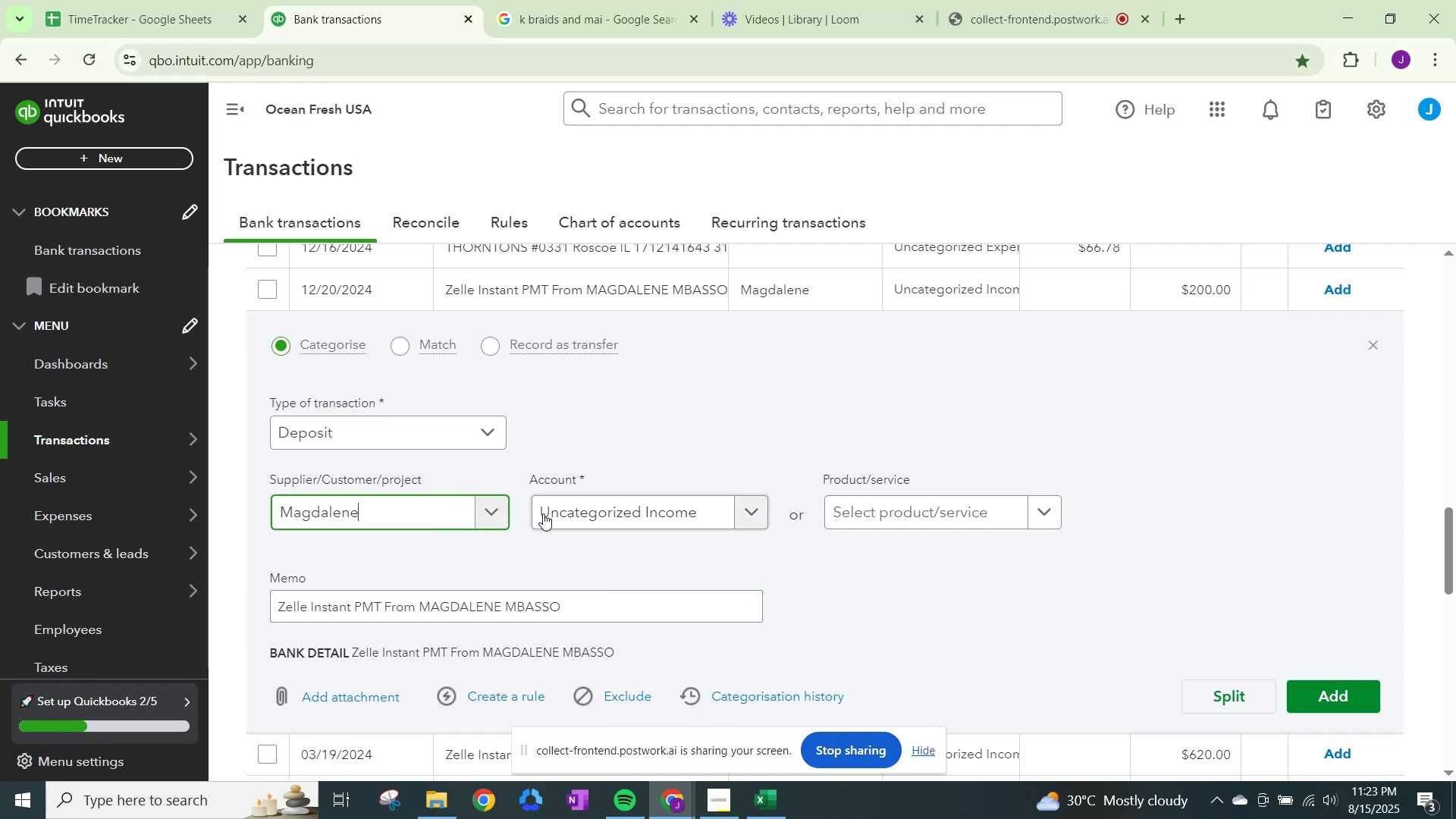 
left_click([553, 511])
 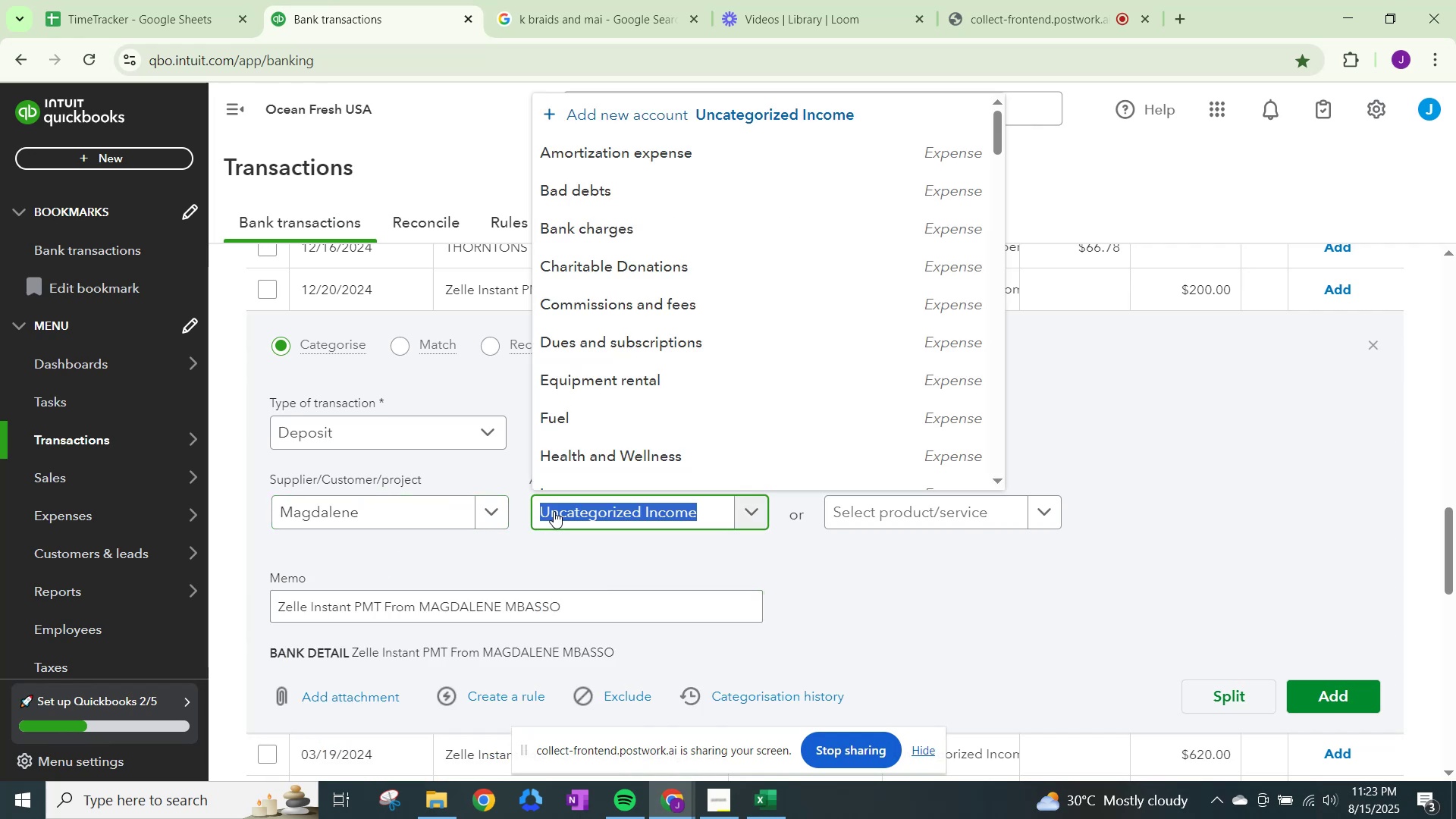 
type(sales)
 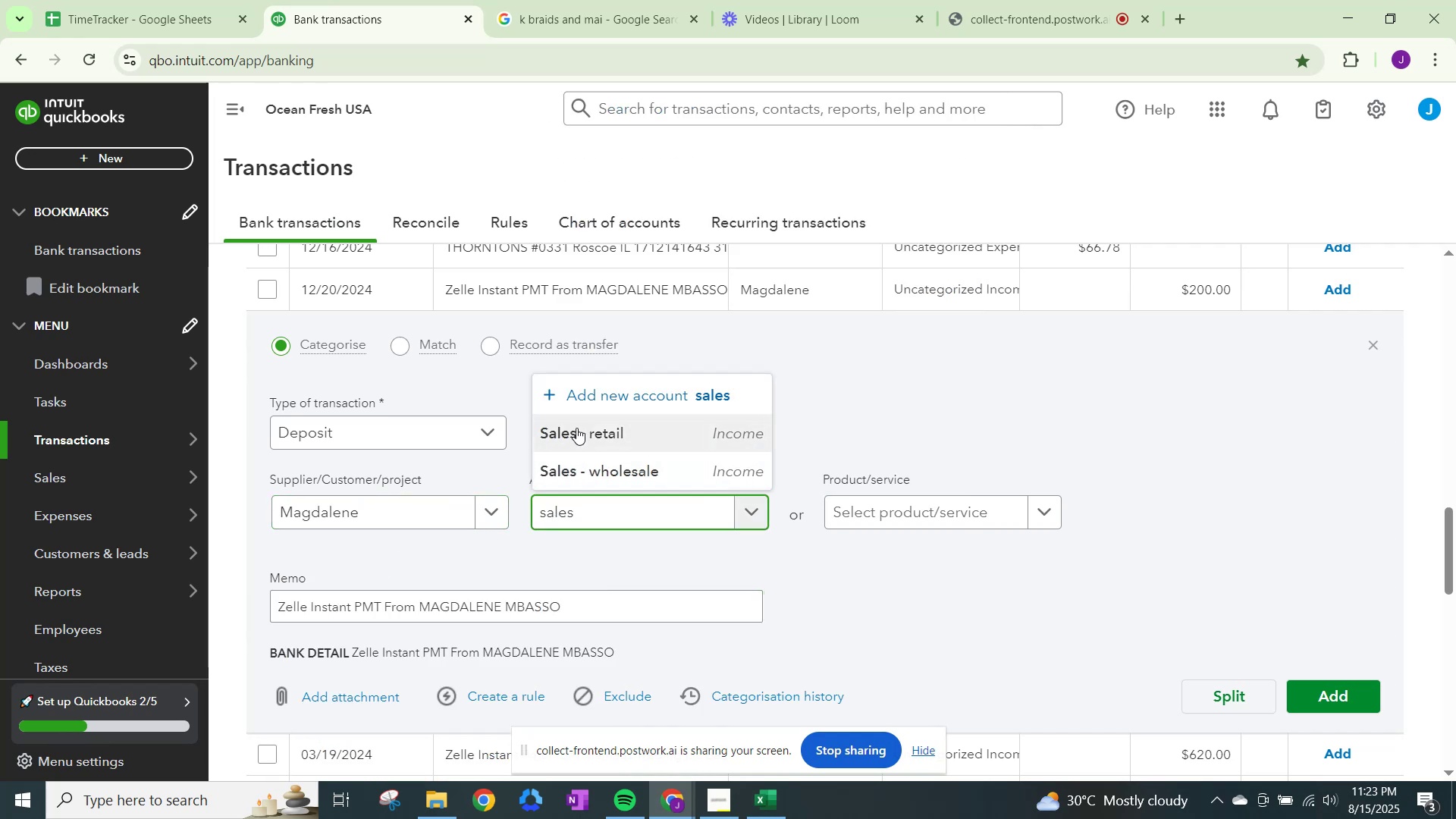 
left_click([579, 428])
 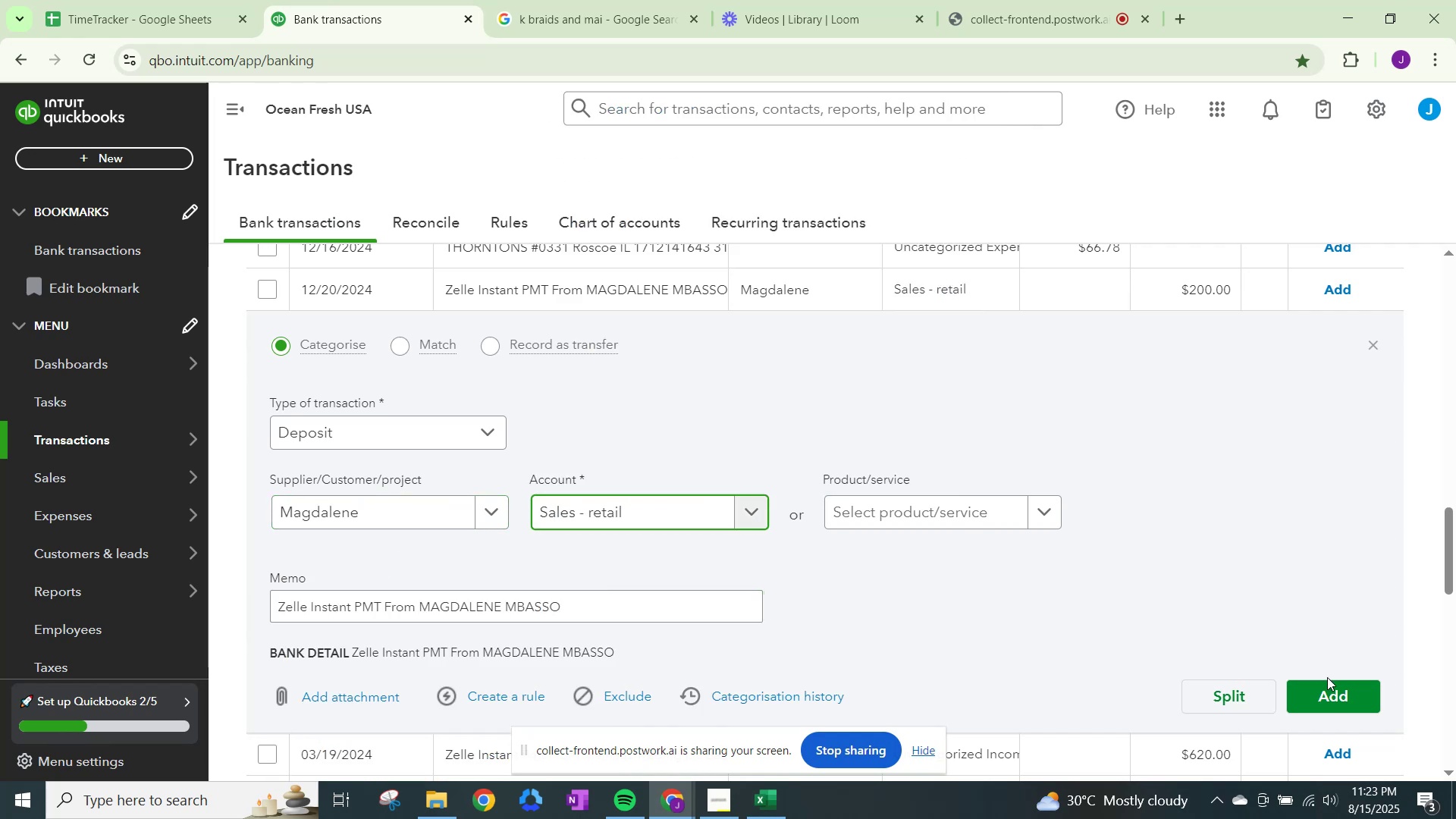 
left_click([1332, 689])
 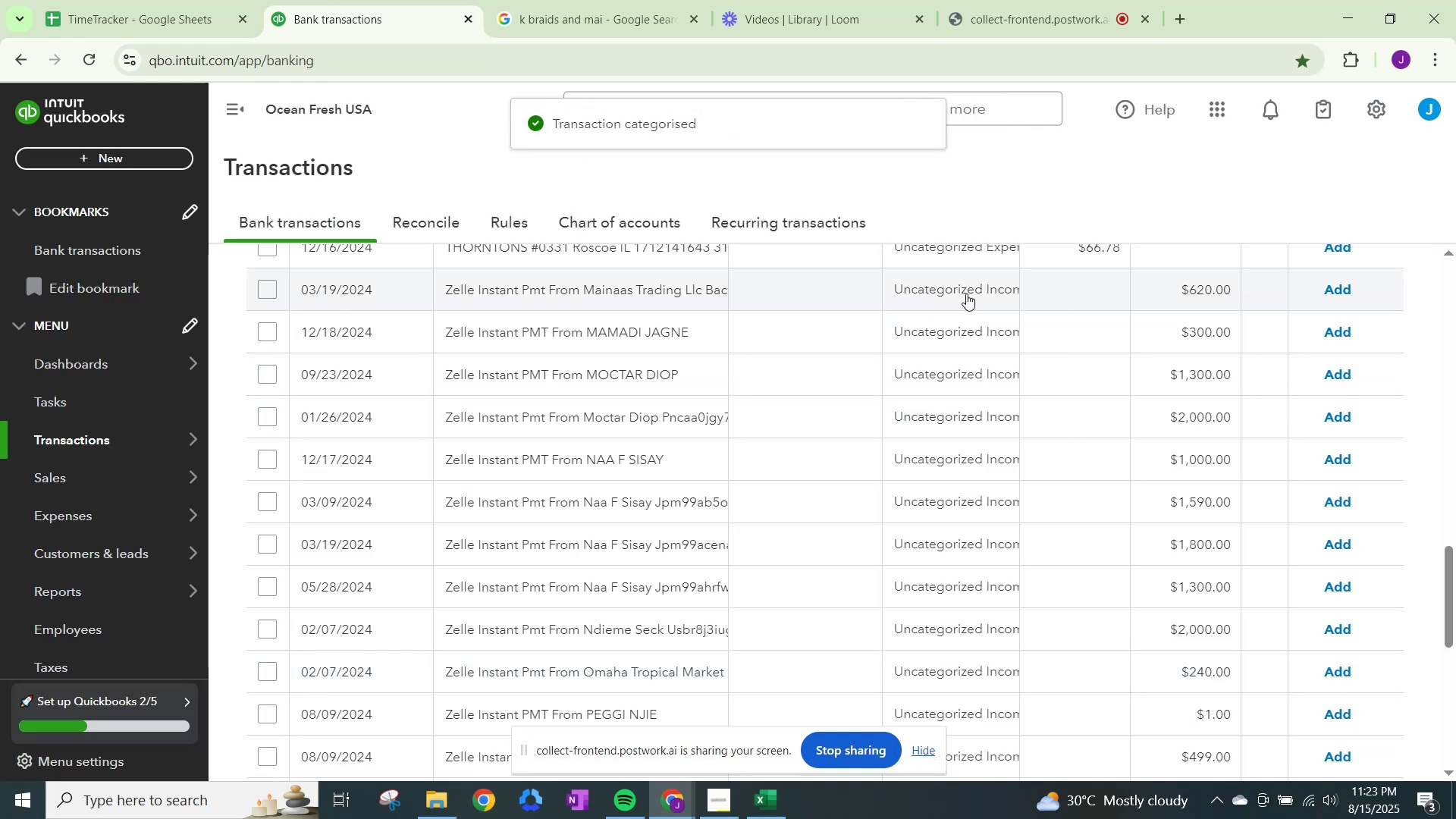 
left_click([966, 293])
 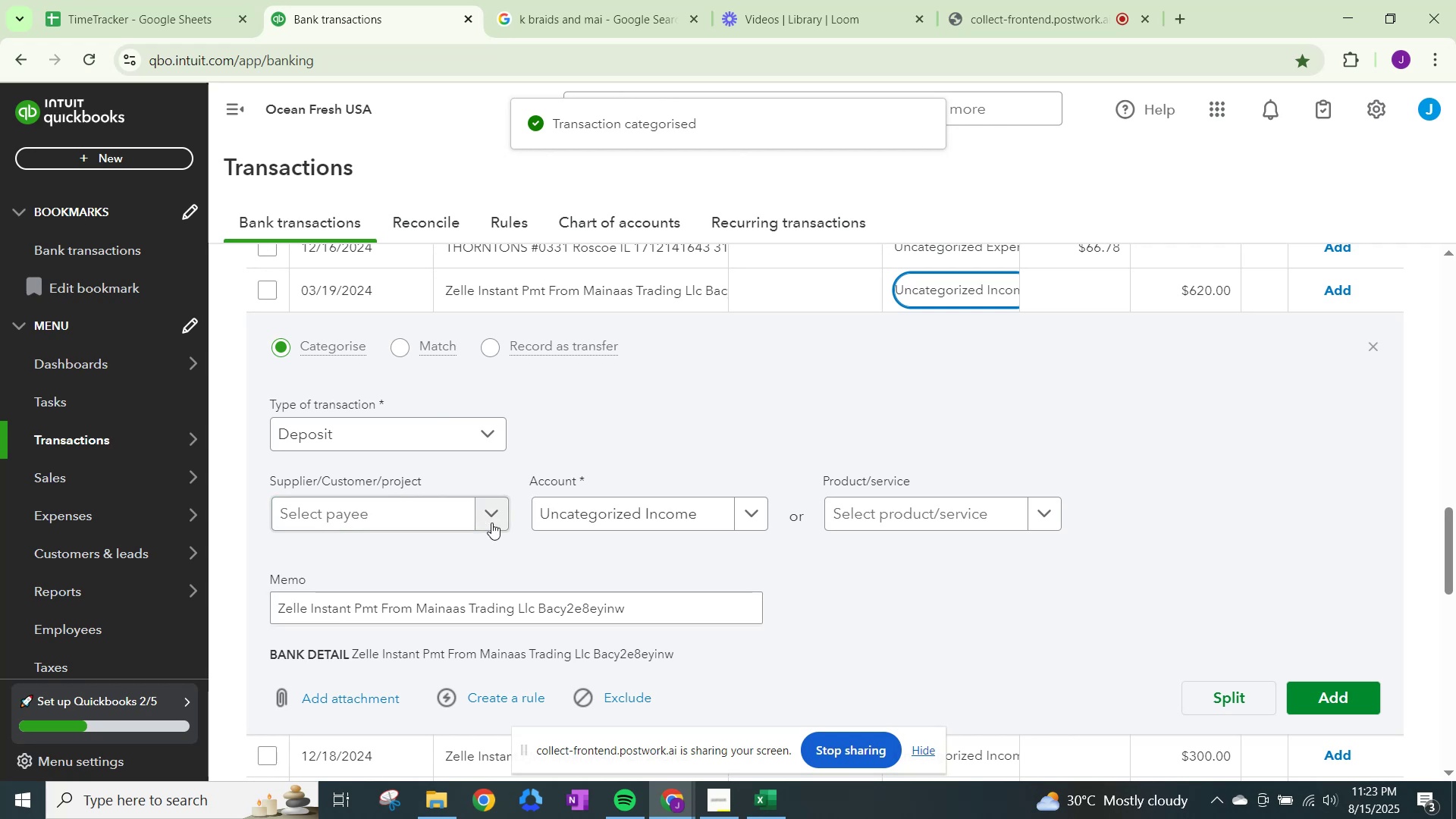 
left_click([493, 519])
 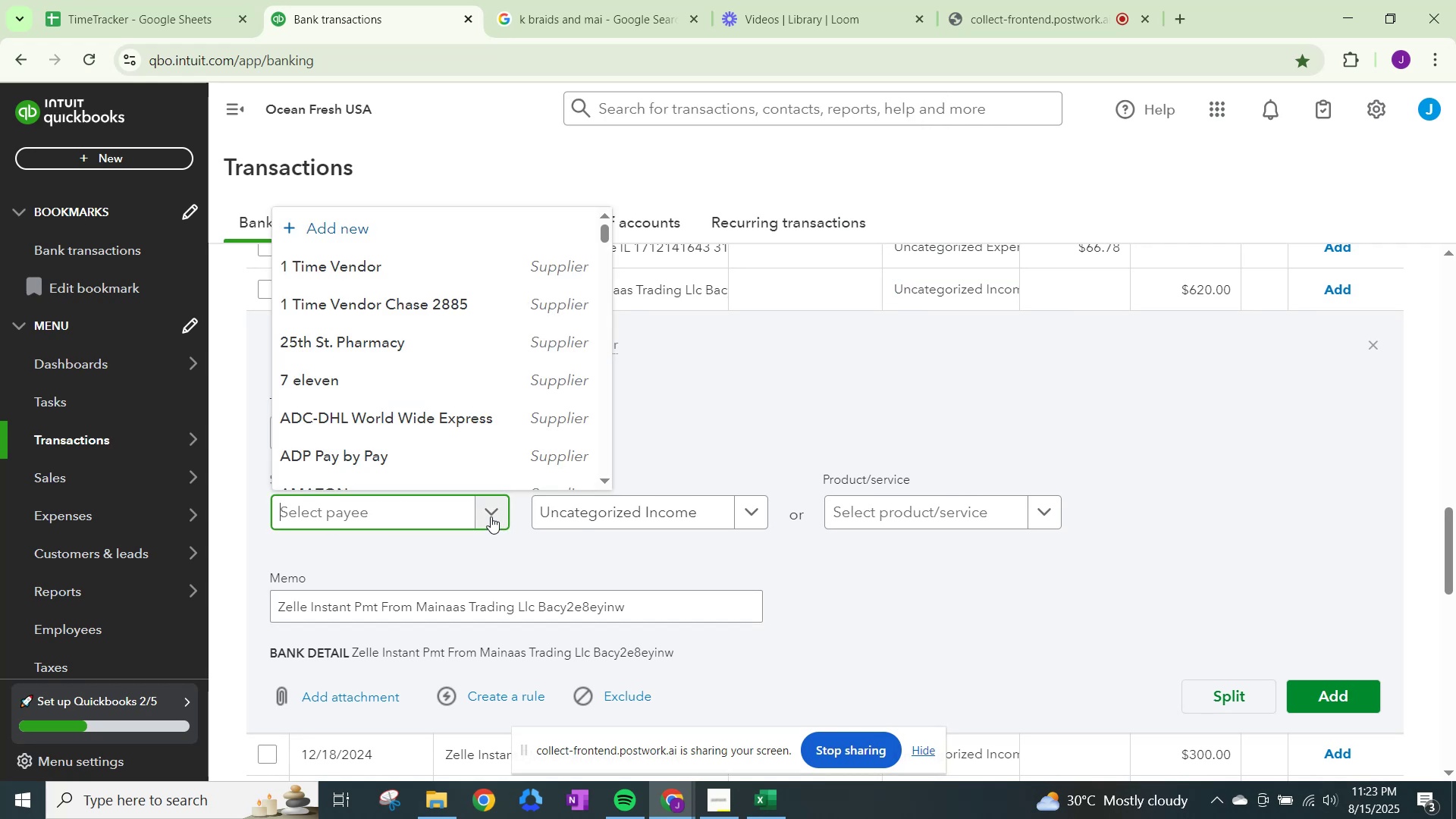 
type(Mainas )
key(Backspace)
key(Backspace)
type(as Trading)
 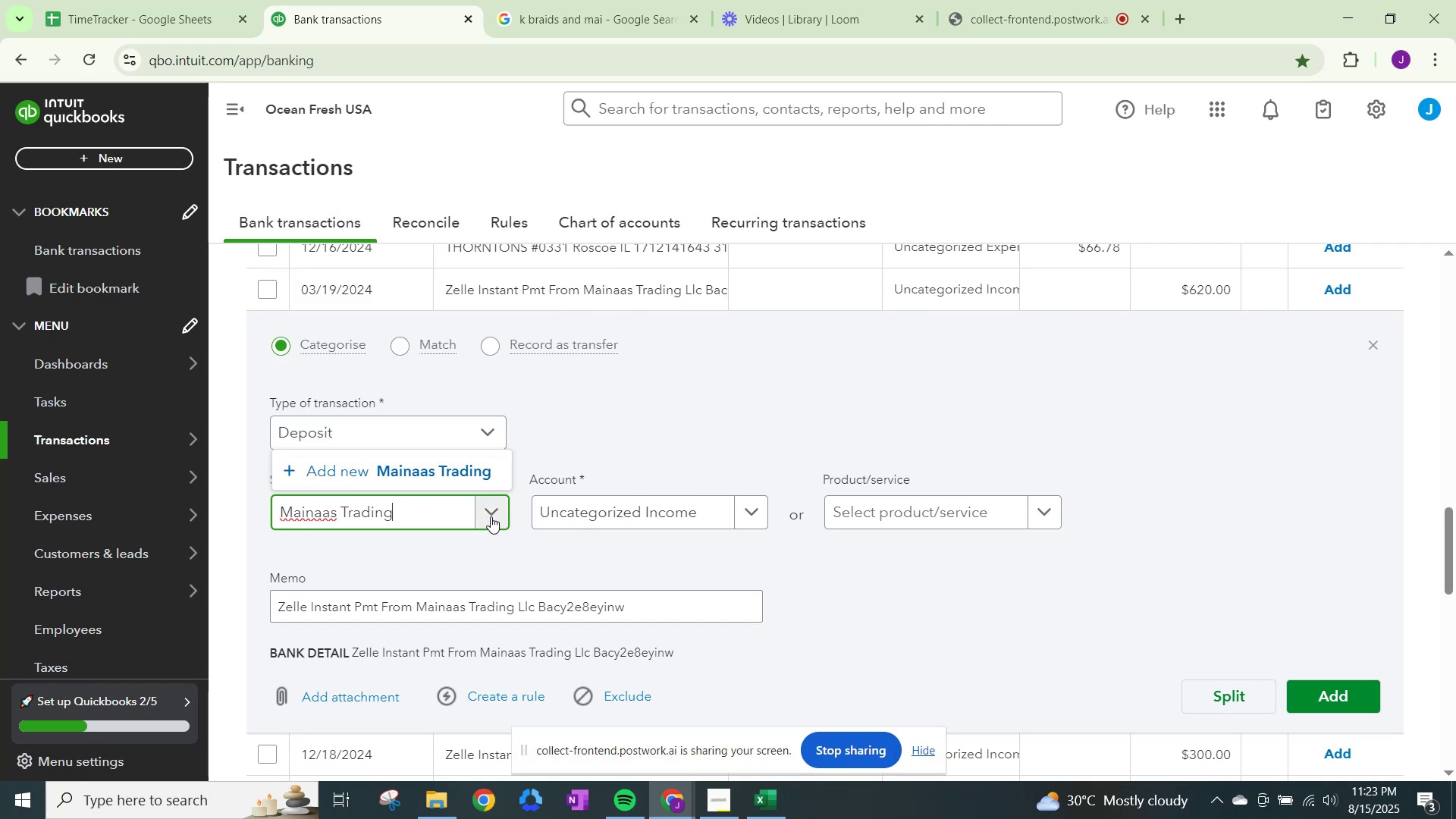 
left_click([419, 470])
 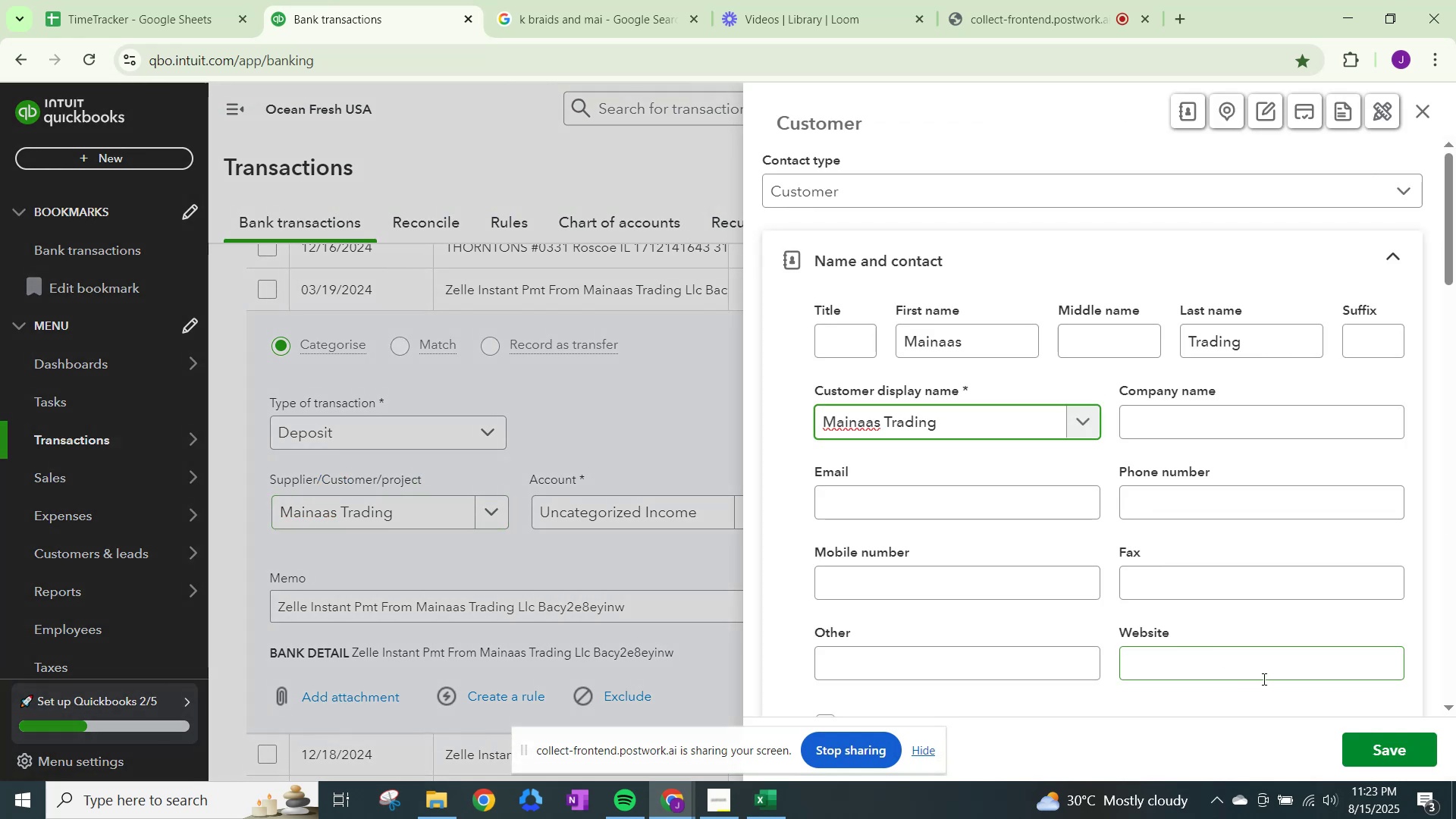 
left_click([1361, 742])
 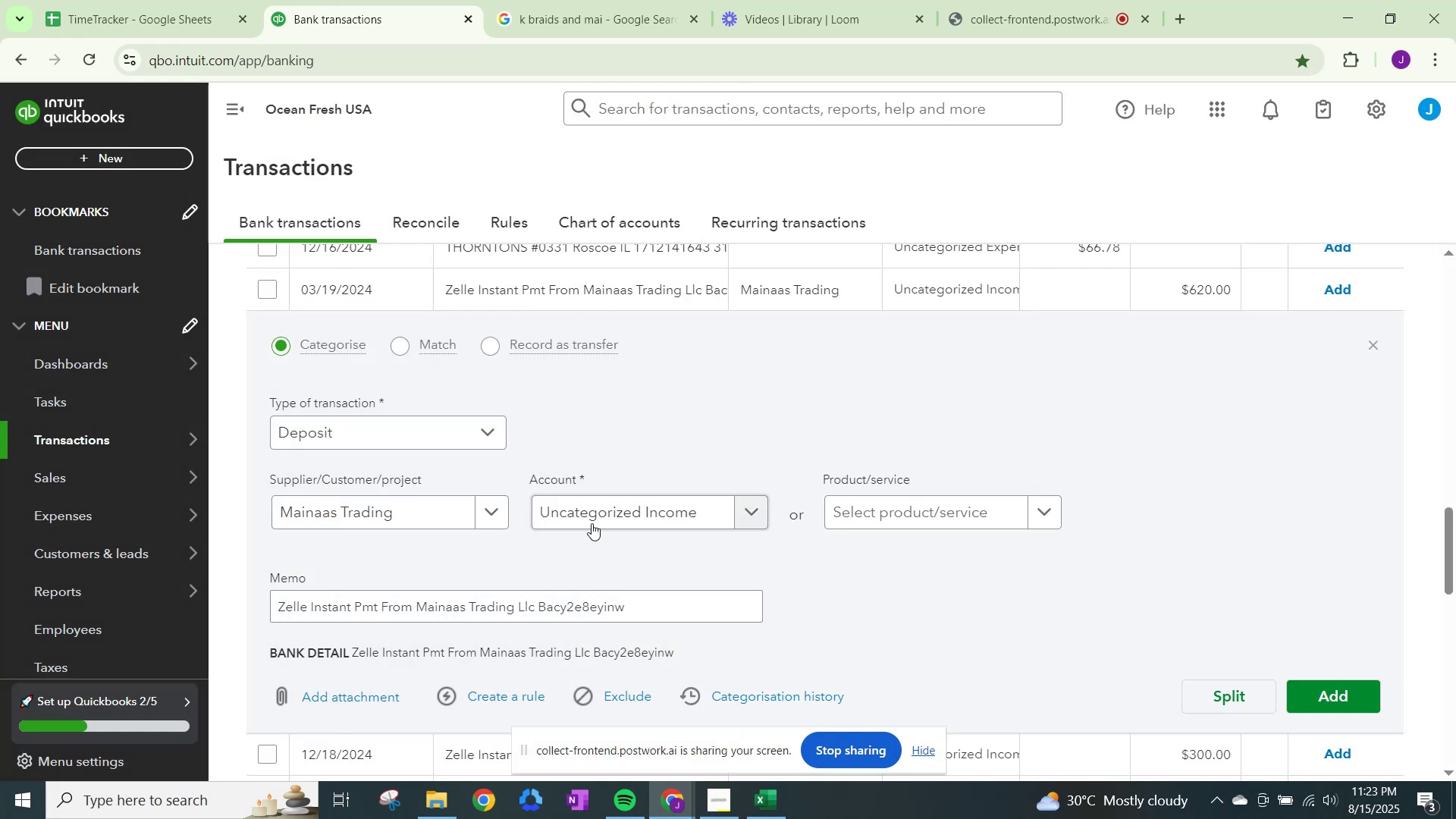 
left_click([593, 519])
 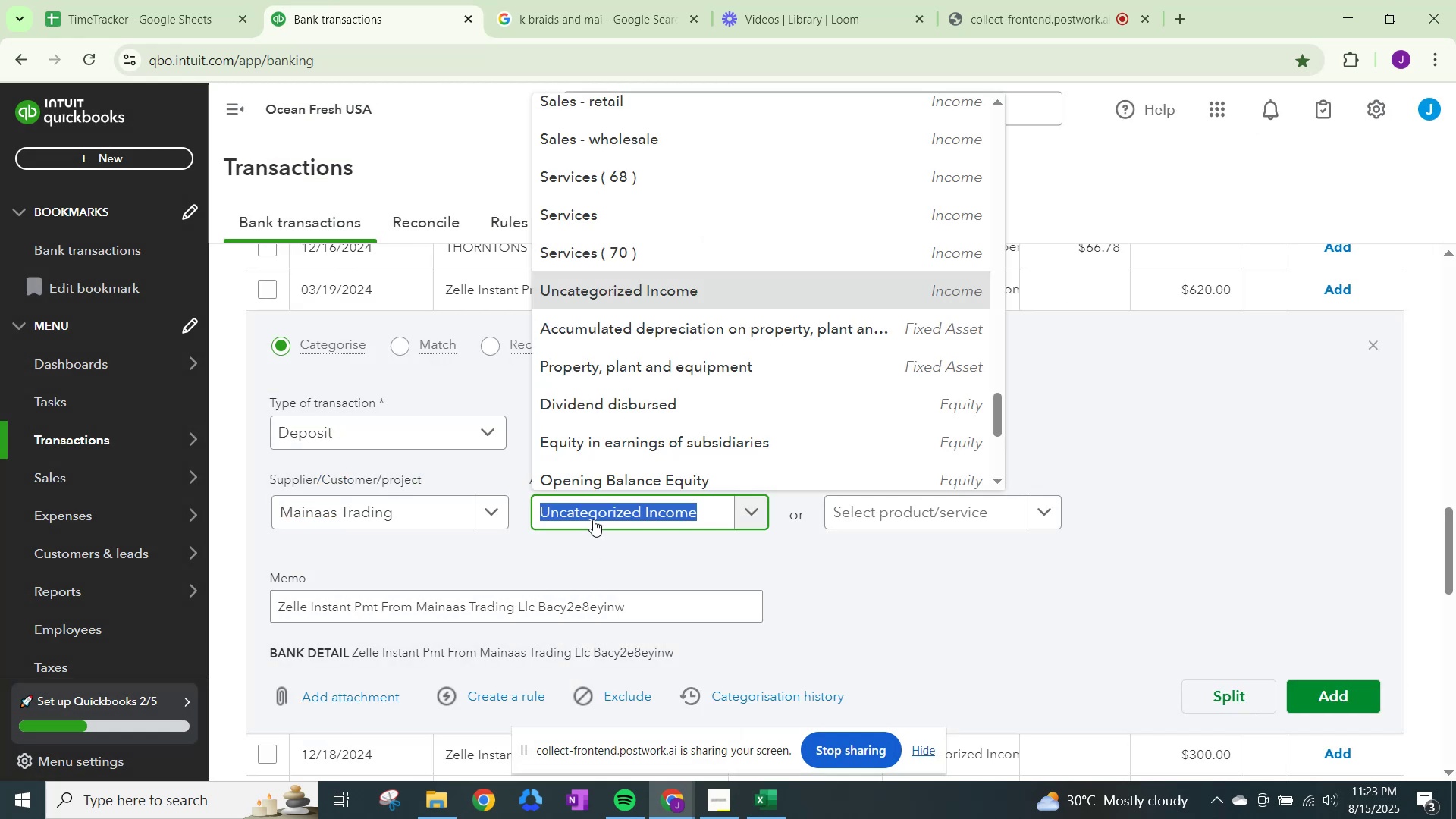 
type(sales)
 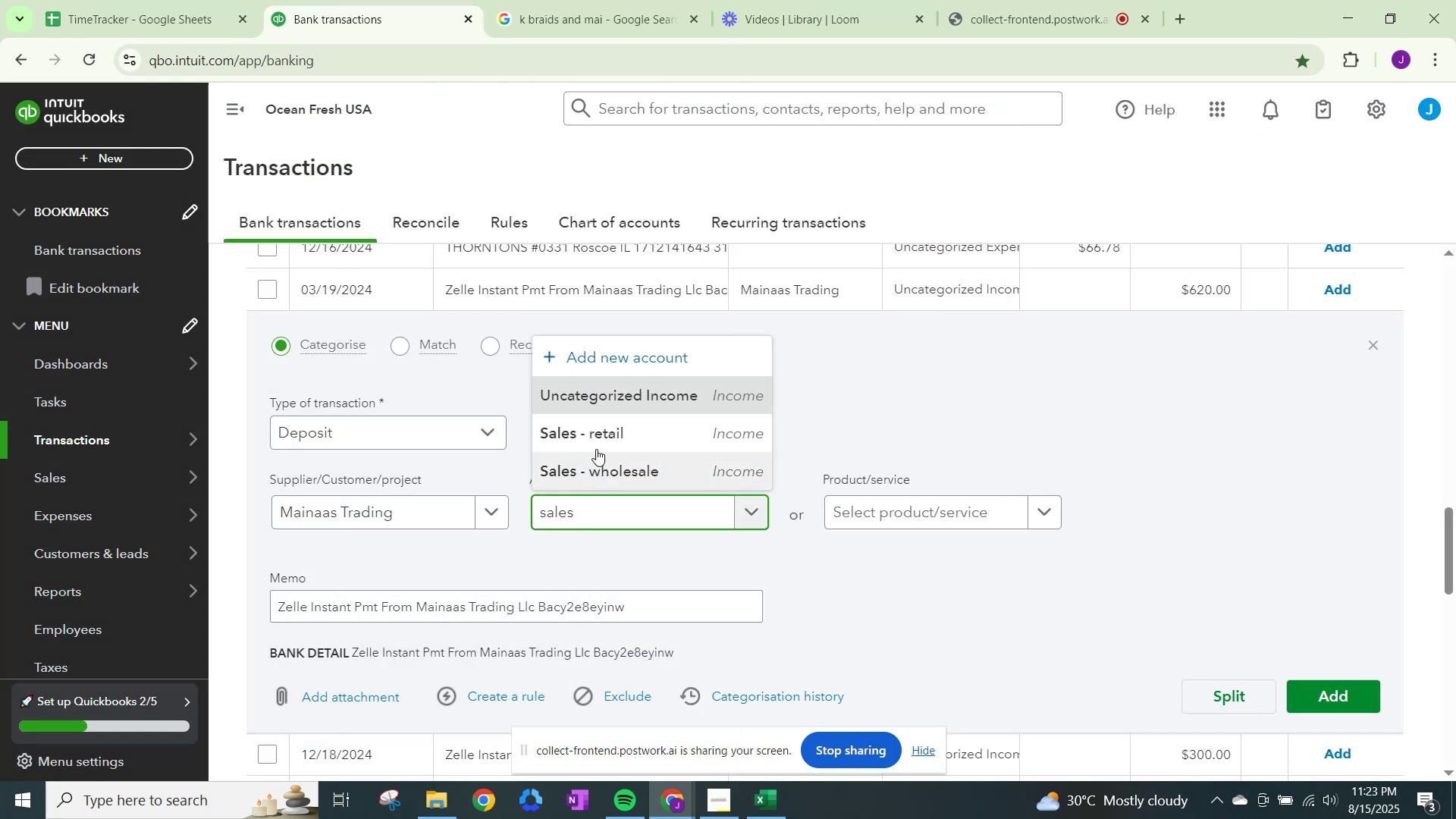 
left_click([603, 437])
 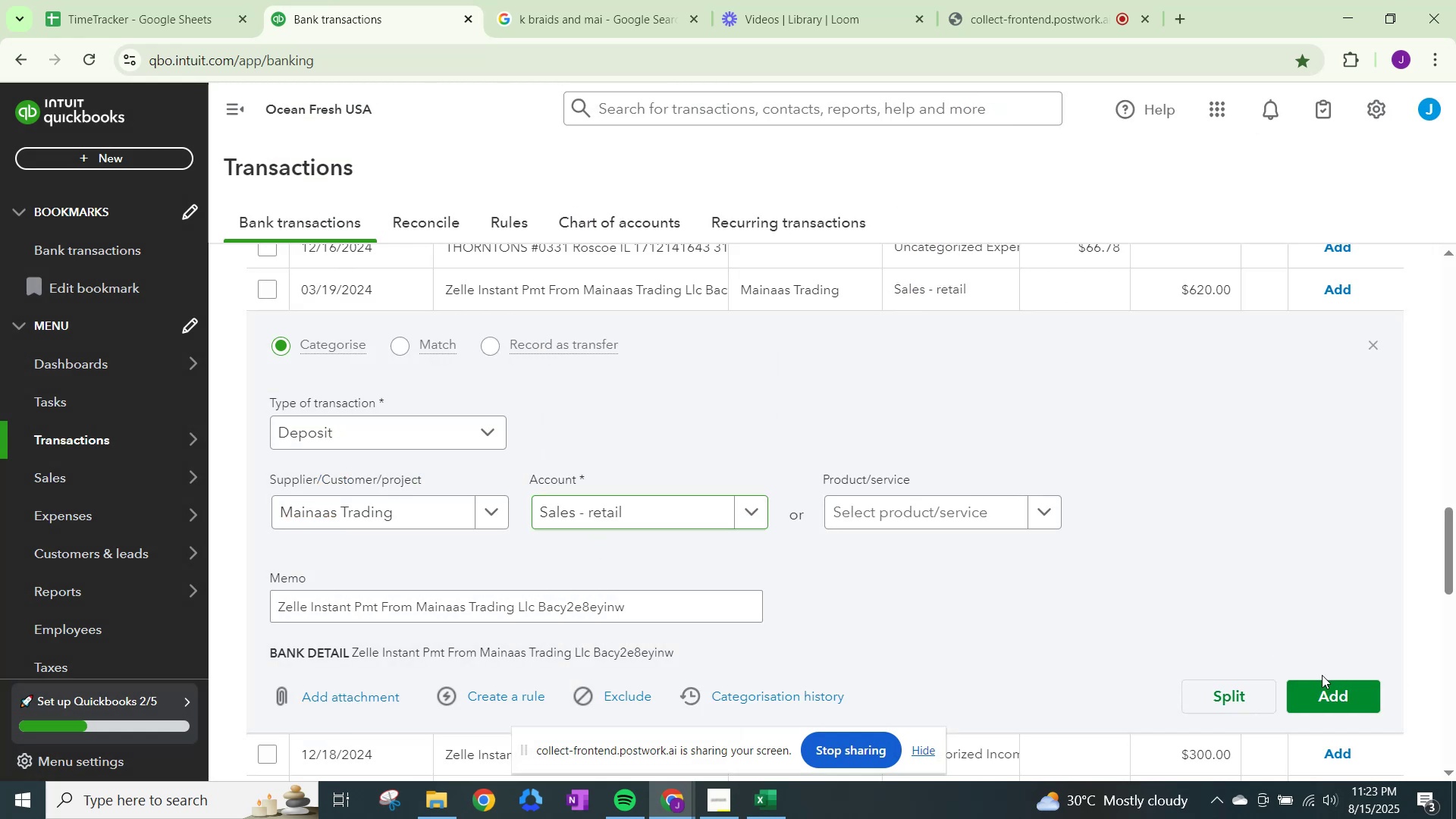 
double_click([1329, 683])
 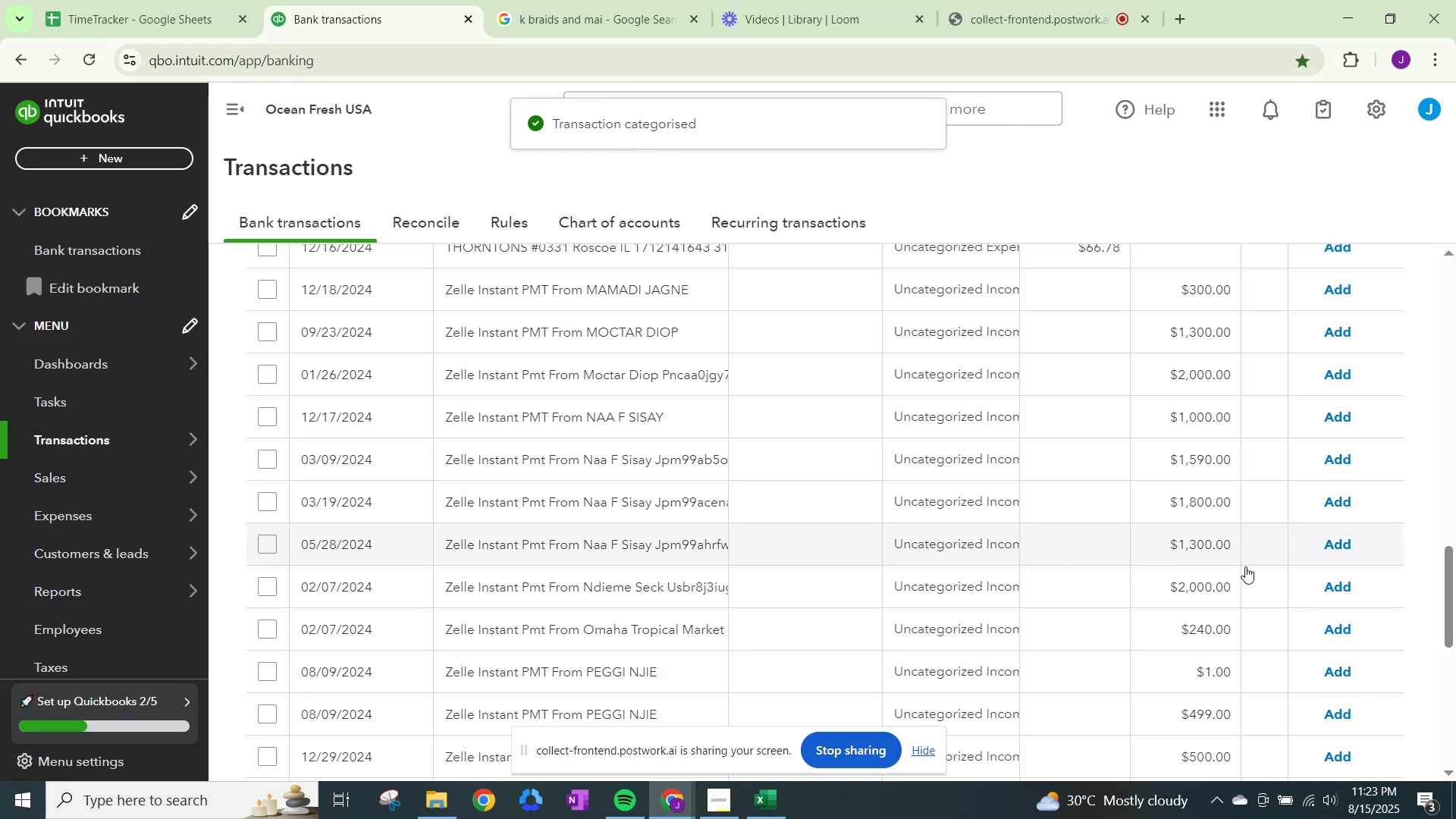 
scroll: coordinate [899, 486], scroll_direction: up, amount: 1.0
 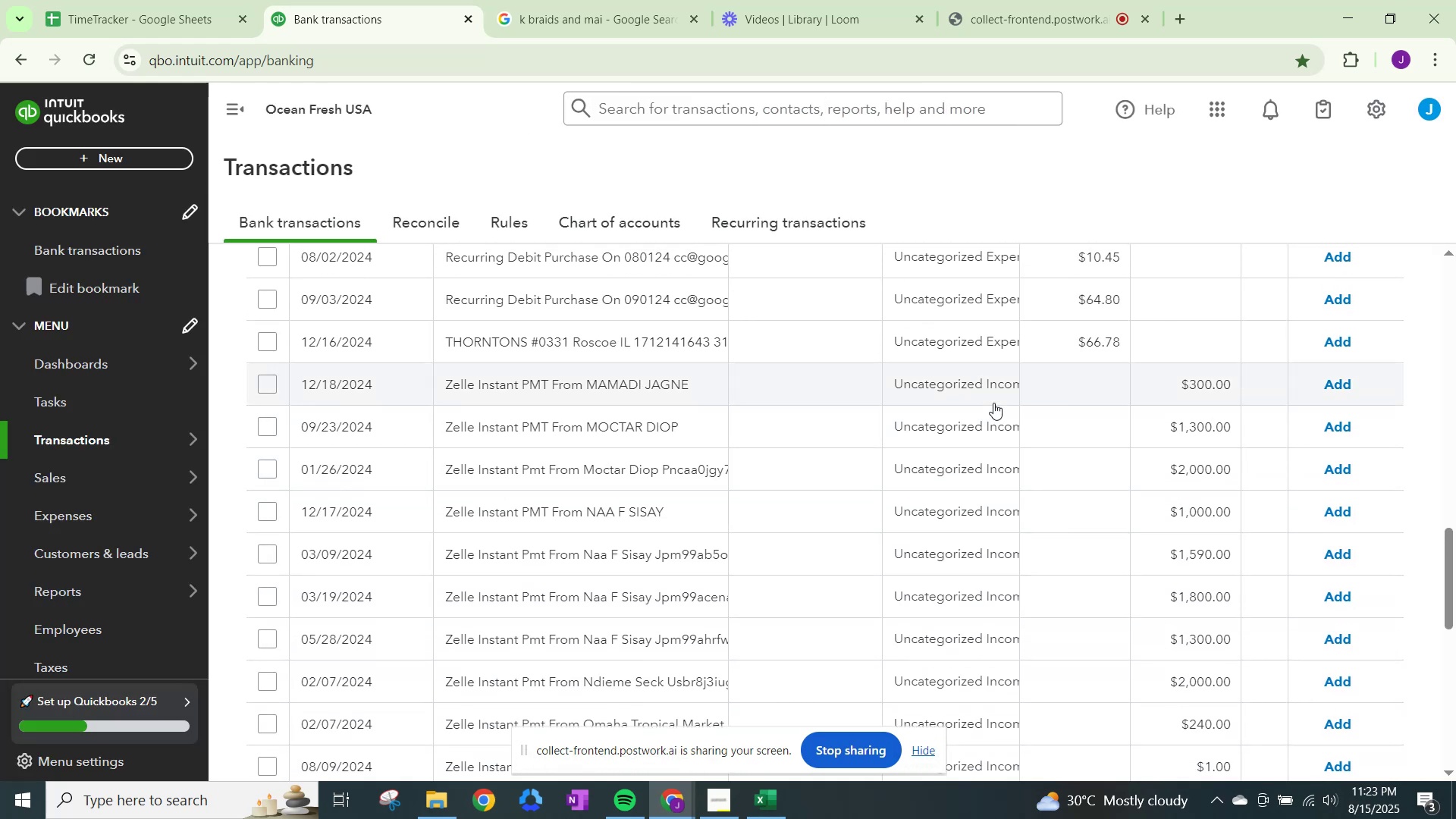 
left_click([971, 385])
 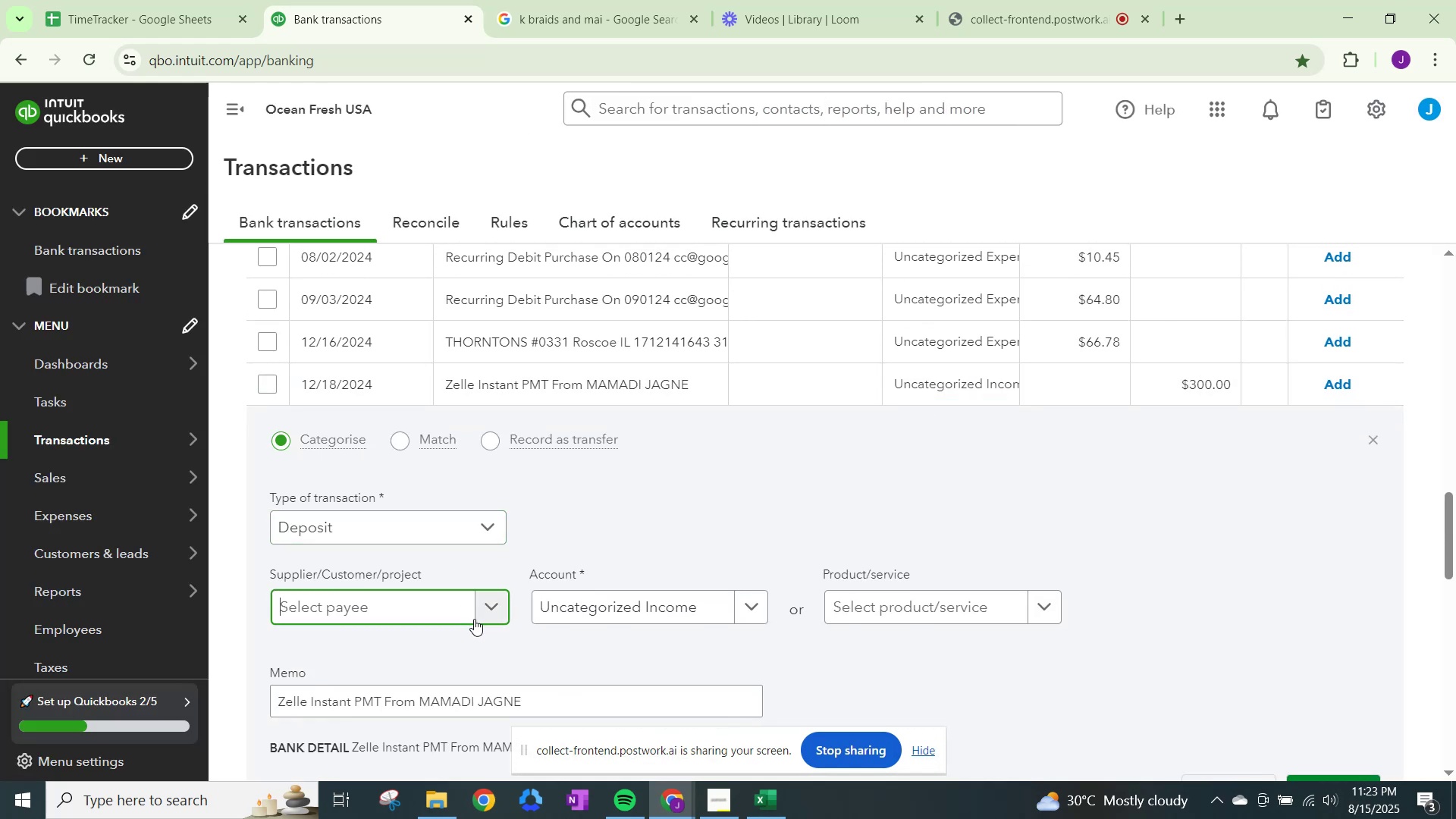 
type(Mamadi Jagne)
 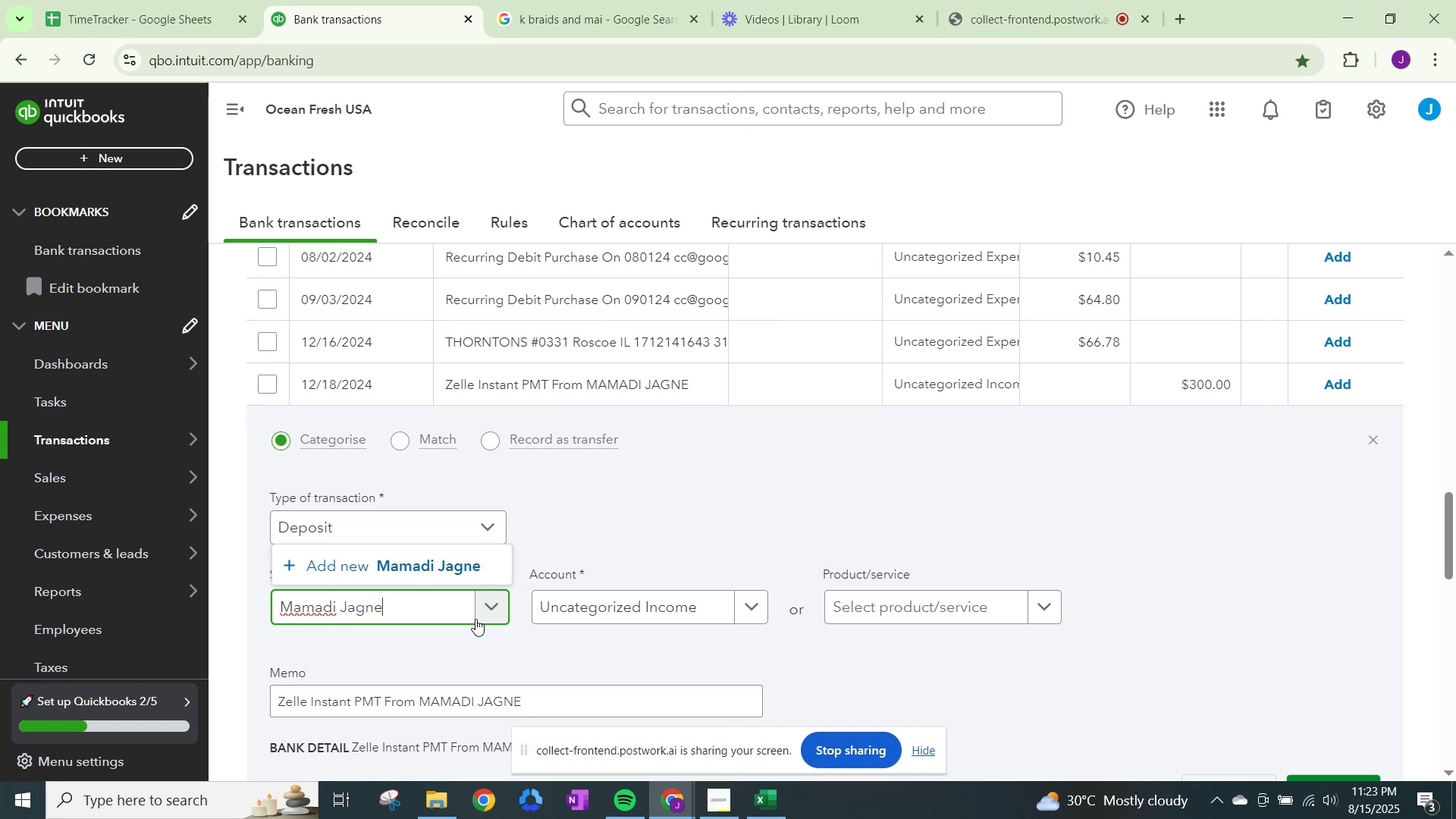 
left_click([436, 563])
 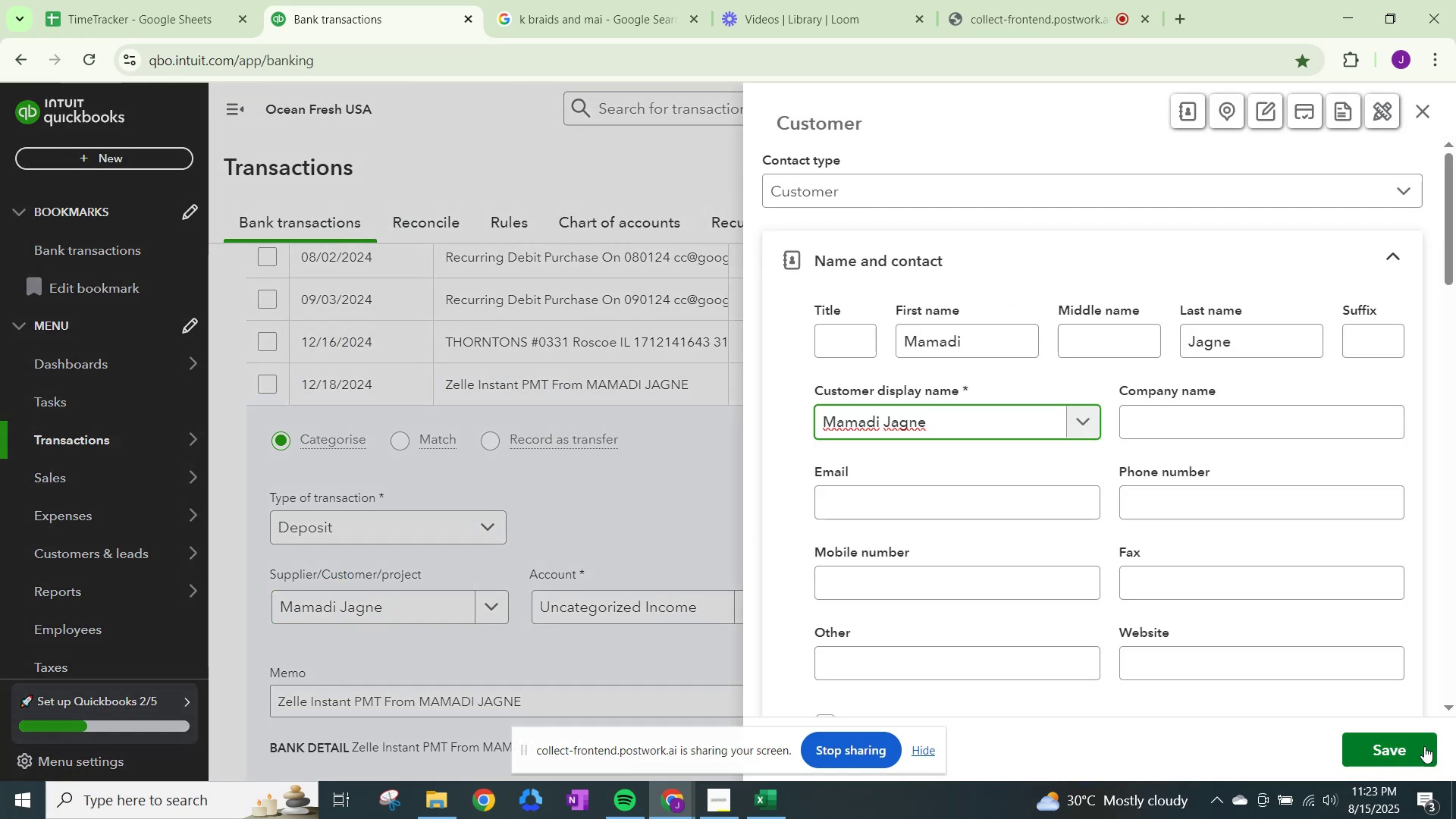 
left_click([1418, 755])
 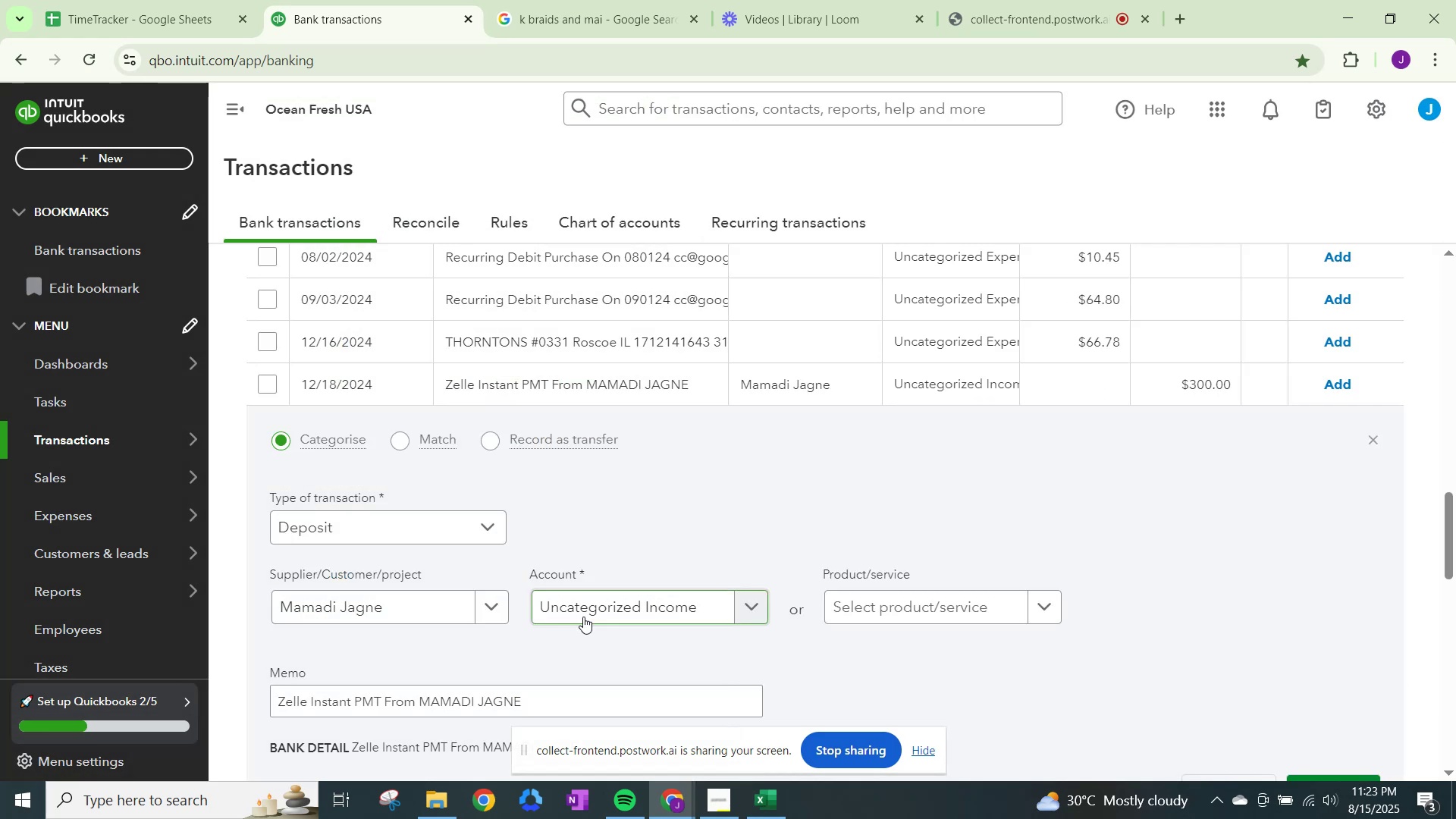 
left_click([582, 617])
 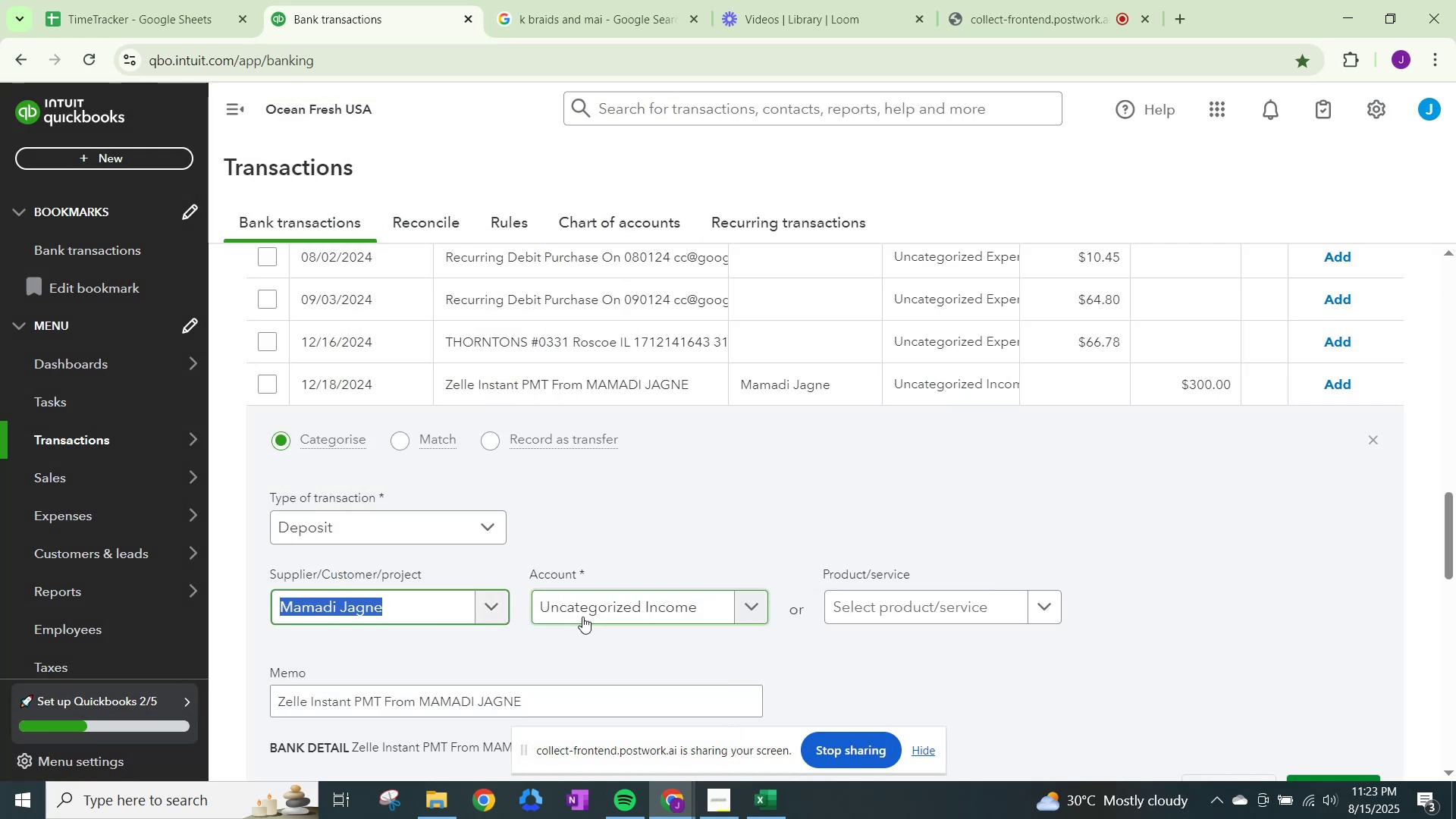 
type(salesn)
key(Backspace)
key(Backspace)
type(mamadi)
 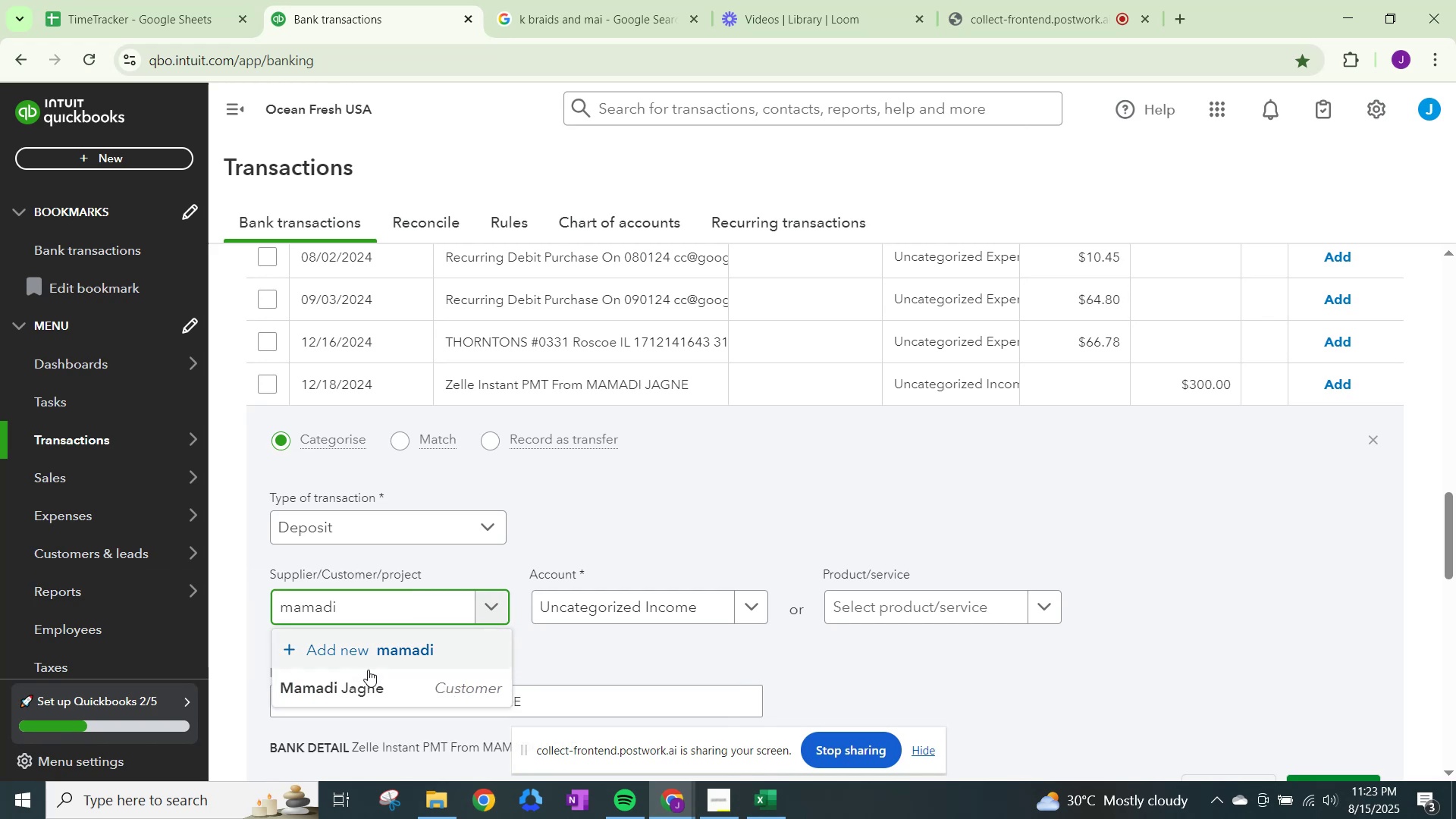 
left_click([369, 692])
 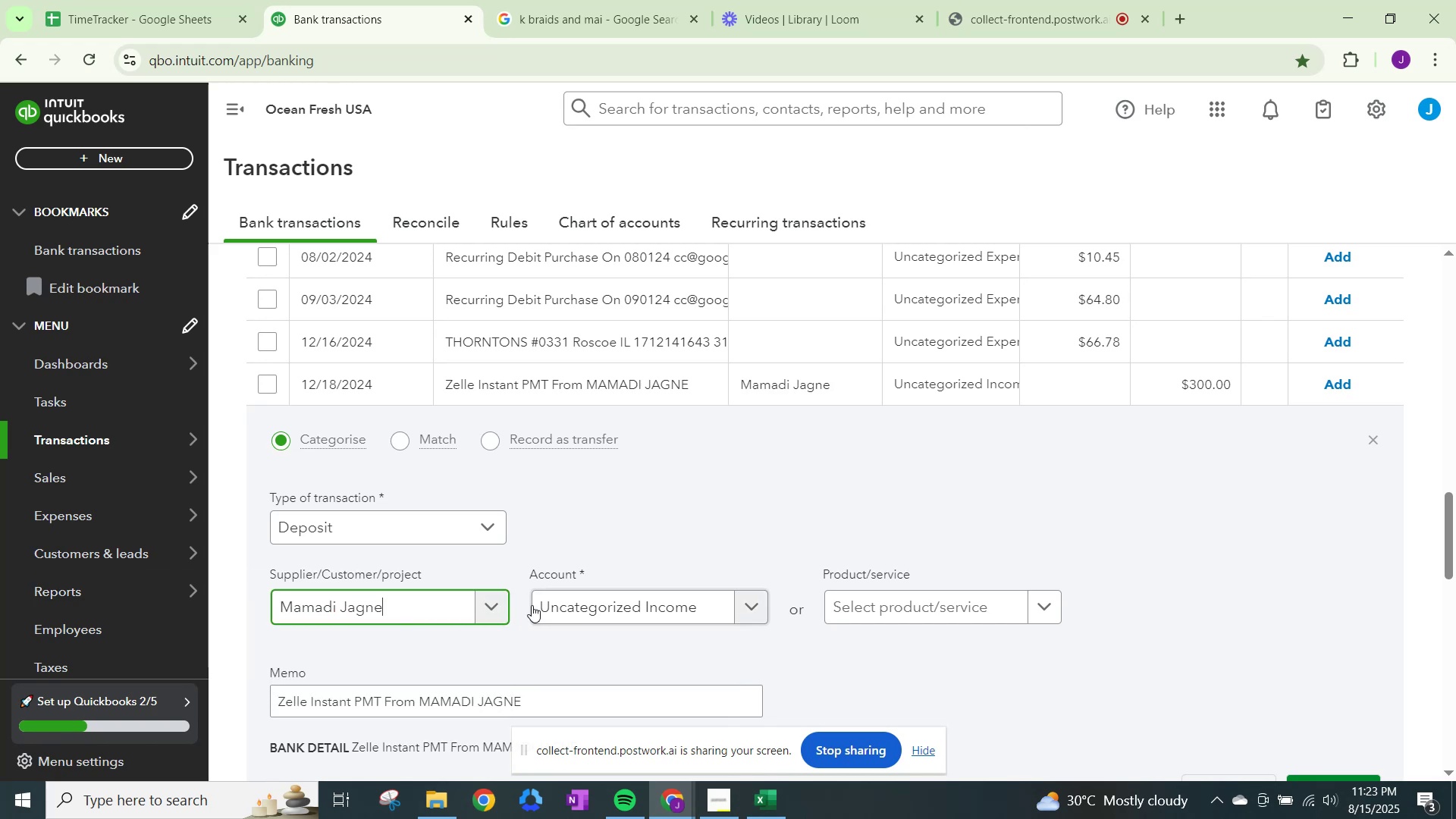 
left_click([534, 604])
 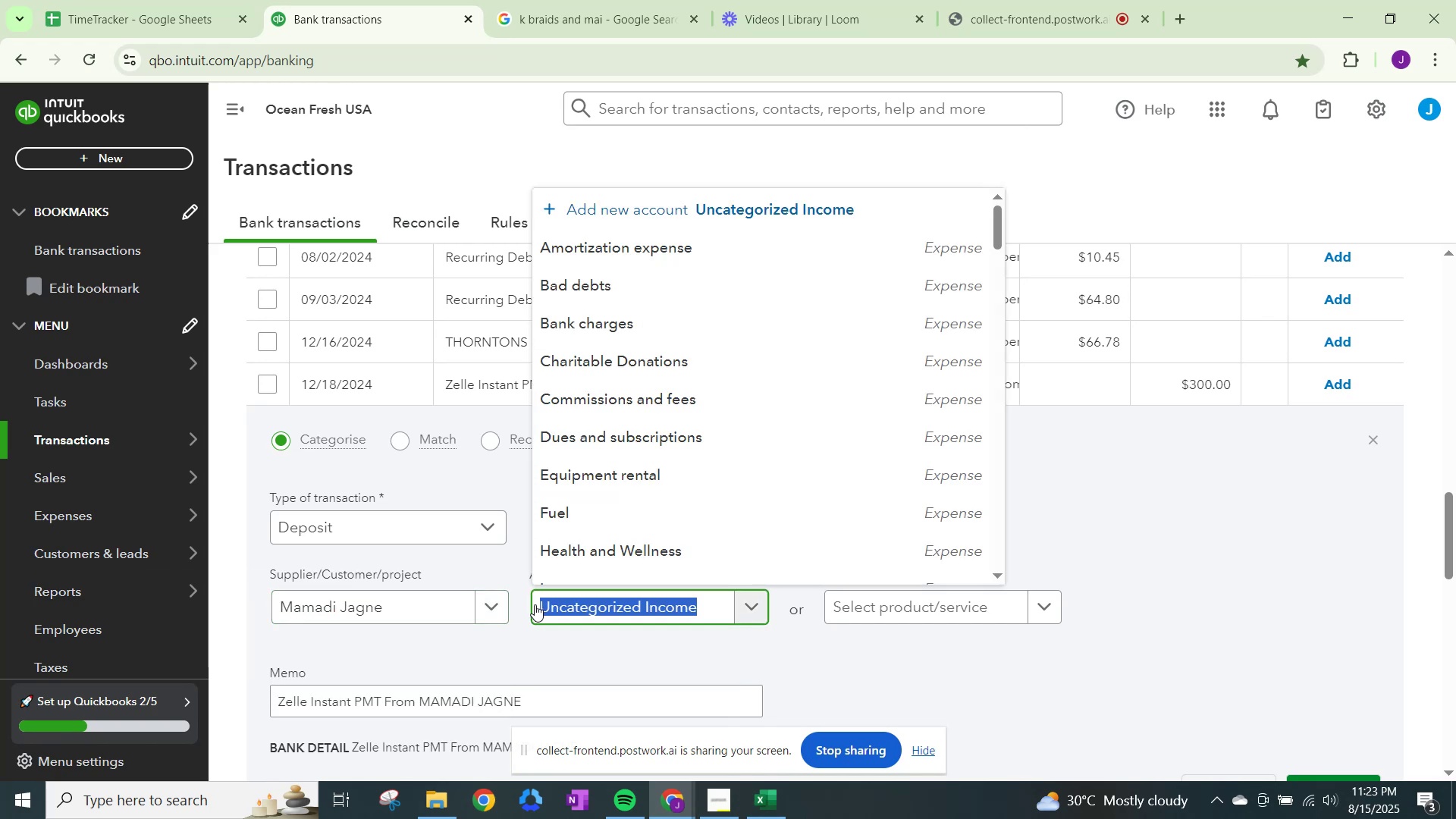 
type(sales)
 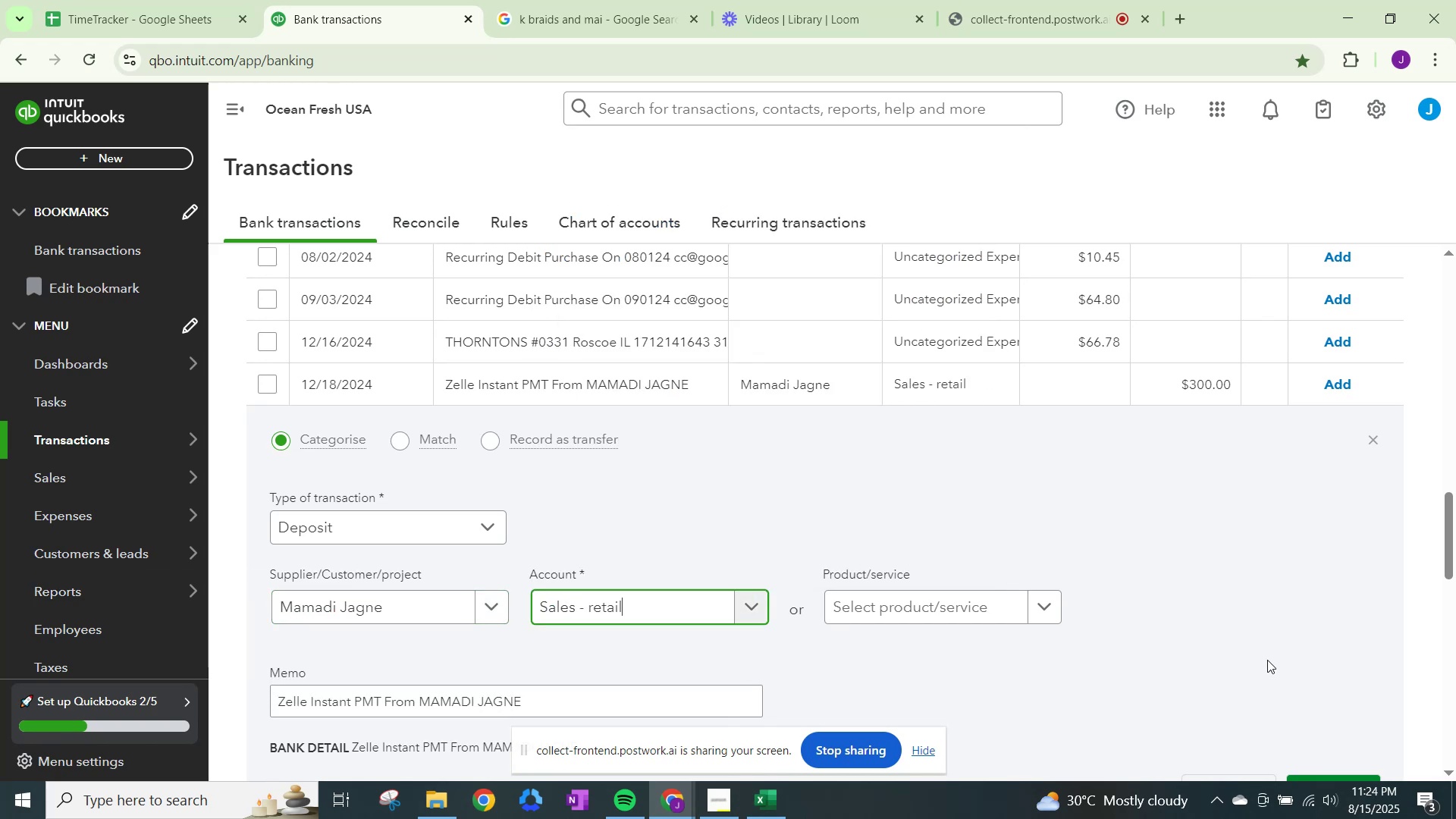 
scroll: coordinate [1327, 751], scroll_direction: down, amount: 1.0
 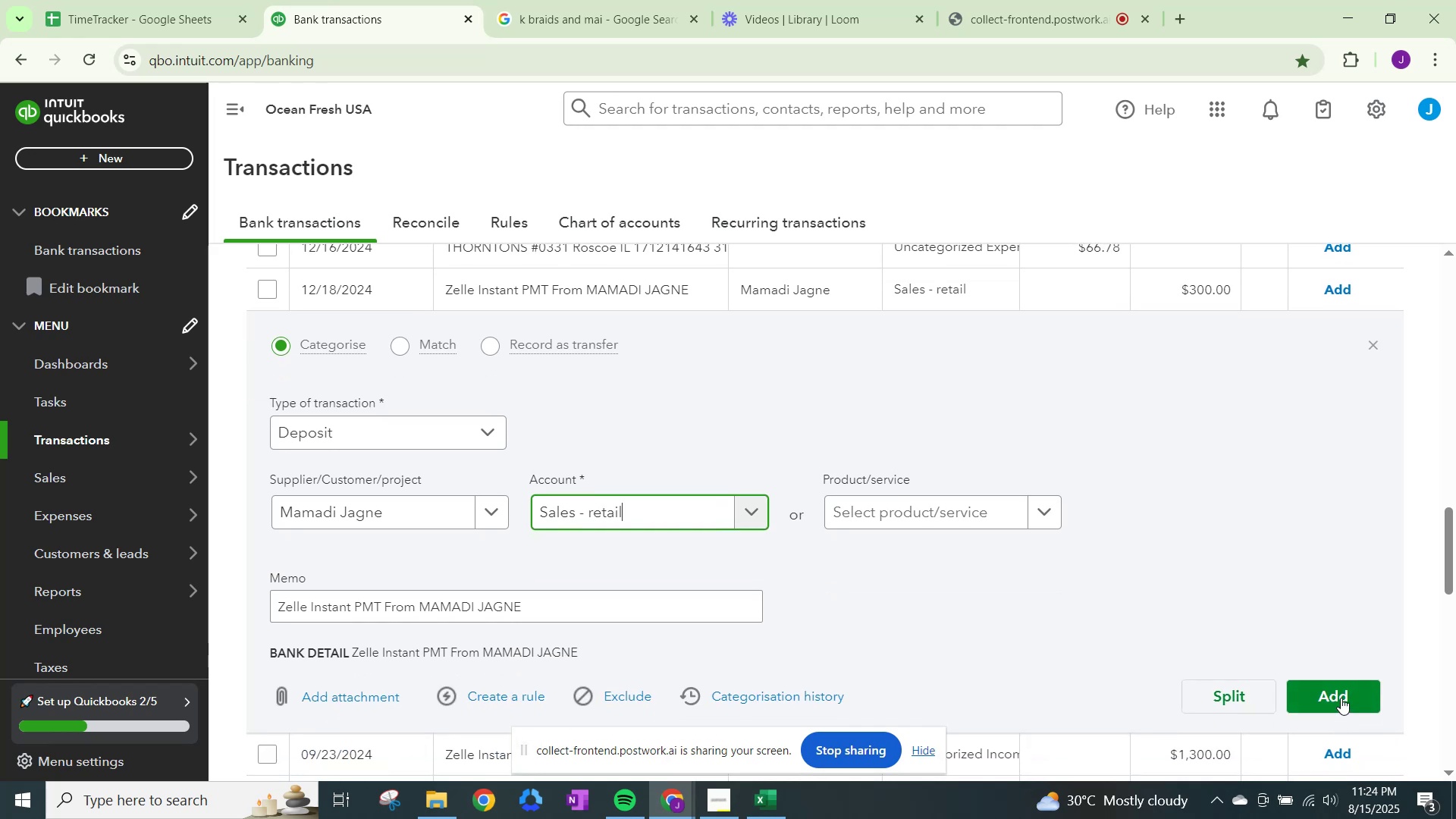 
left_click([1341, 698])
 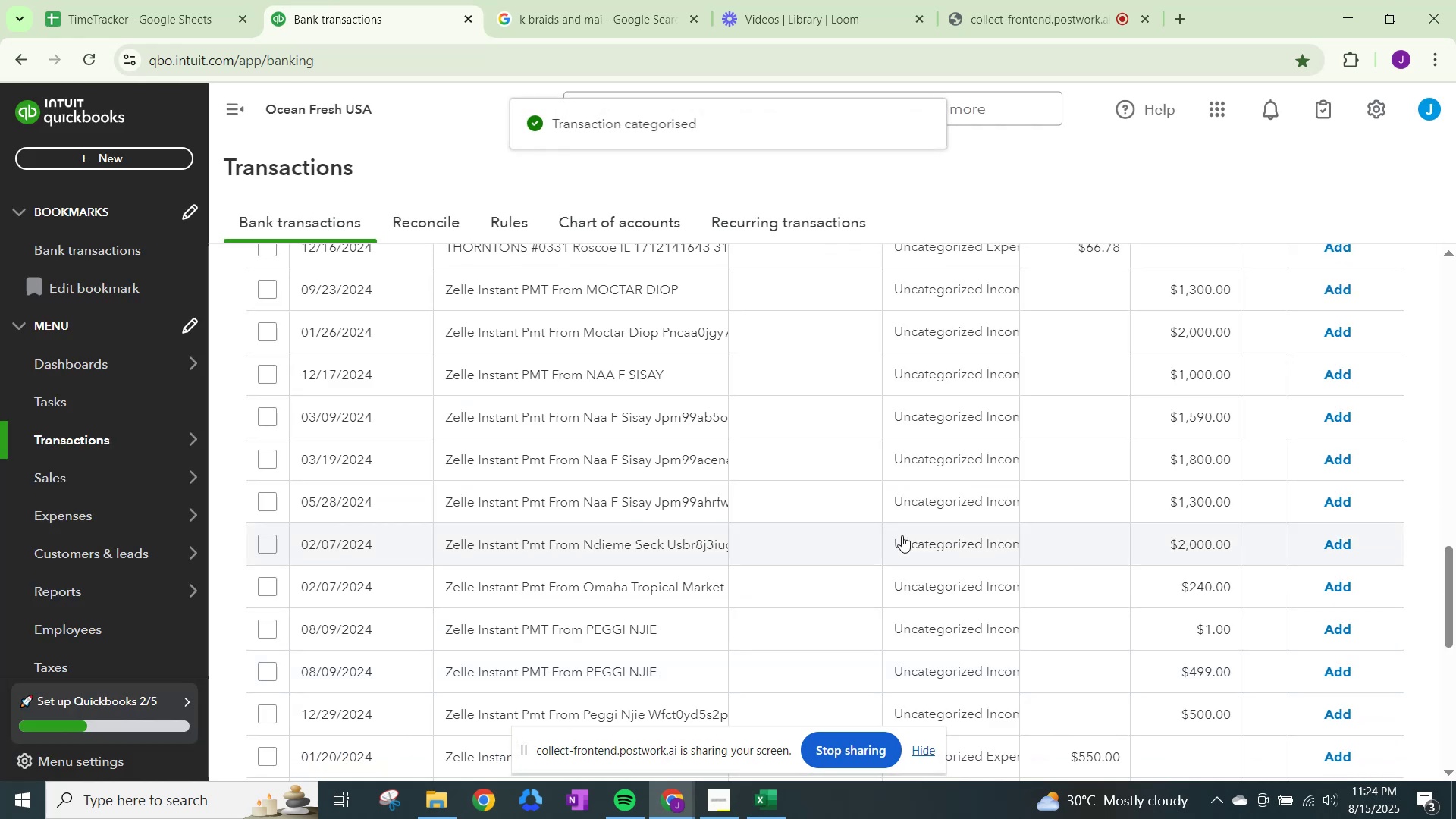 
scroll: coordinate [924, 545], scroll_direction: up, amount: 1.0
 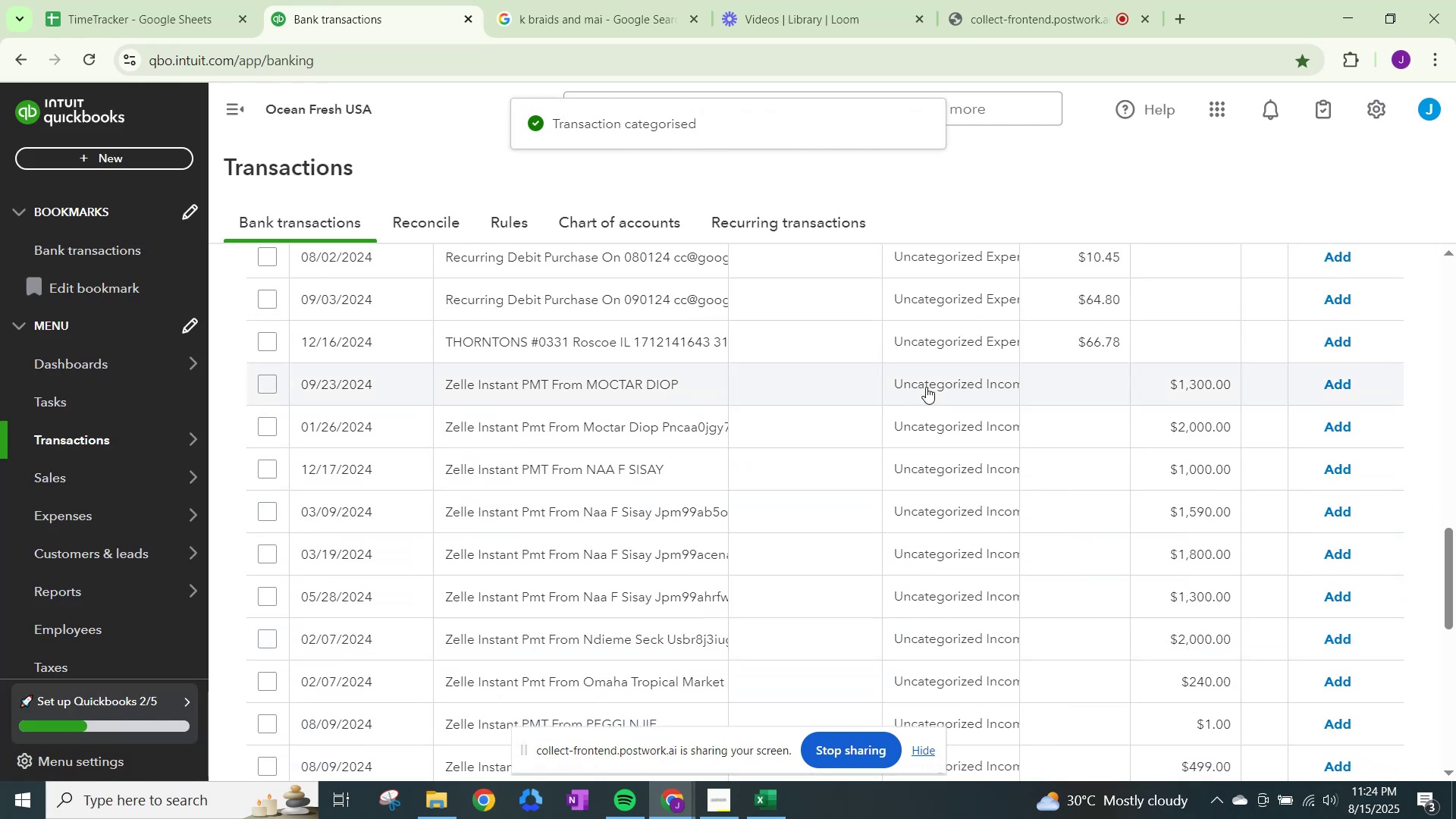 
left_click([926, 387])
 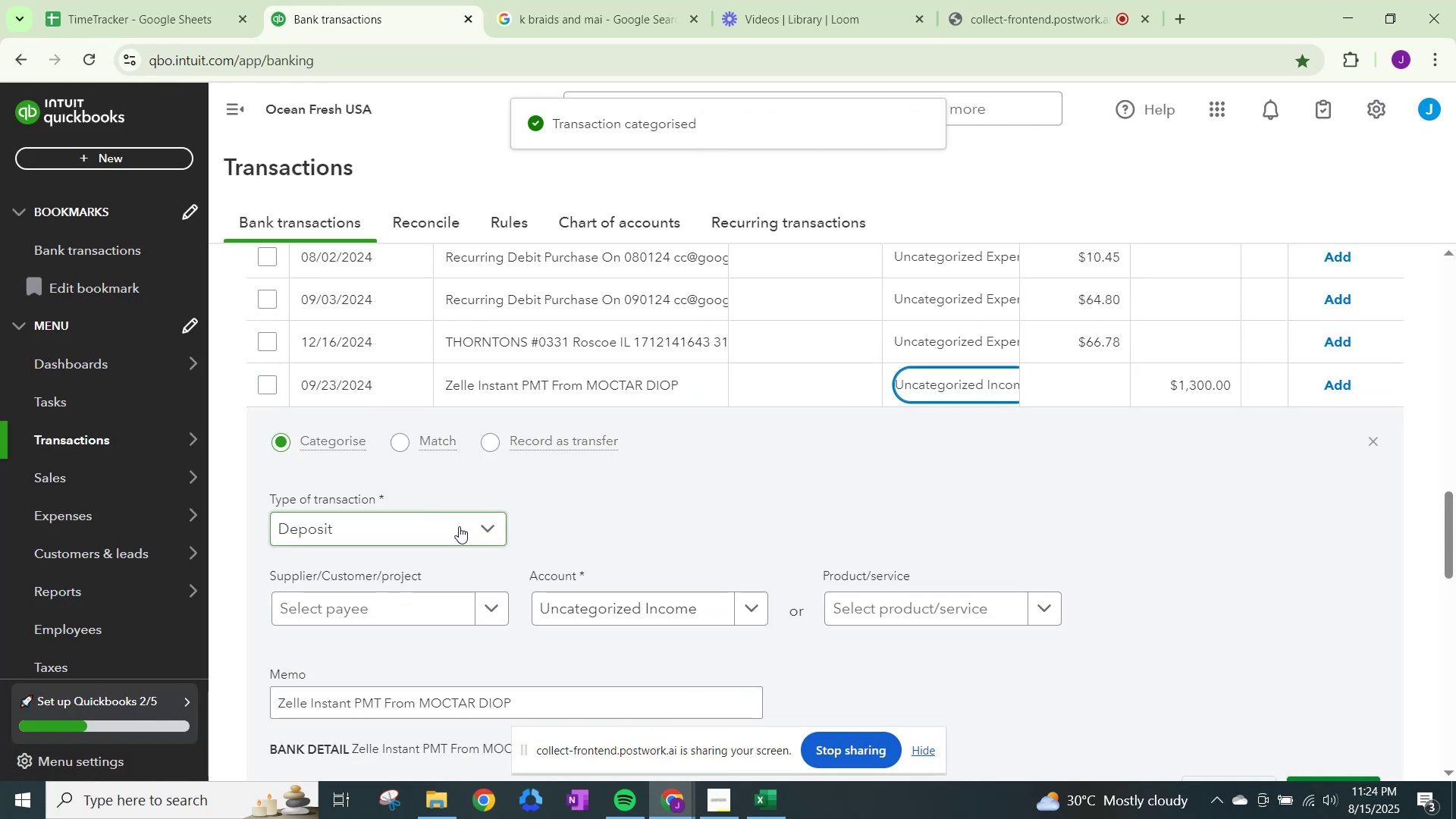 
left_click([459, 526])
 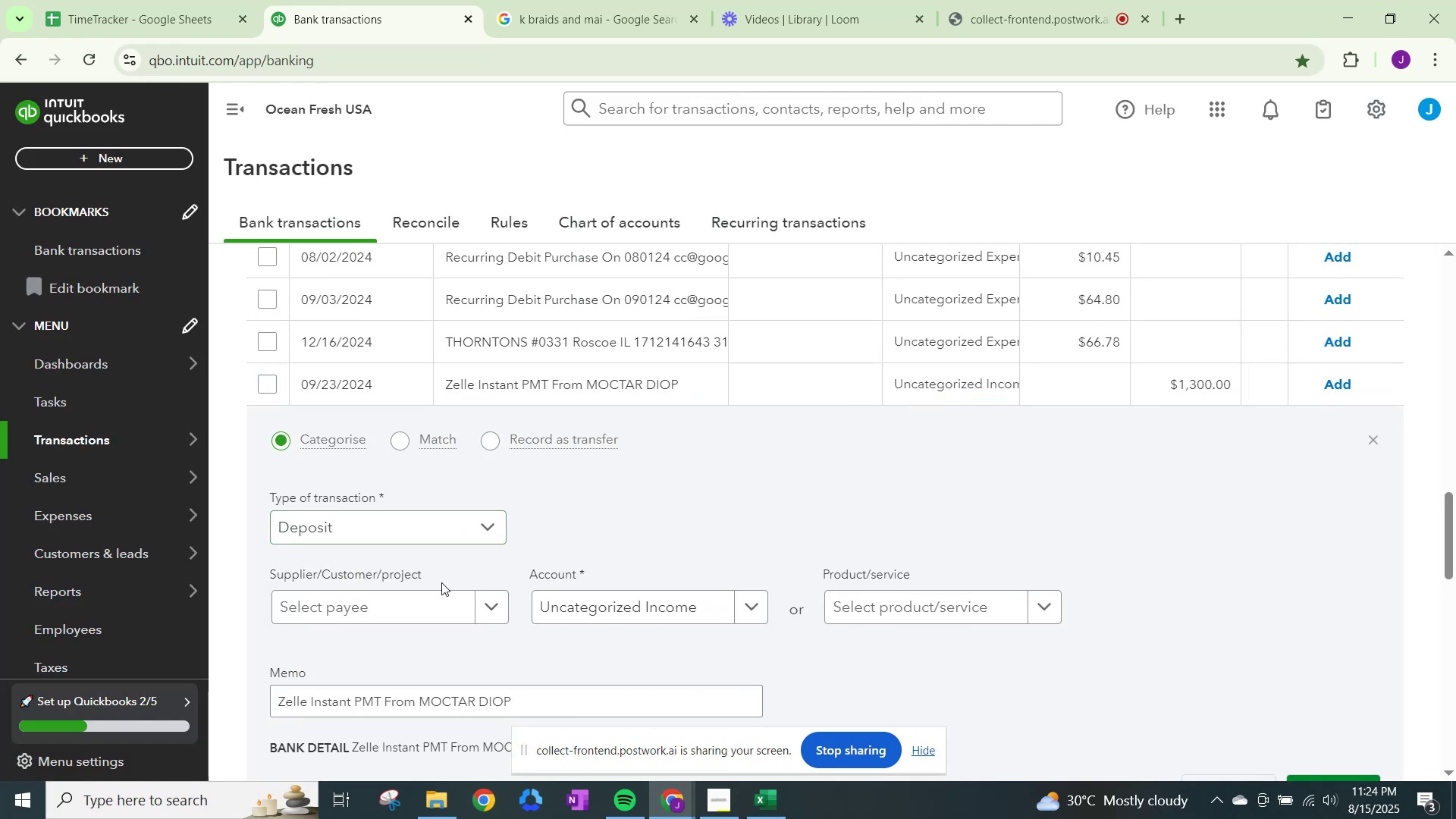 
left_click([397, 611])
 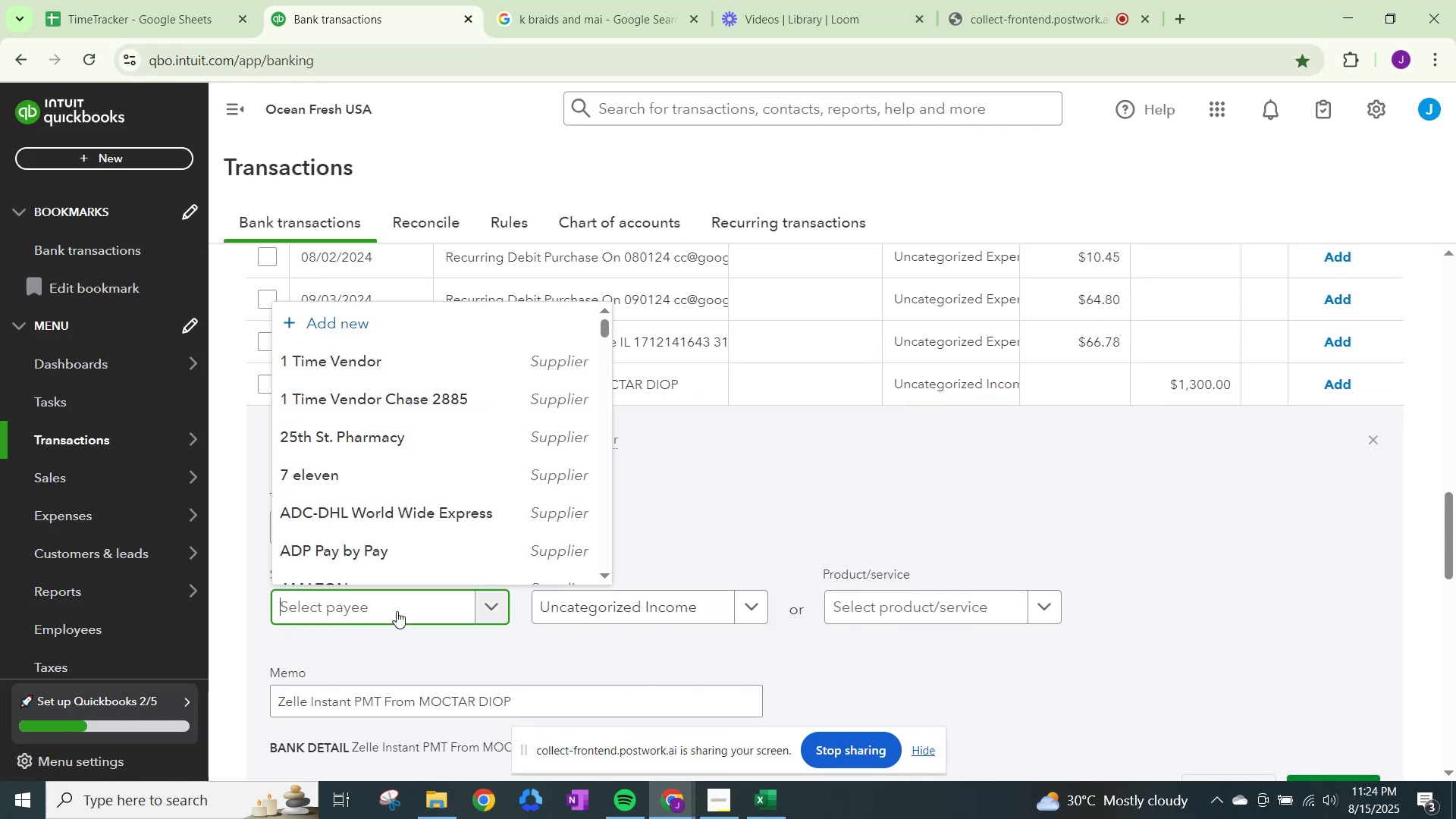 
type(MOc)
key(Backspace)
key(Backspace)
type(octar Diop)
 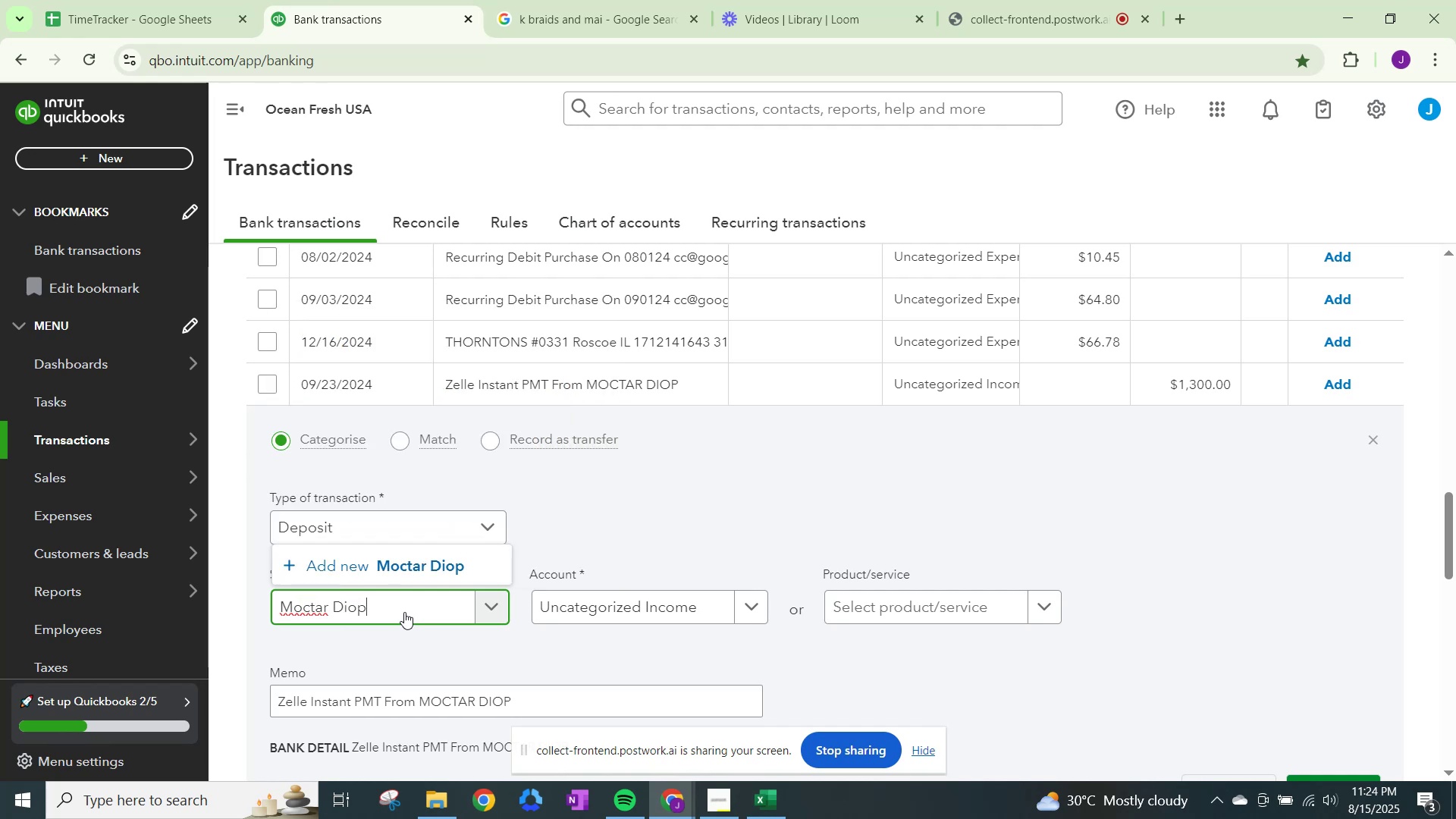 
left_click([413, 571])
 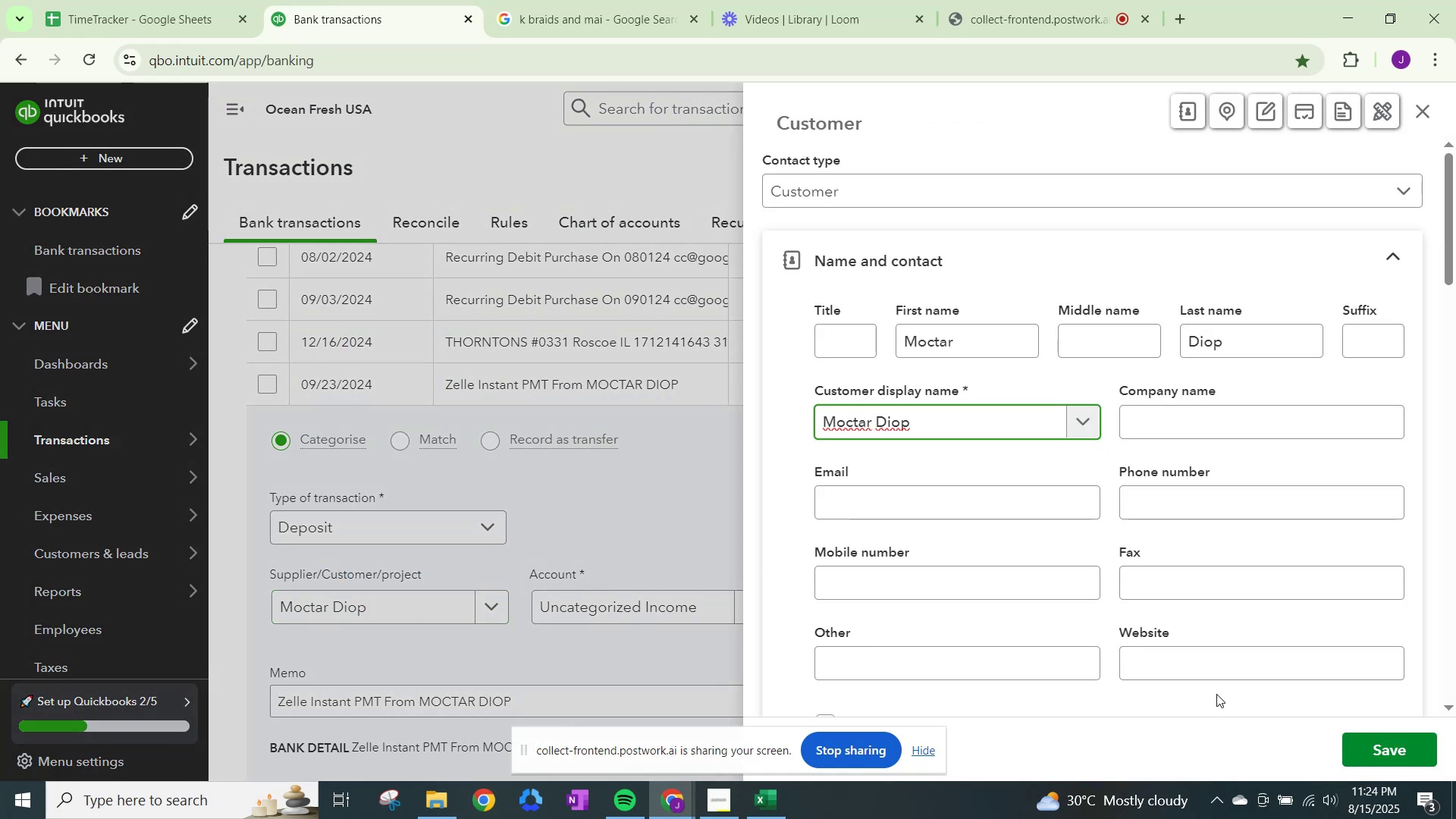 
left_click([1389, 742])
 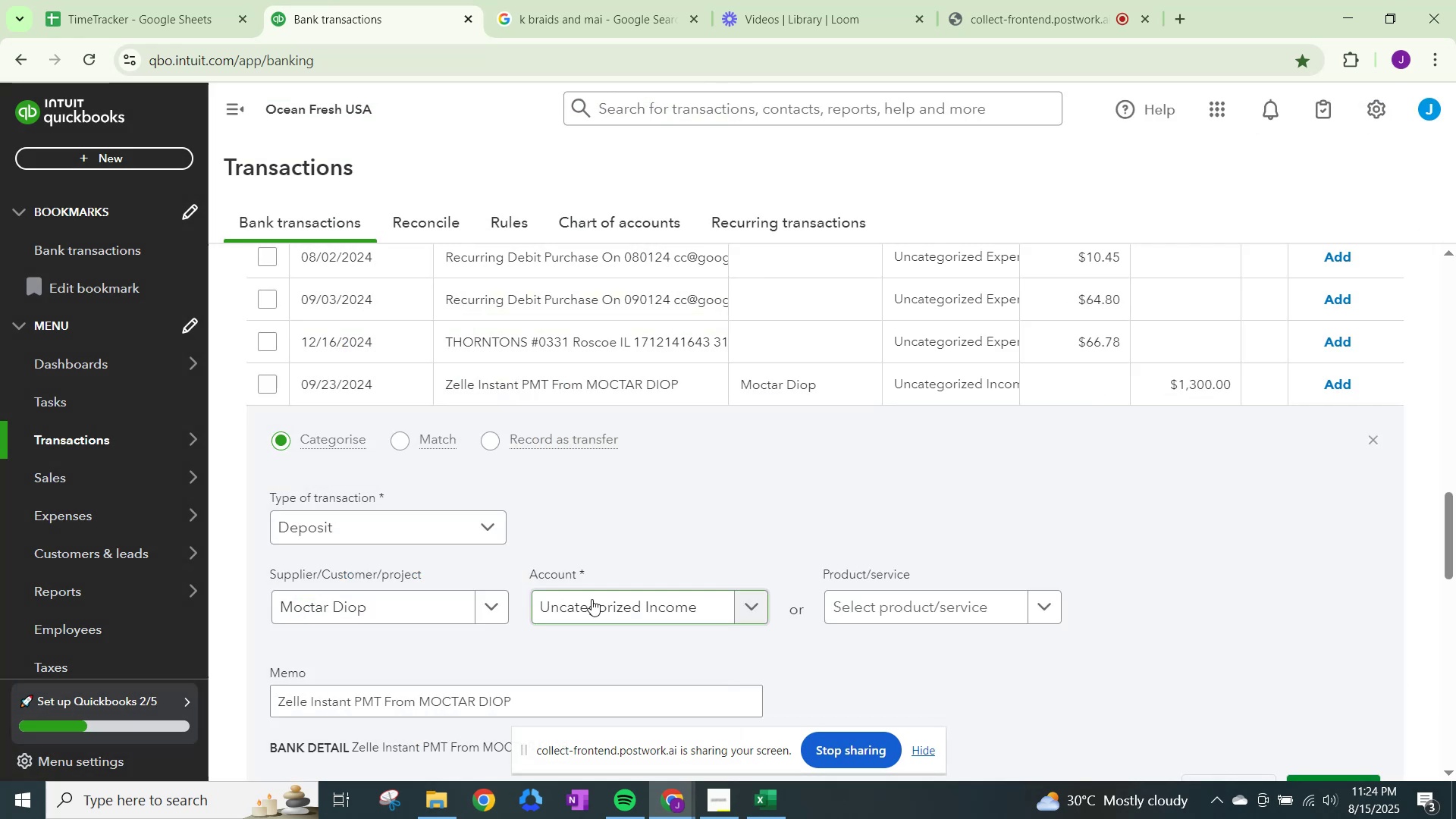 
left_click([592, 599])
 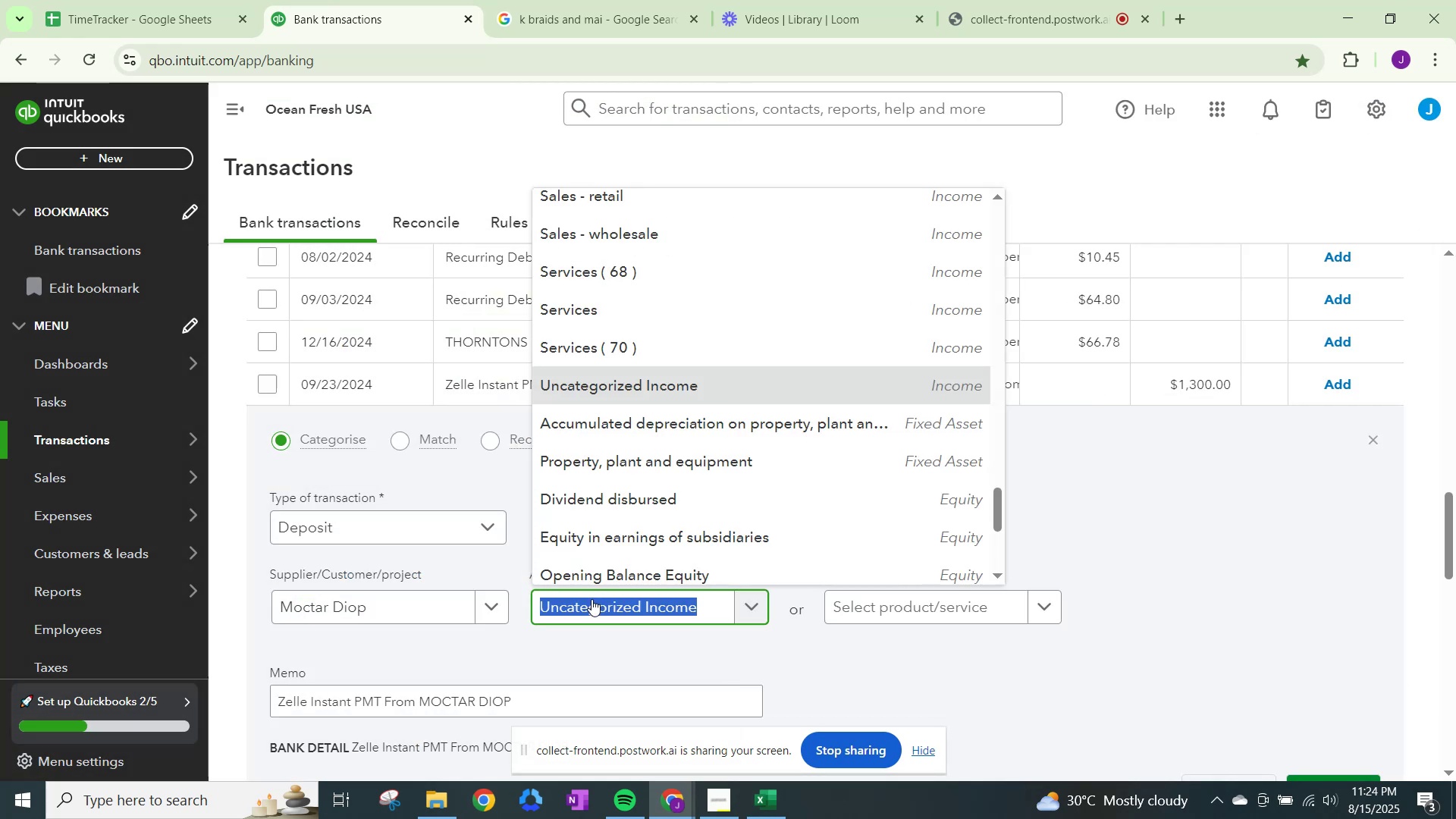 
type(Salesmoc)
 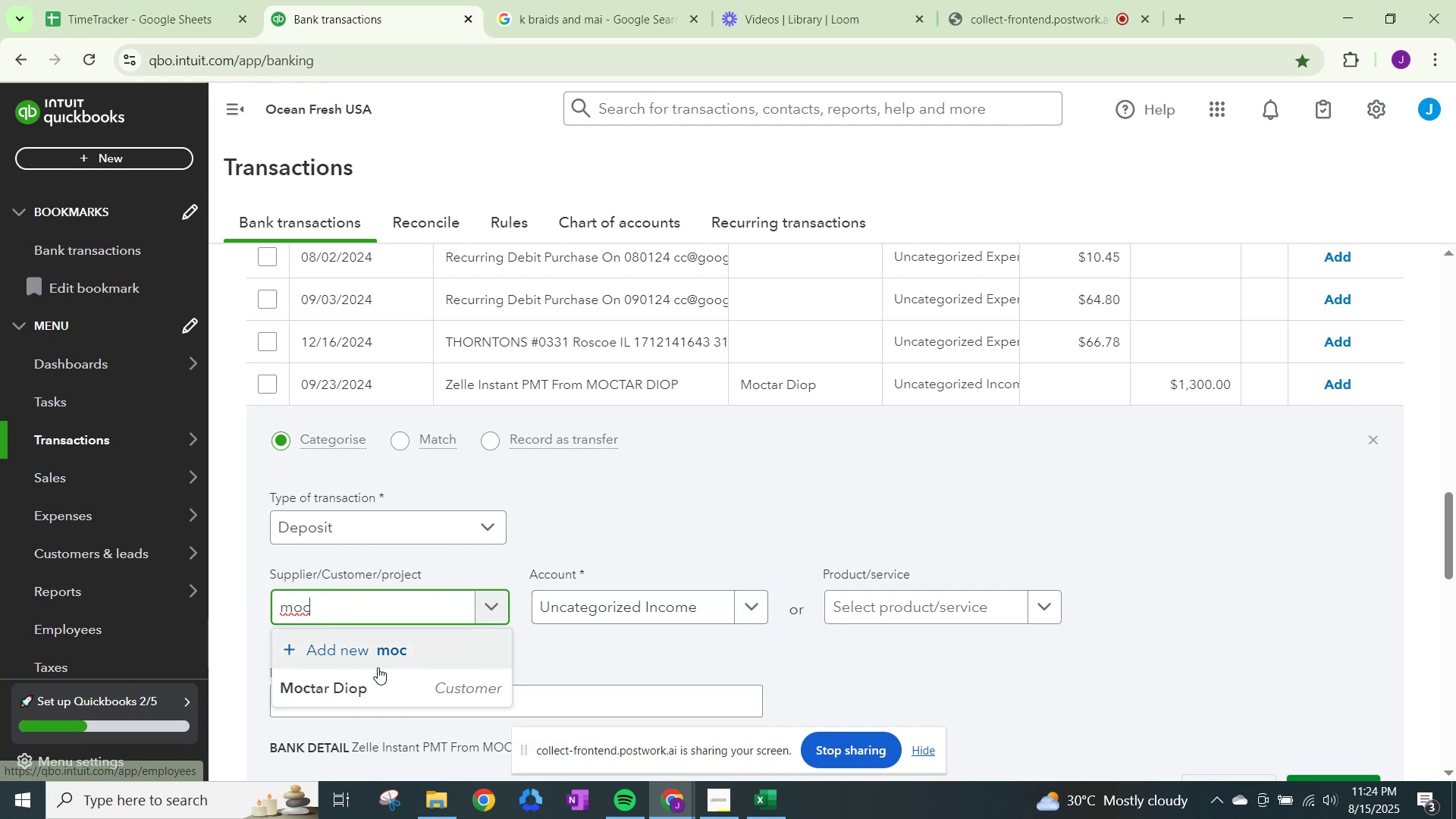 
left_click([372, 688])
 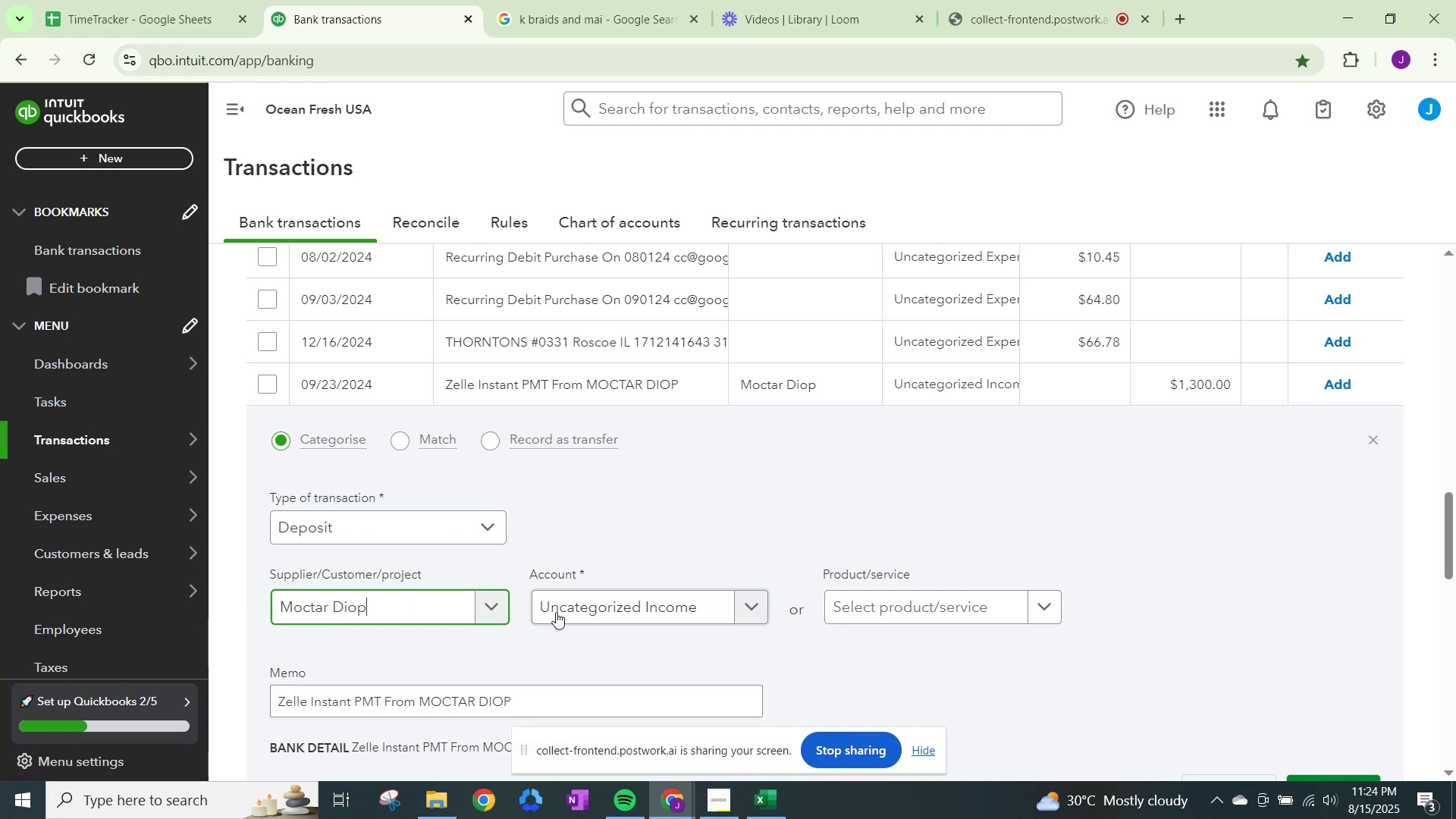 
left_click([557, 610])
 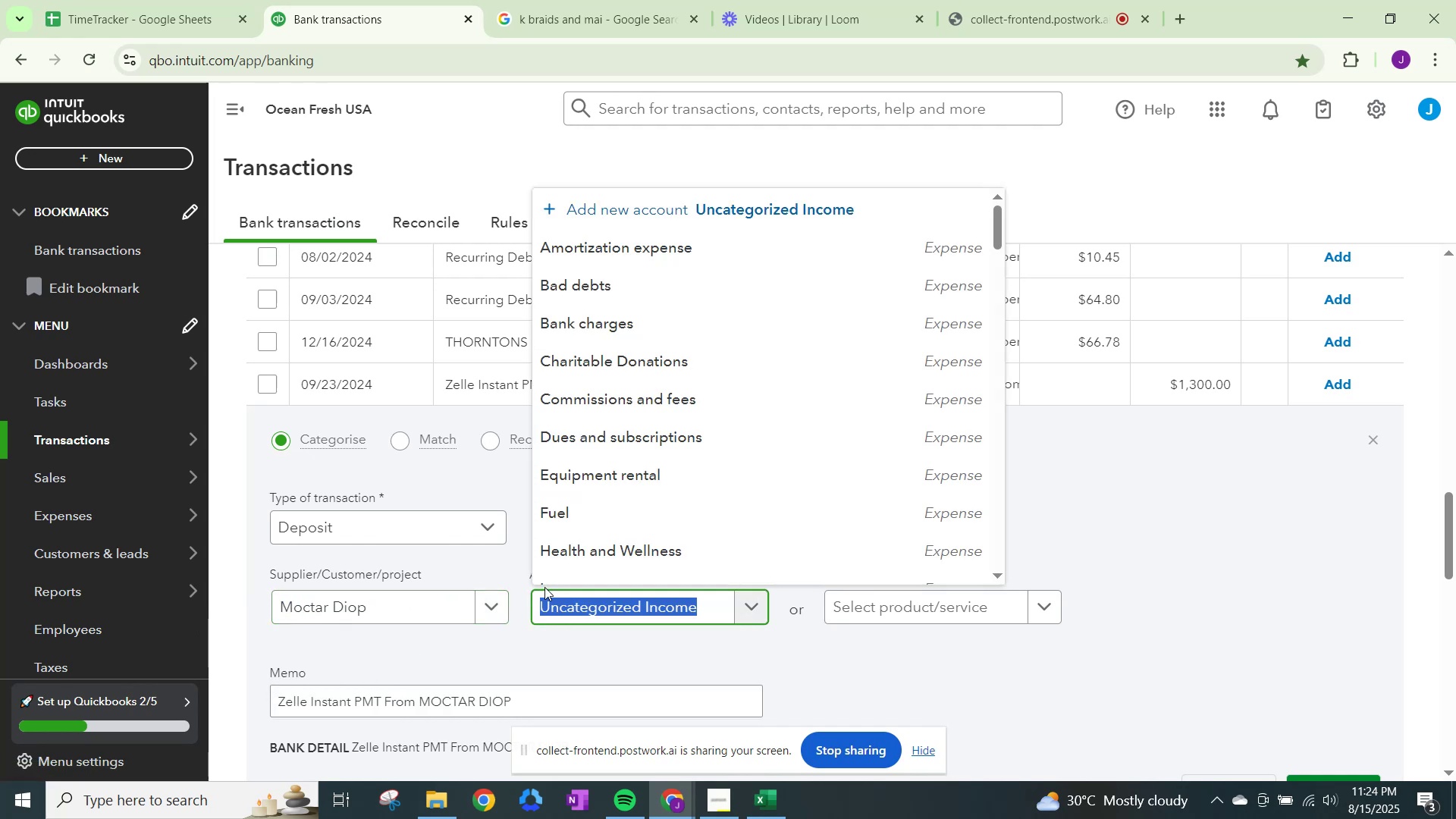 
type(sales)
 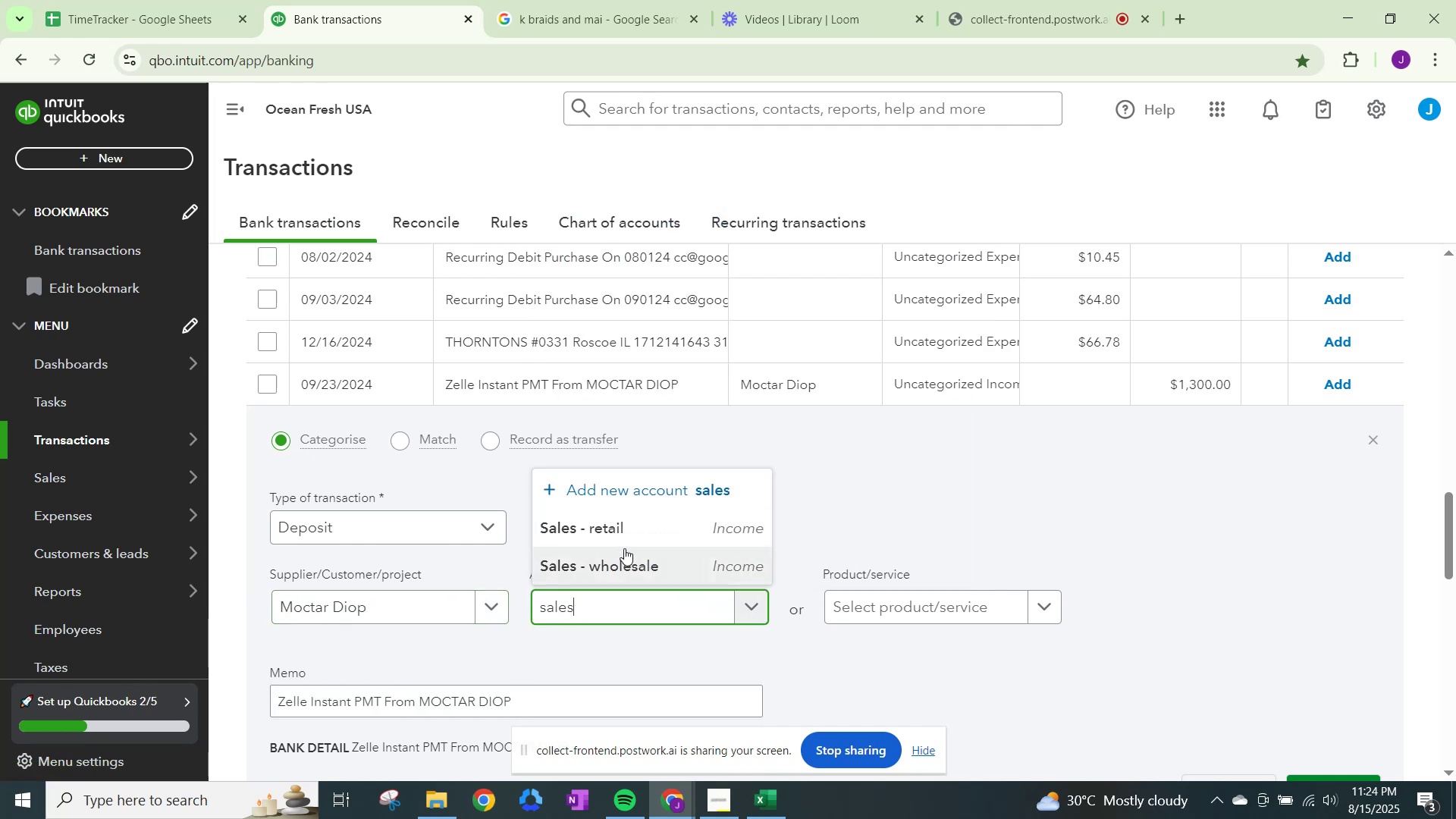 
left_click([629, 531])
 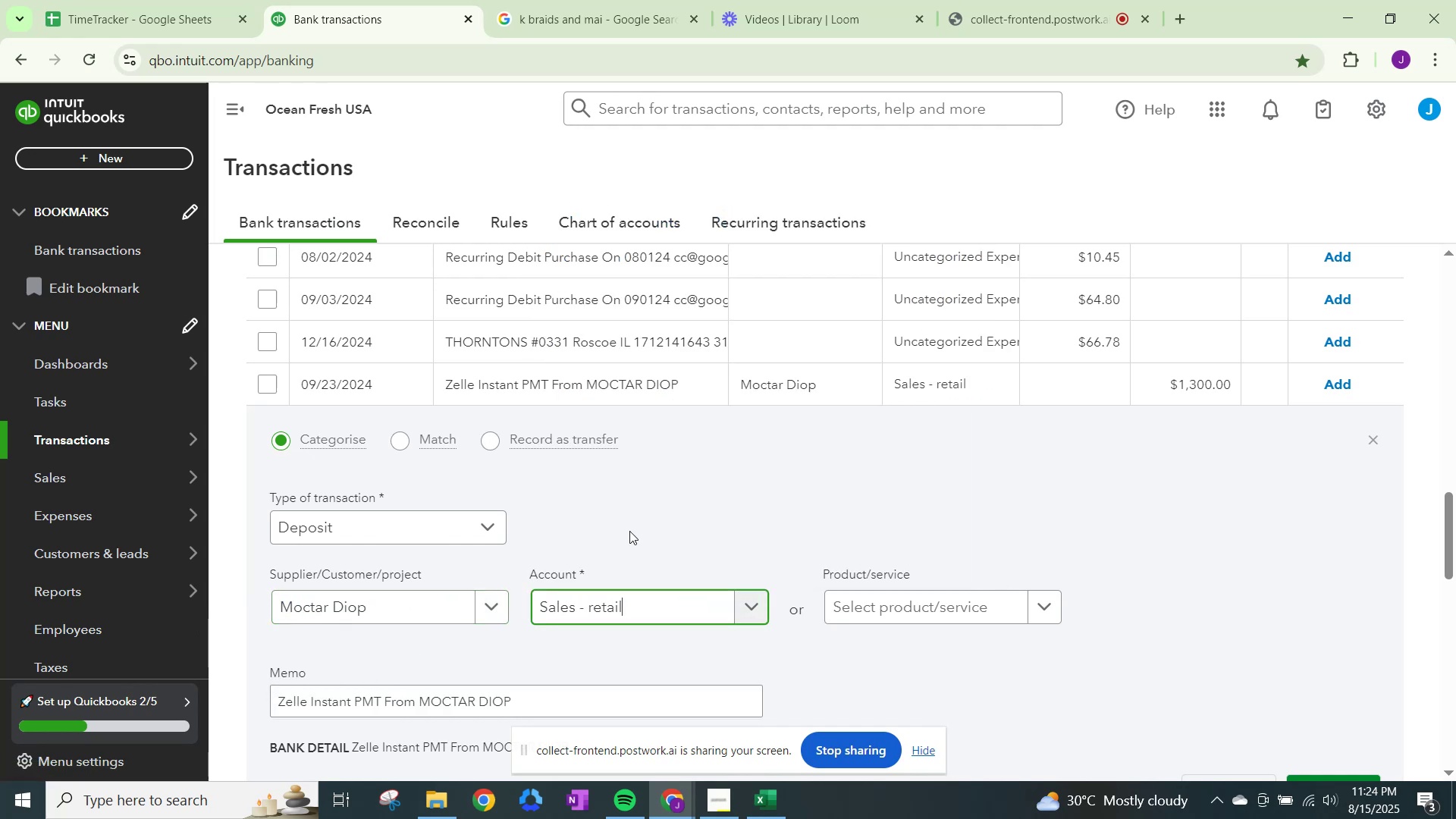 
scroll: coordinate [708, 533], scroll_direction: down, amount: 3.0
 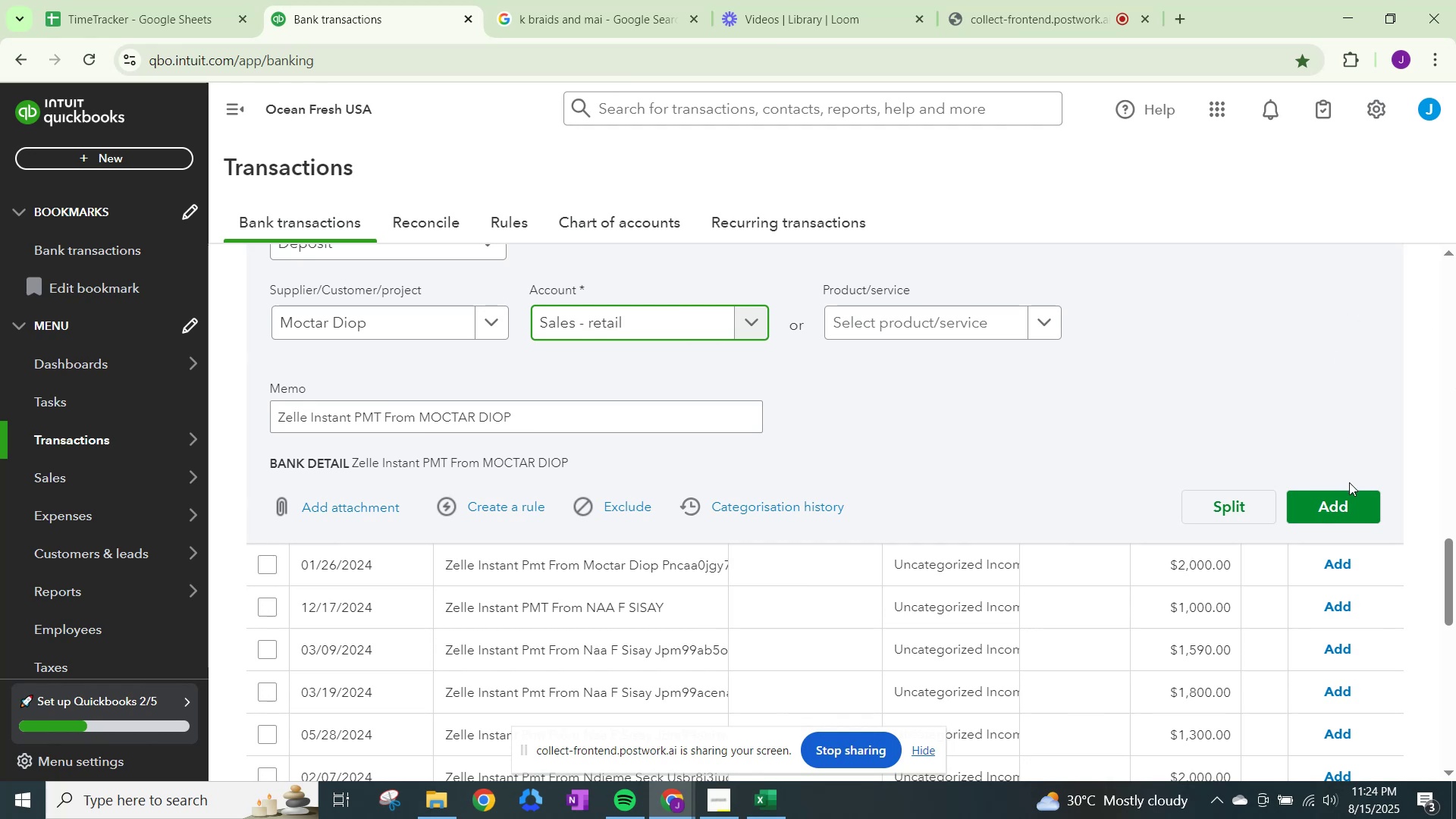 
left_click([1340, 500])
 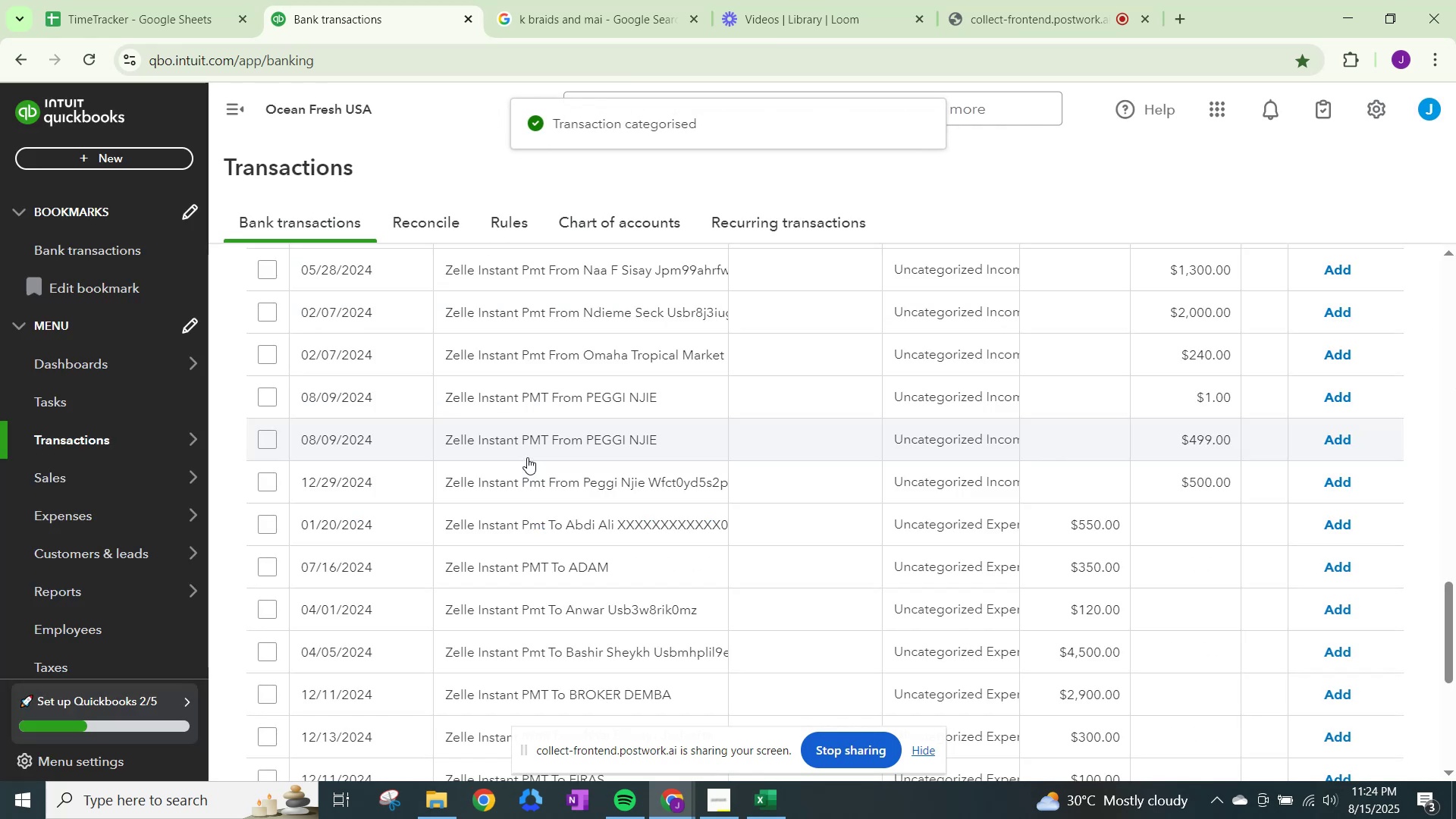 
scroll: coordinate [675, 397], scroll_direction: up, amount: 1.0
 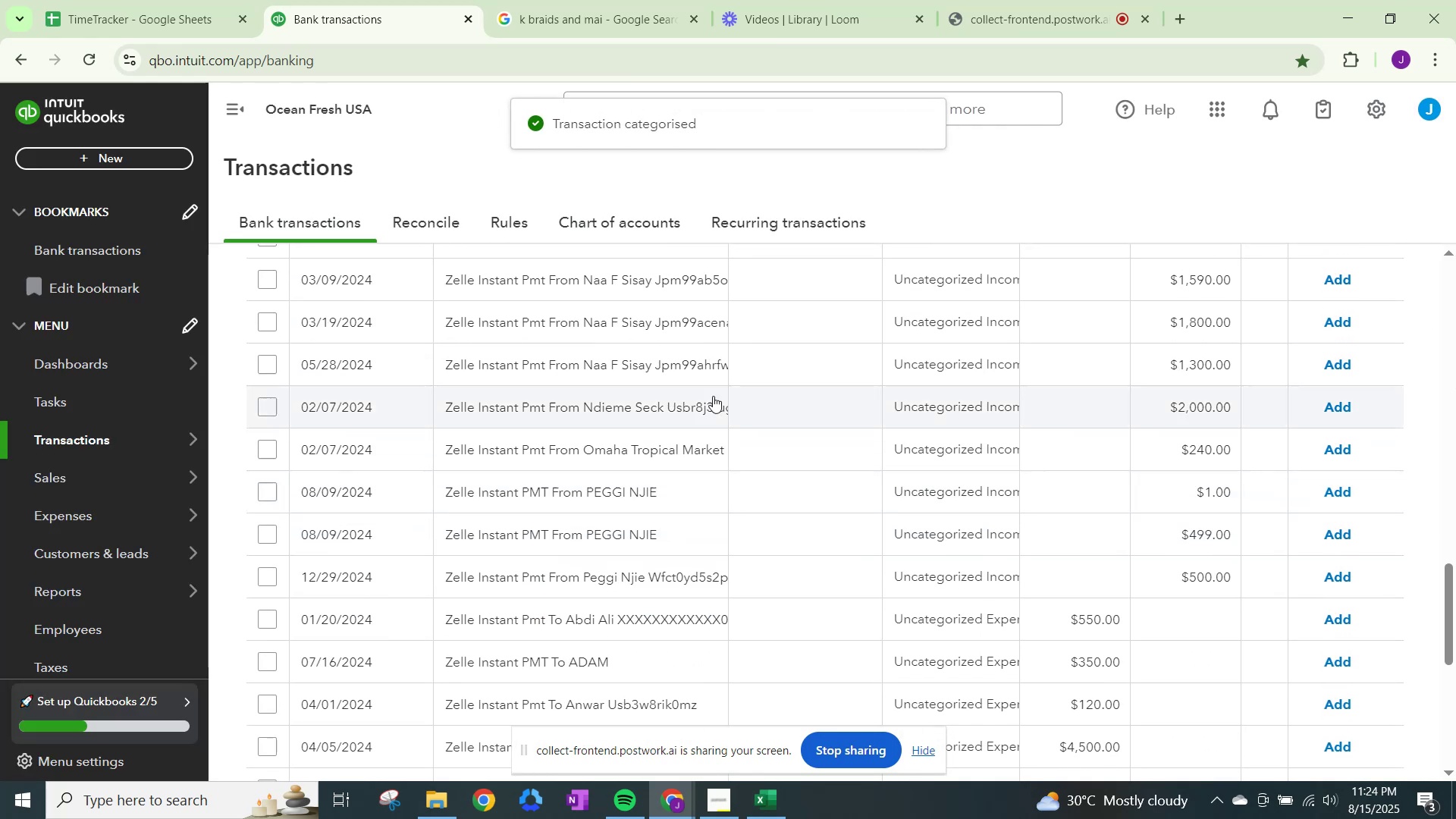 
scroll: coordinate [787, 436], scroll_direction: down, amount: 2.0
 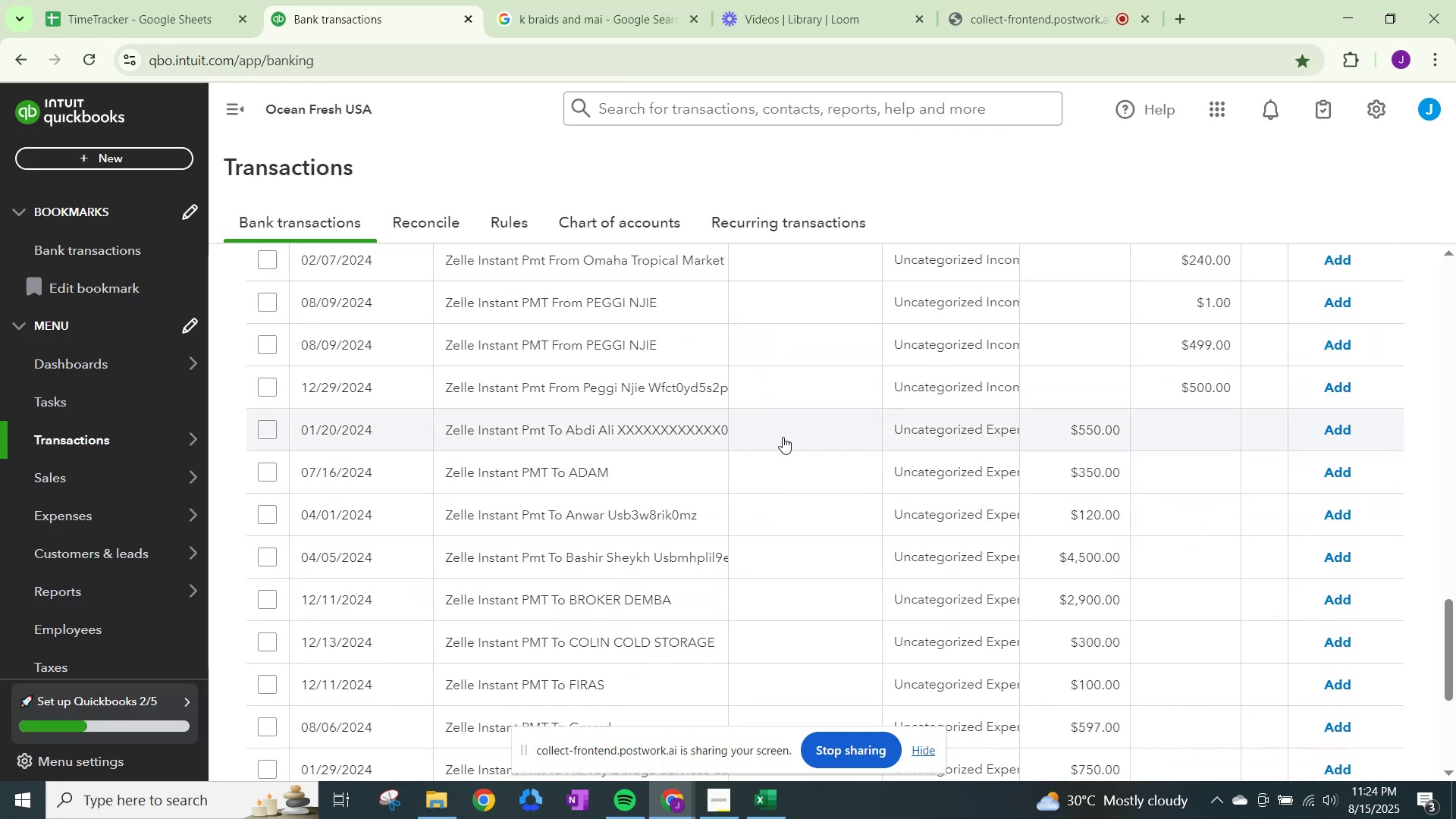 
left_click([783, 437])
 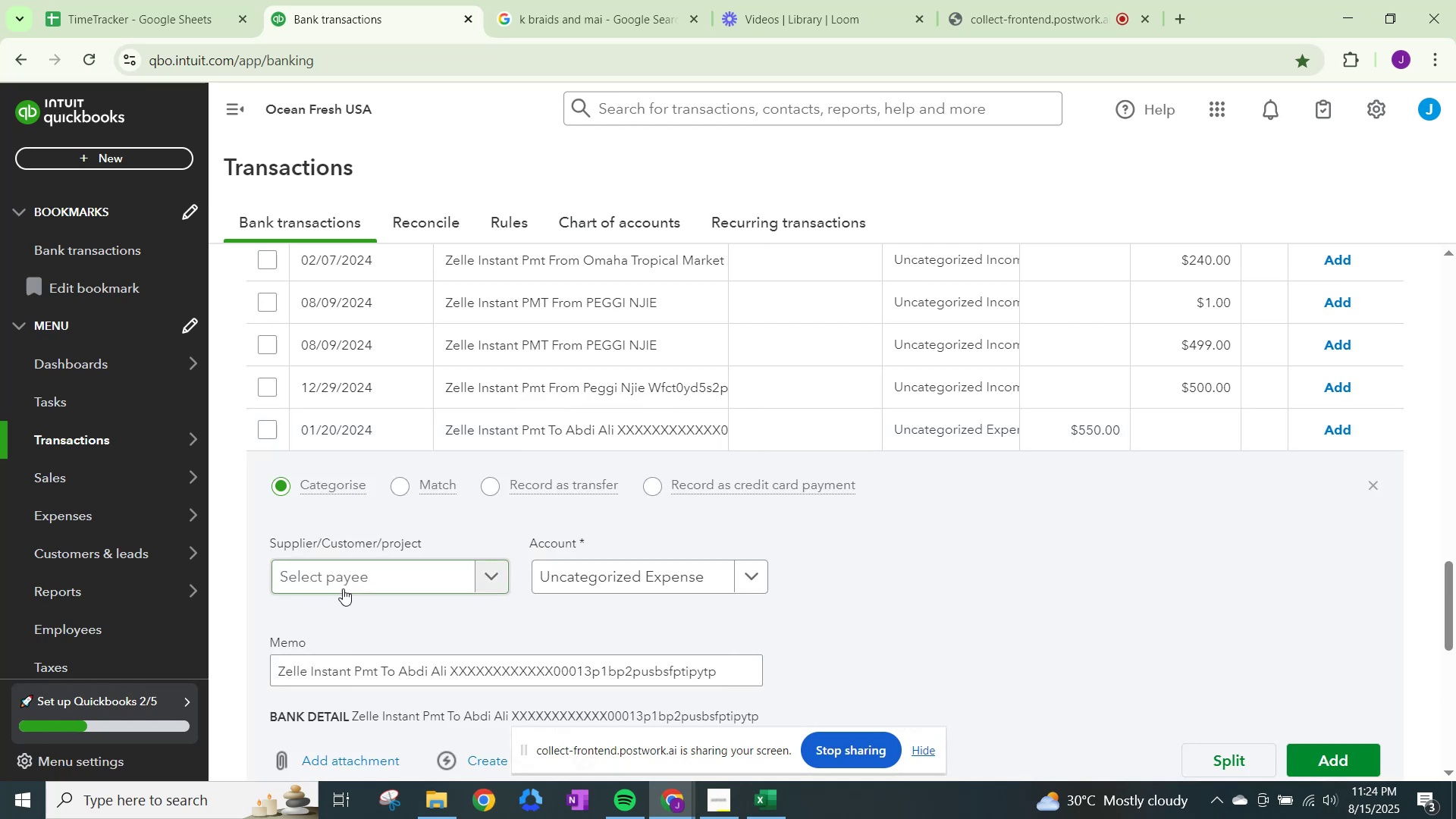 
left_click([344, 588])
 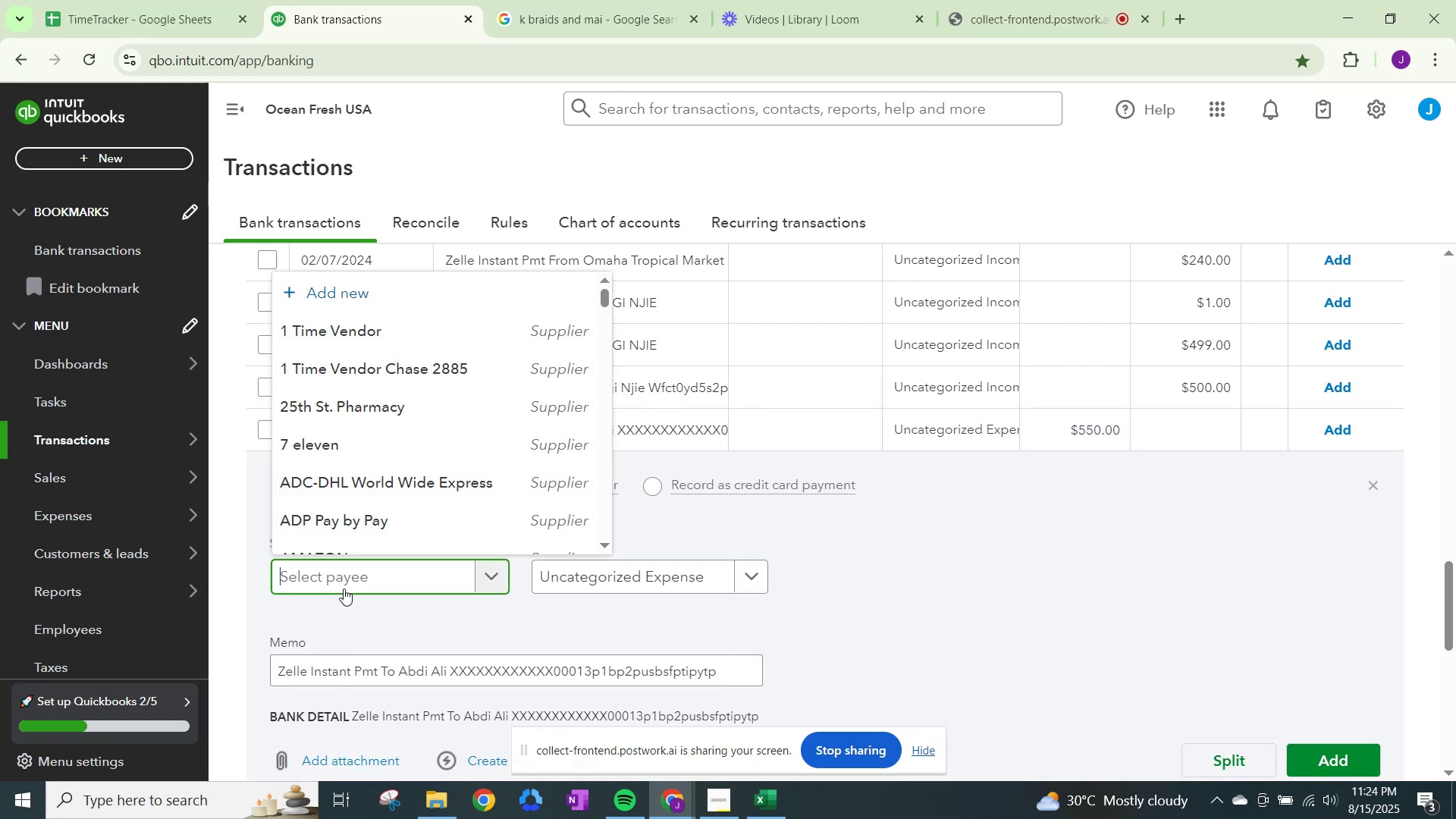 
type(abdi Ali)
 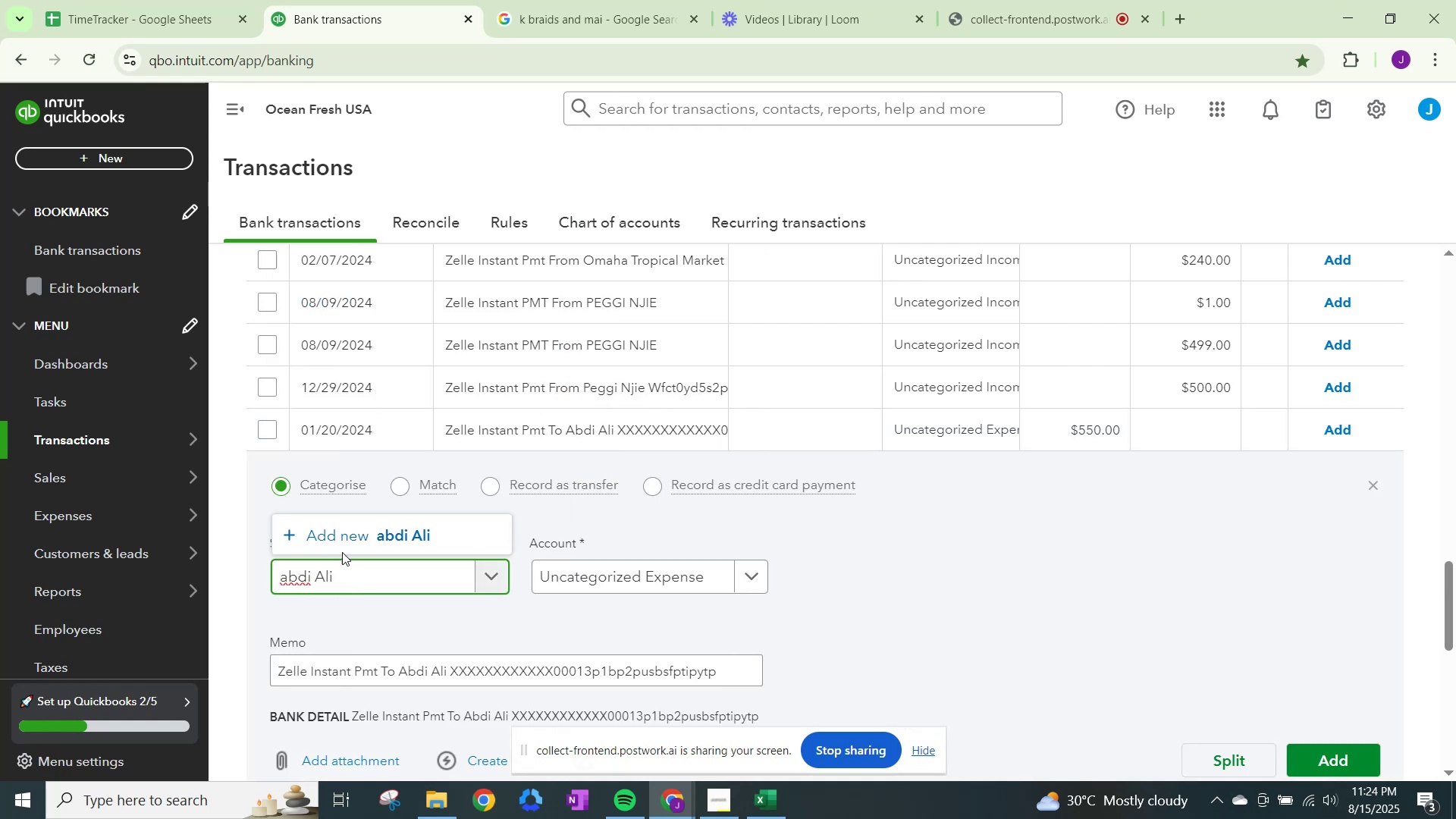 
left_click([352, 524])
 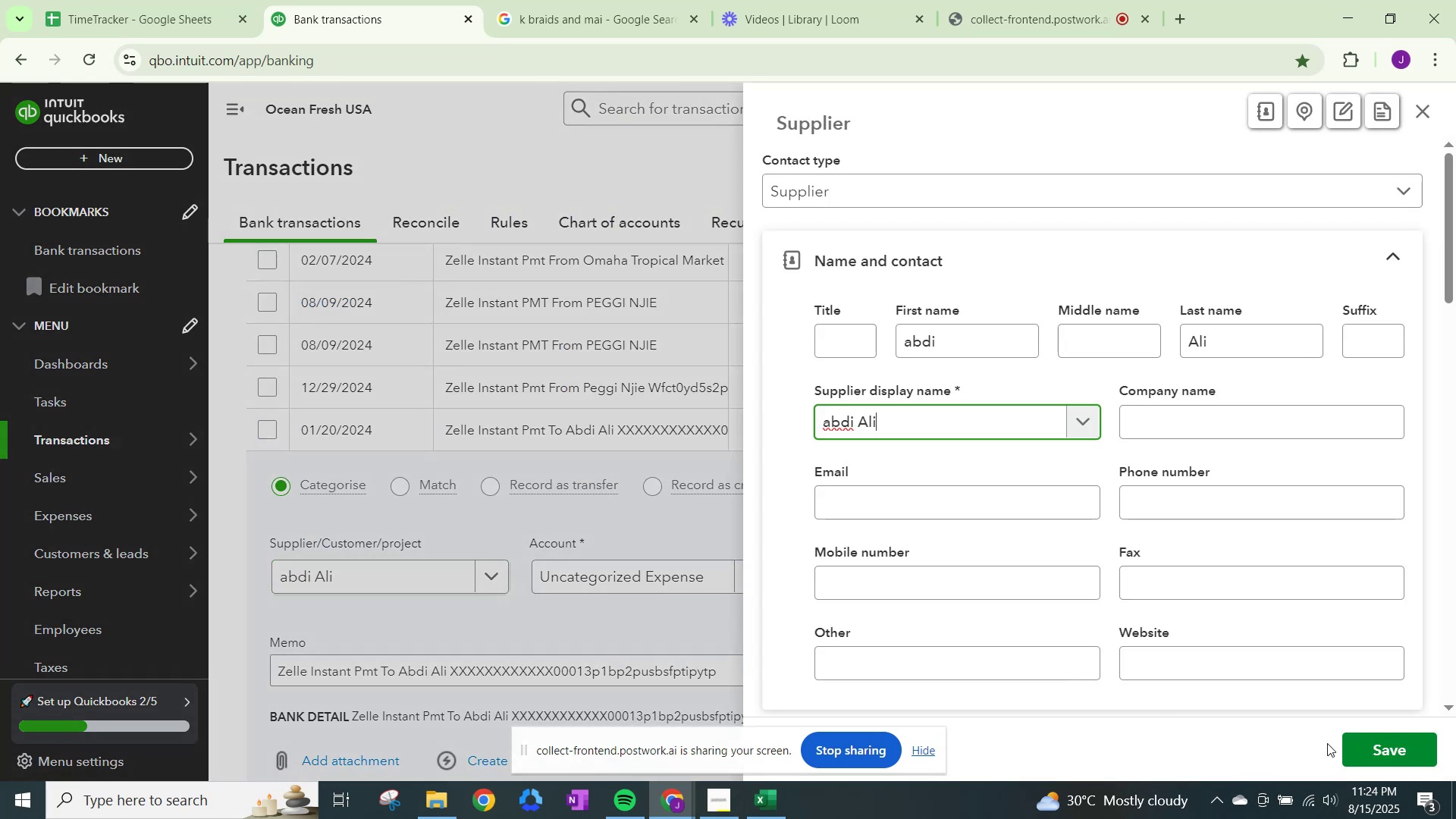 
left_click([1387, 748])
 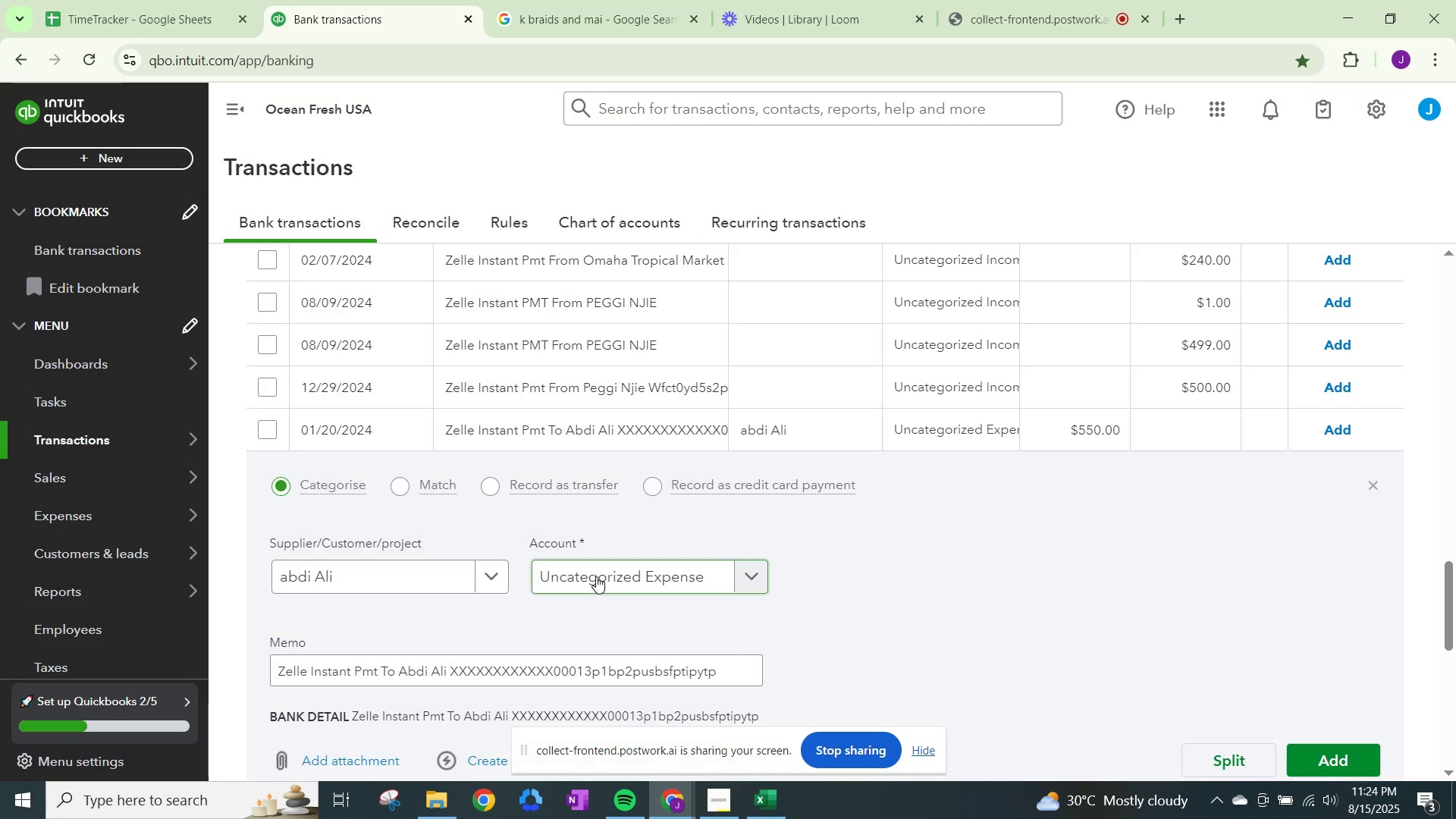 
left_click([596, 576])
 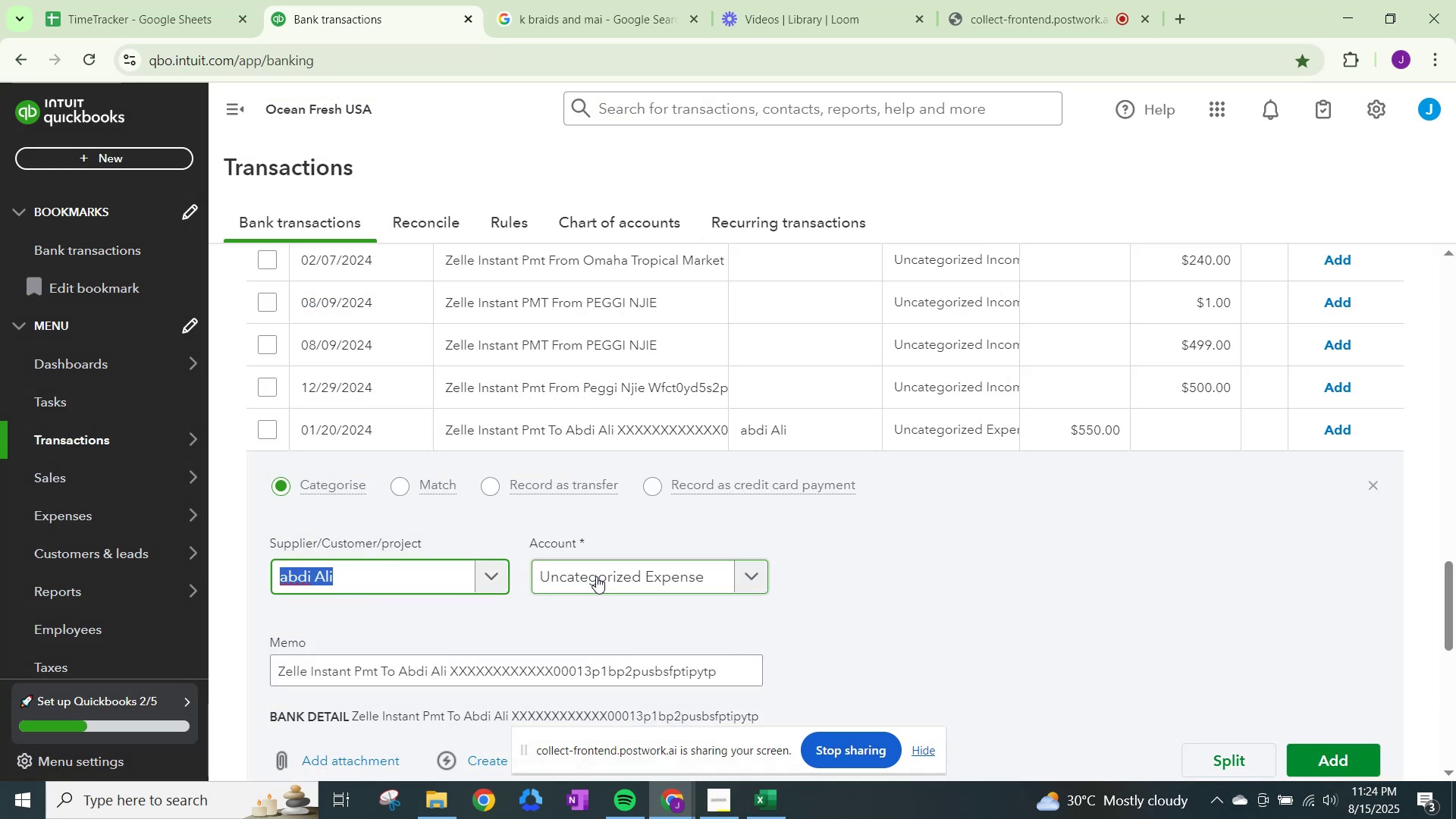 
left_click([596, 576])
 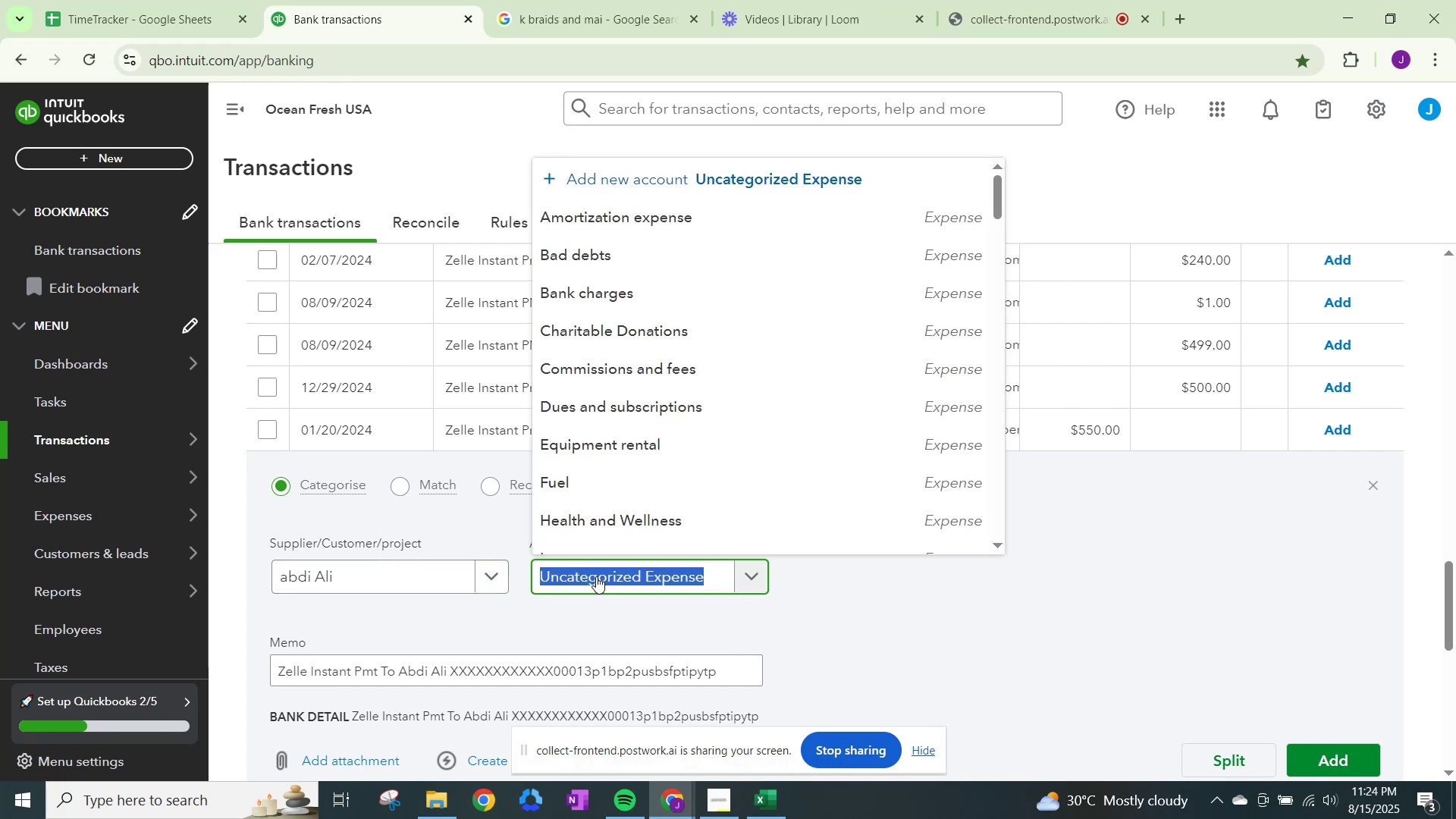 
type(sales)
 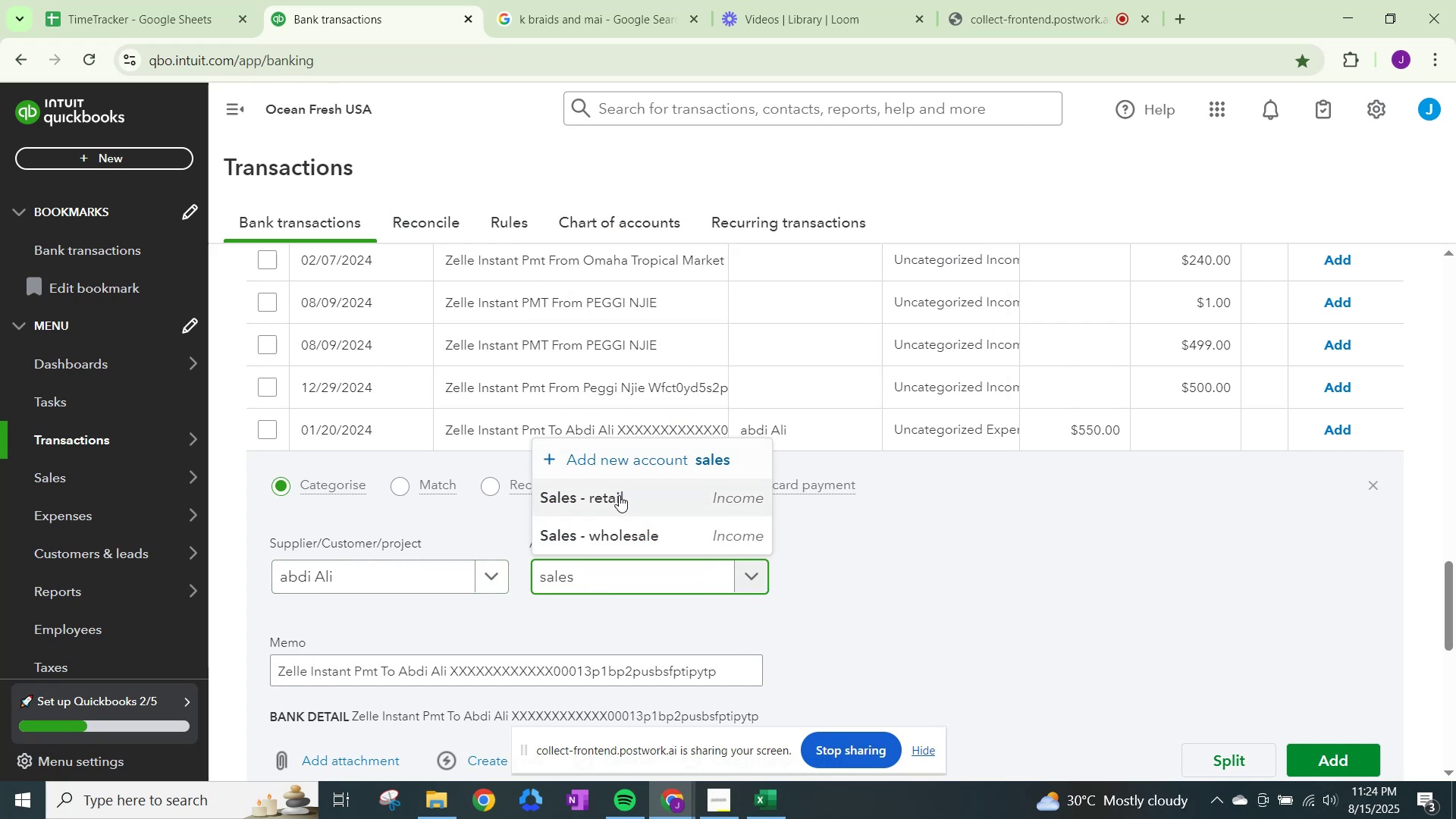 
left_click([619, 495])
 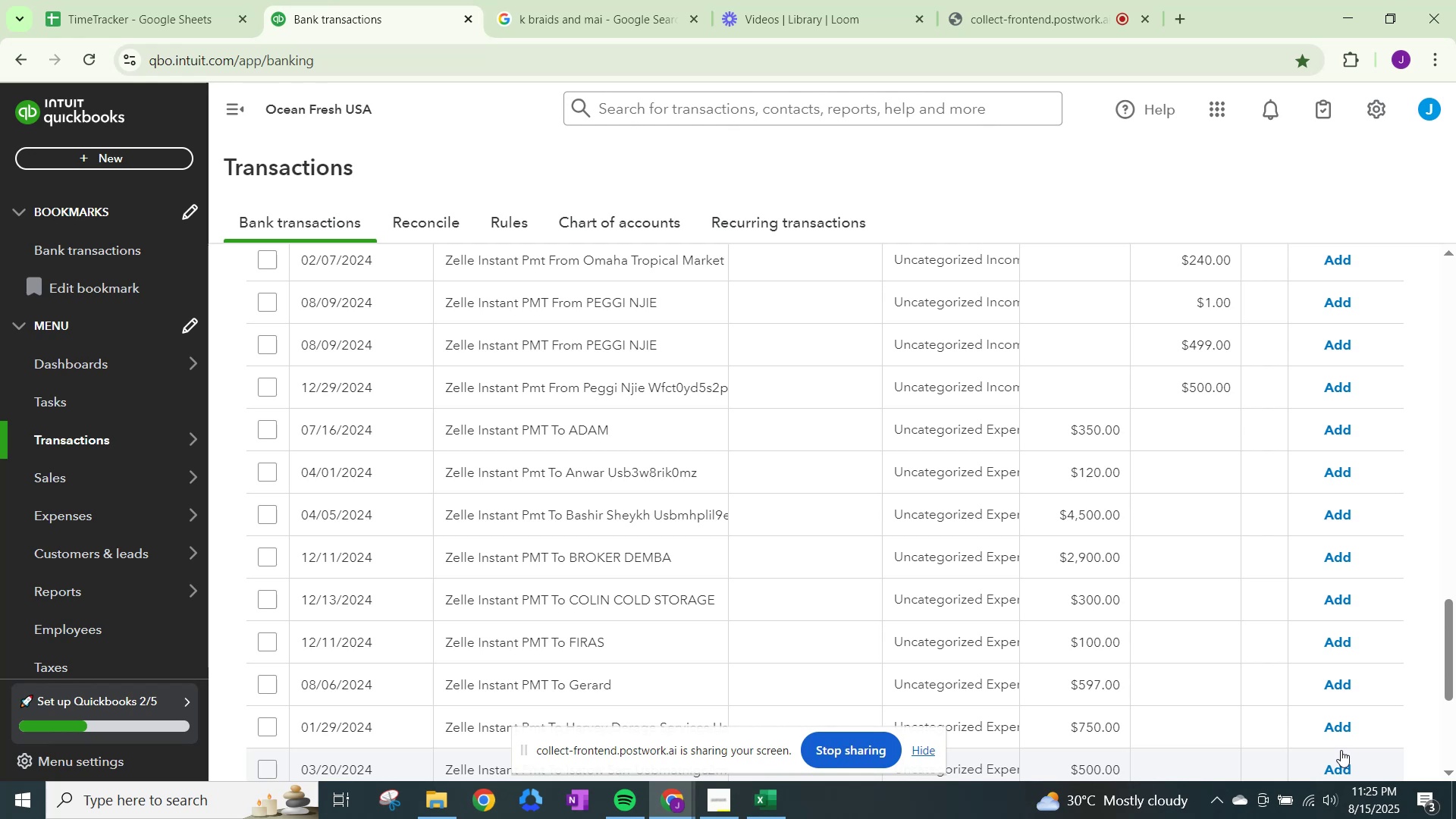 
wait(54.17)
 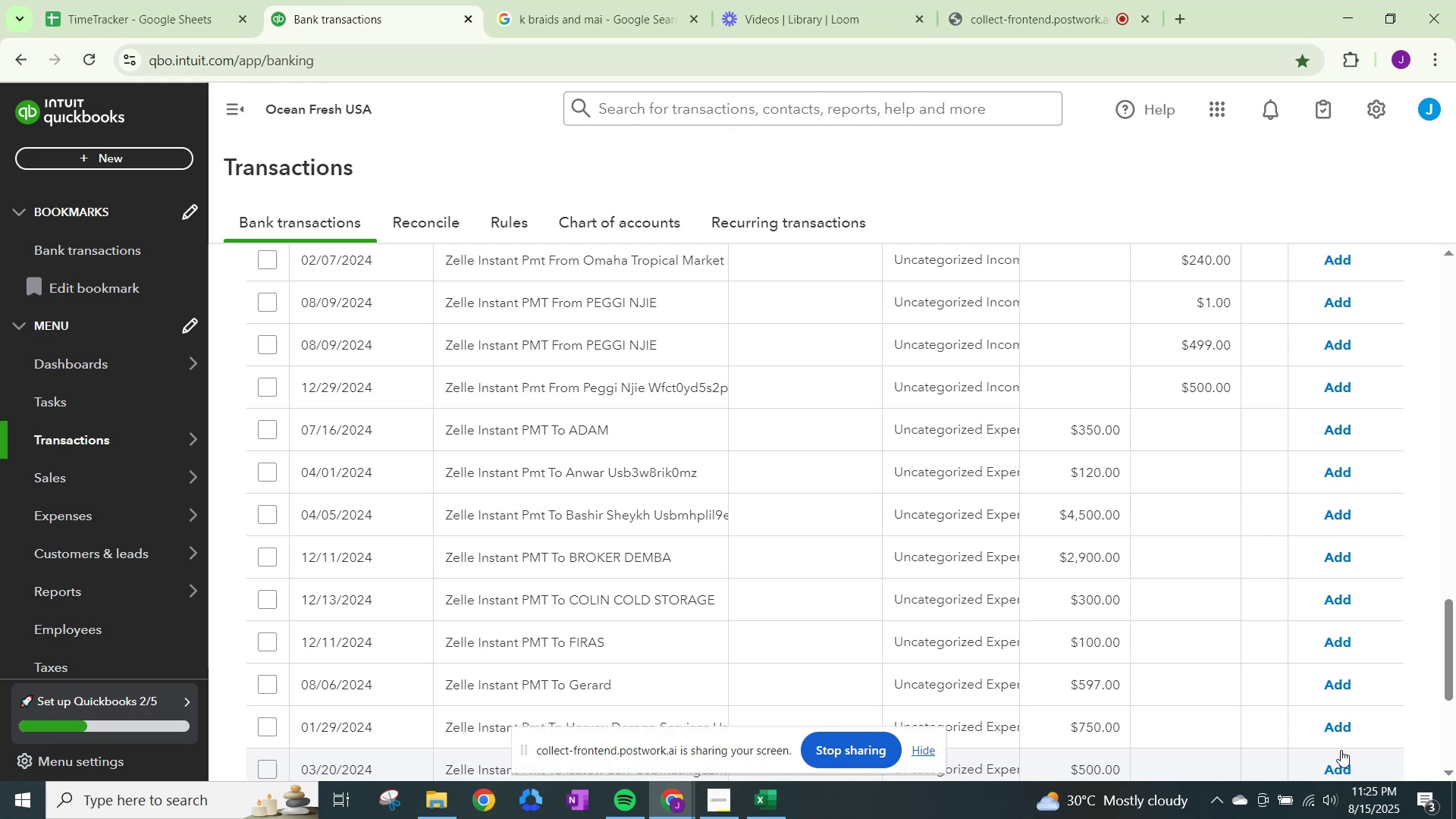 
left_click([944, 422])
 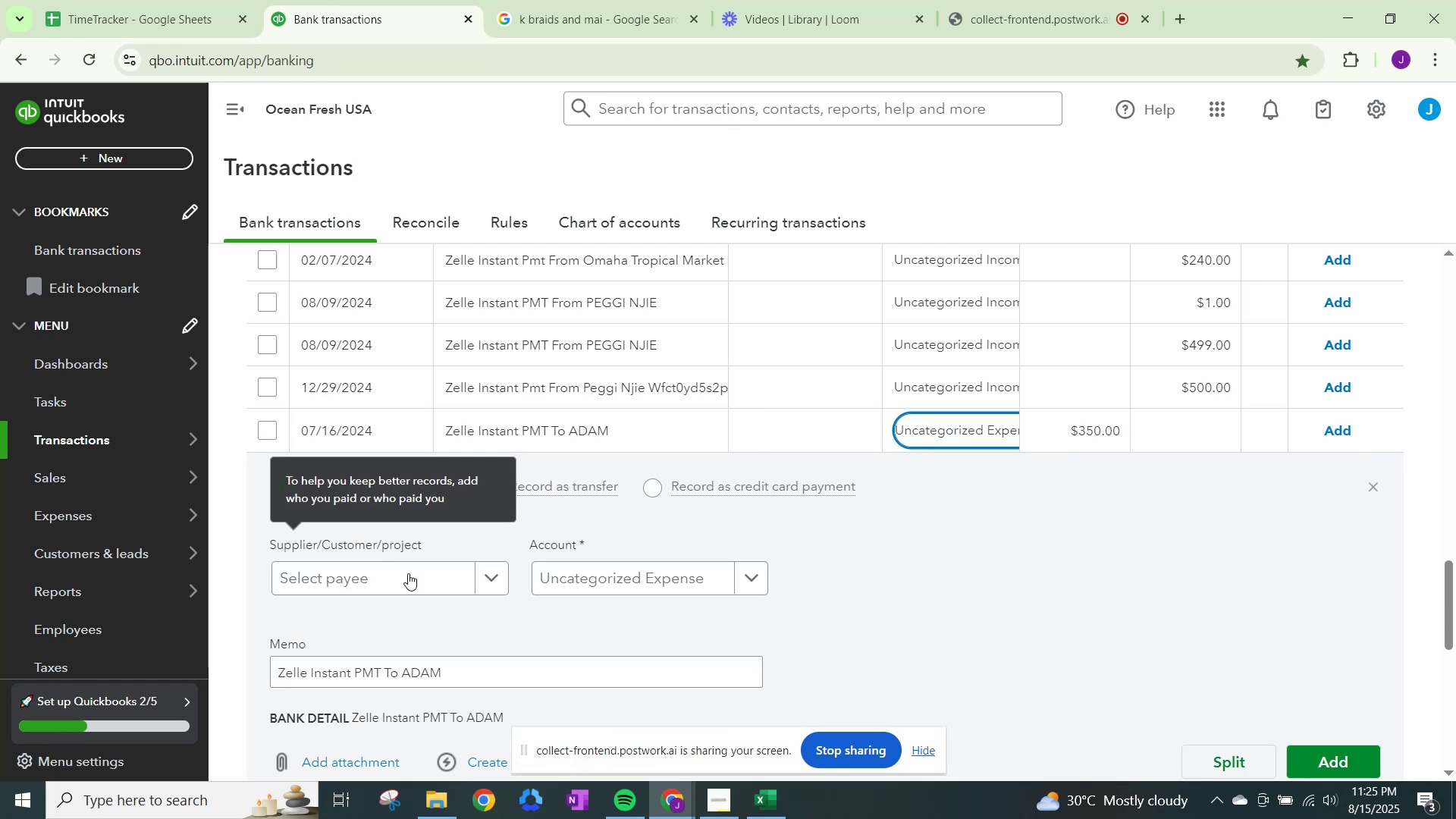 
left_click([413, 595])
 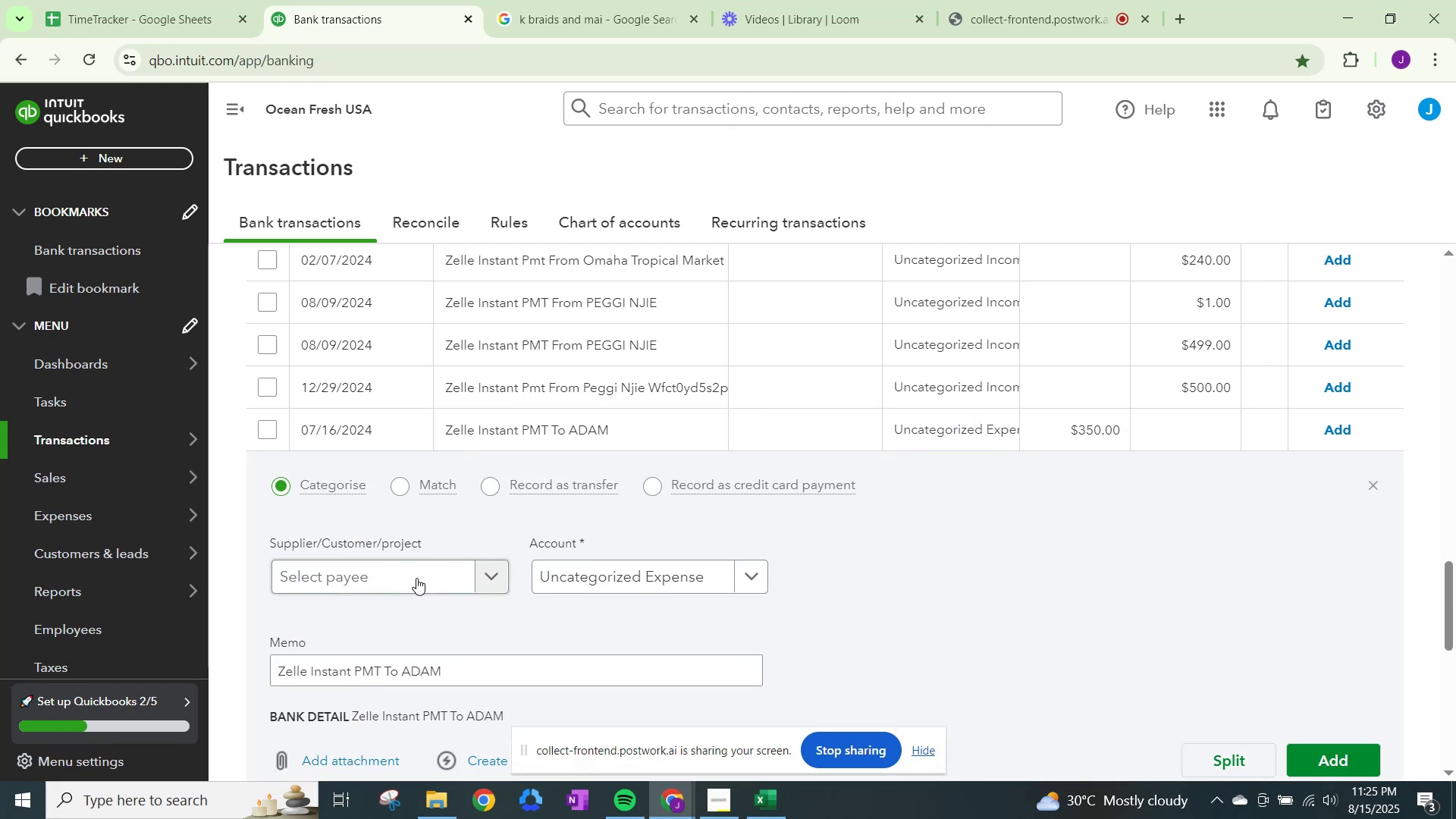 
left_click([416, 578])
 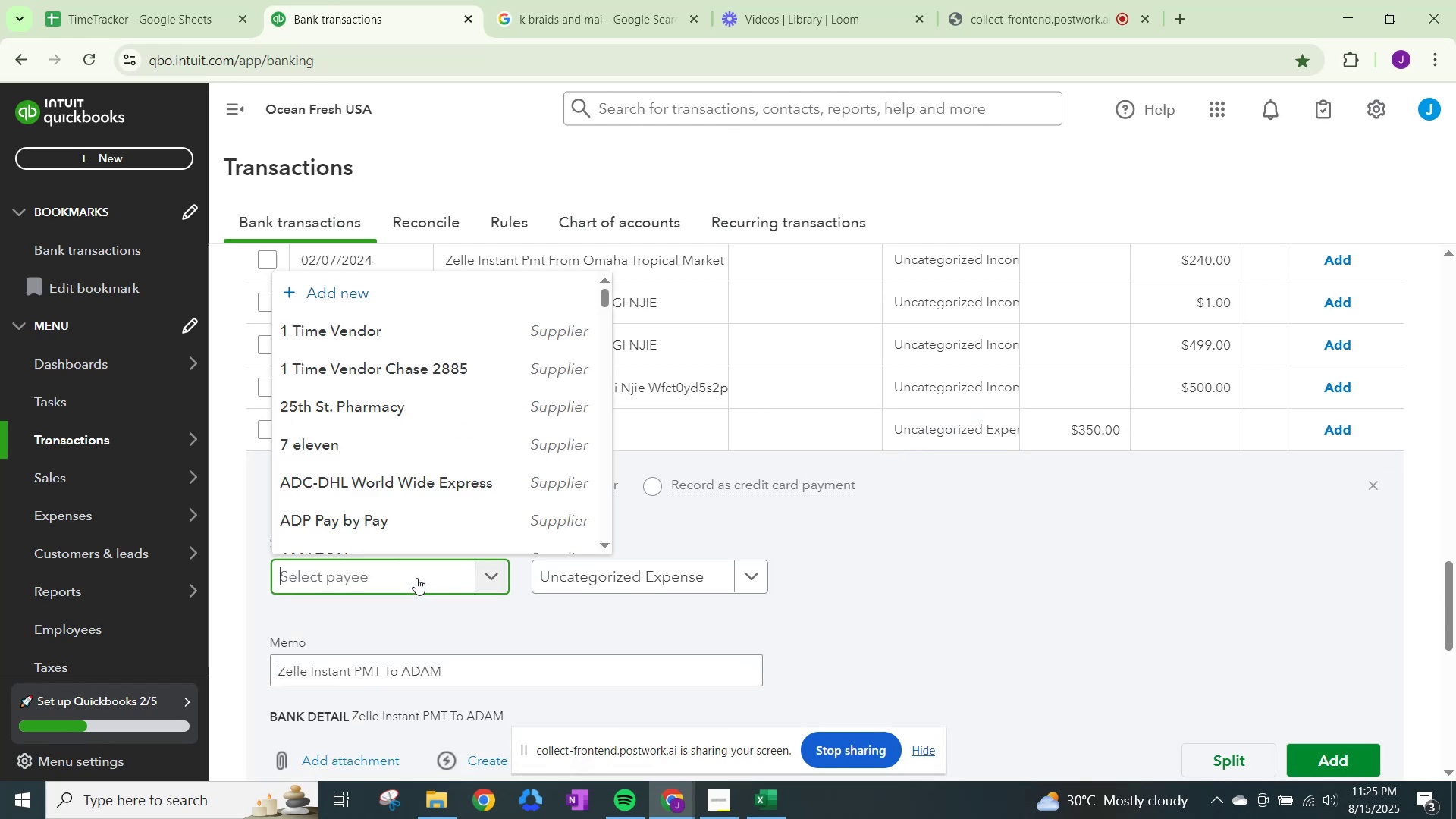 
type(adam)
 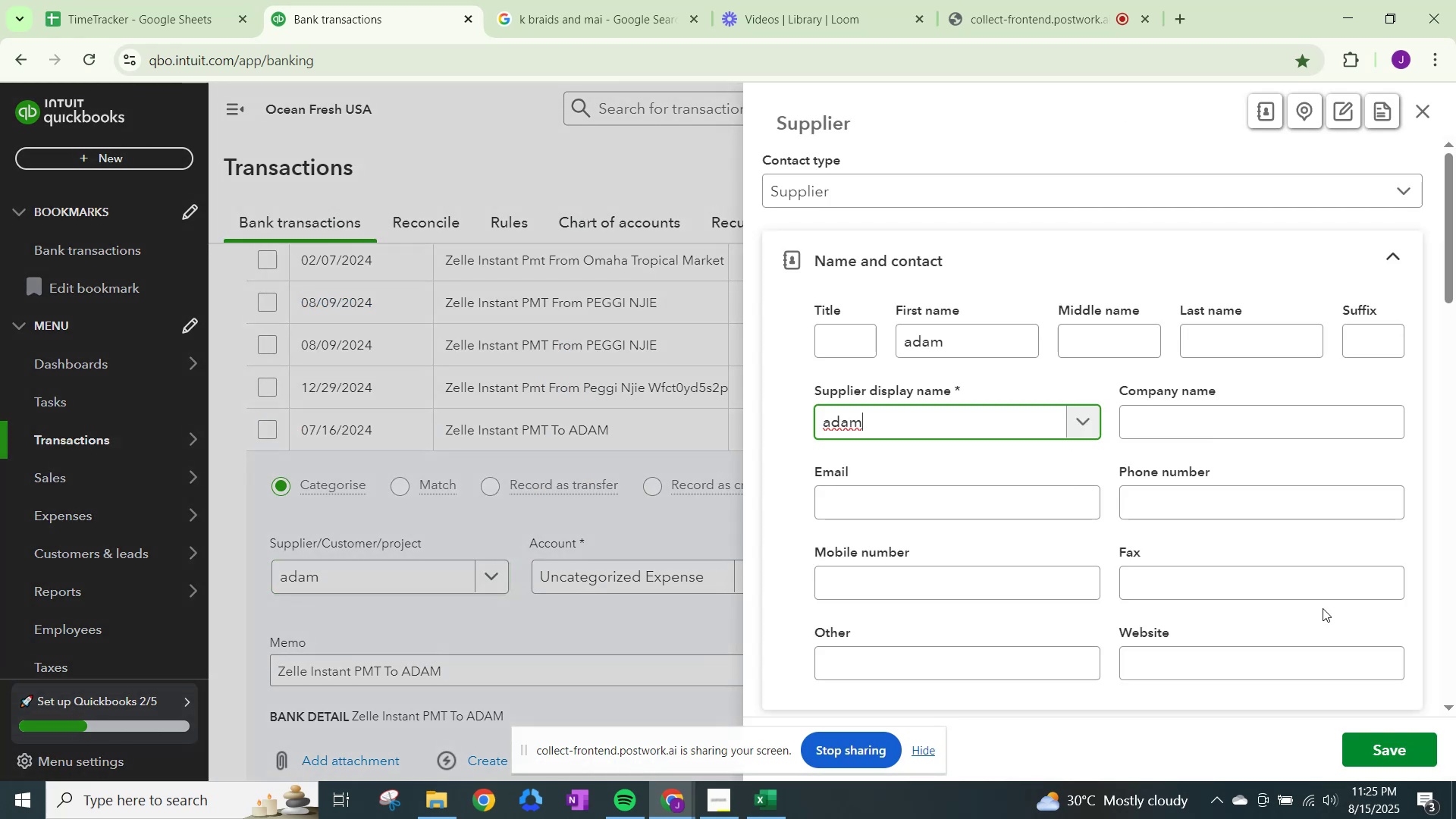 
left_click([1407, 745])
 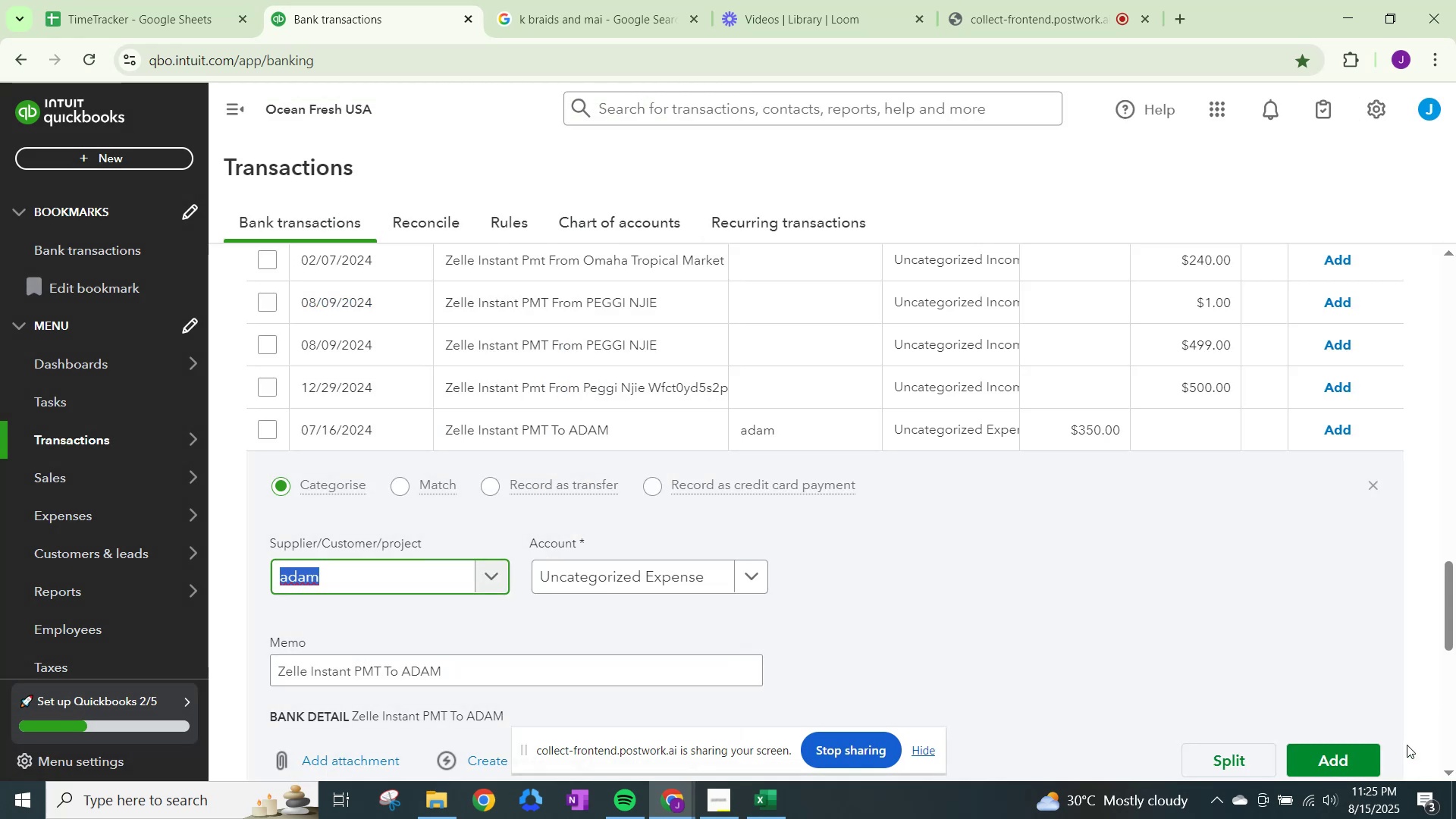 
left_click([620, 582])
 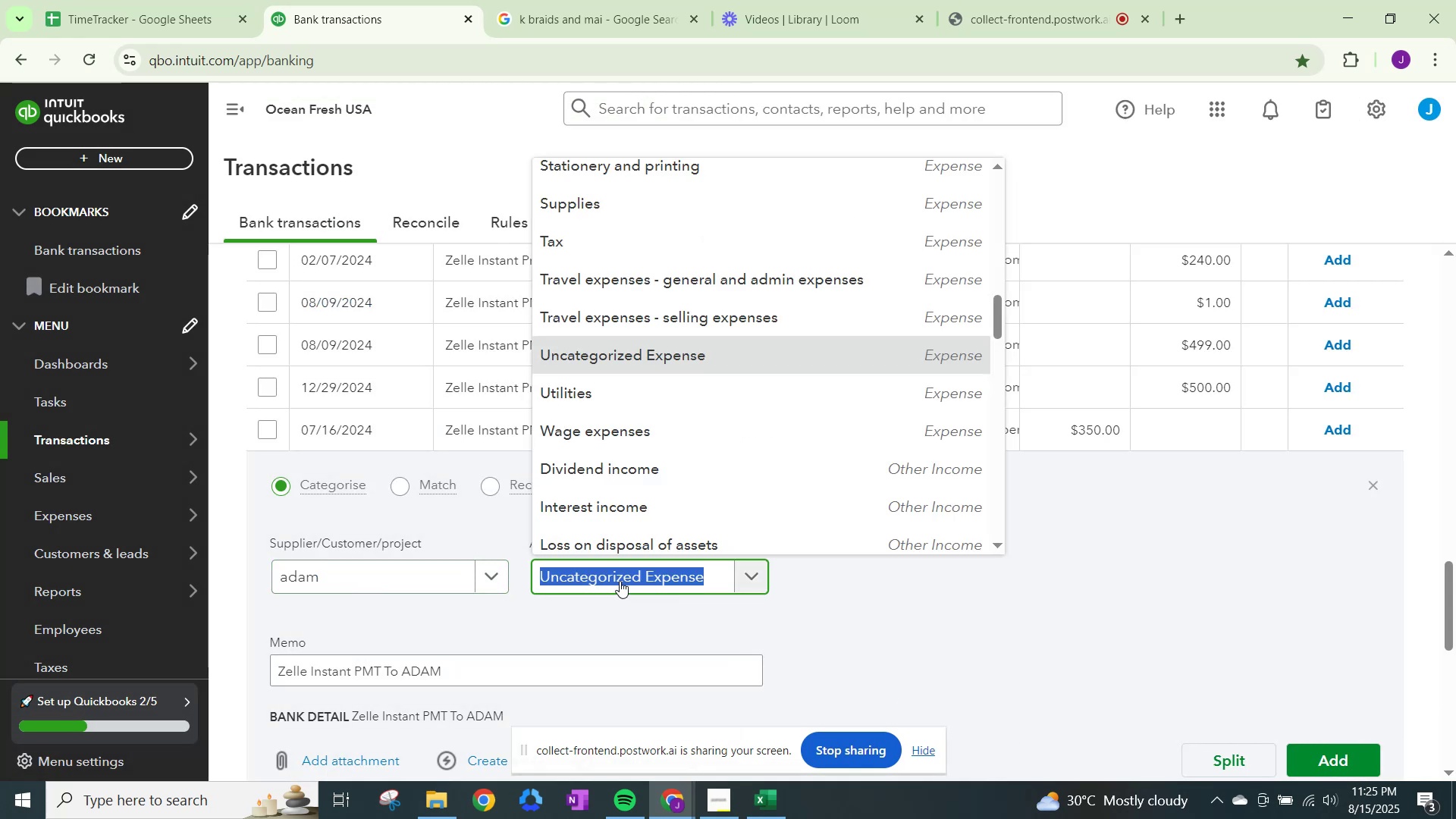 
type(quick)
key(Backspace)
key(Backspace)
key(Backspace)
key(Backspace)
key(Backspace)
key(Backspace)
type(sales)
 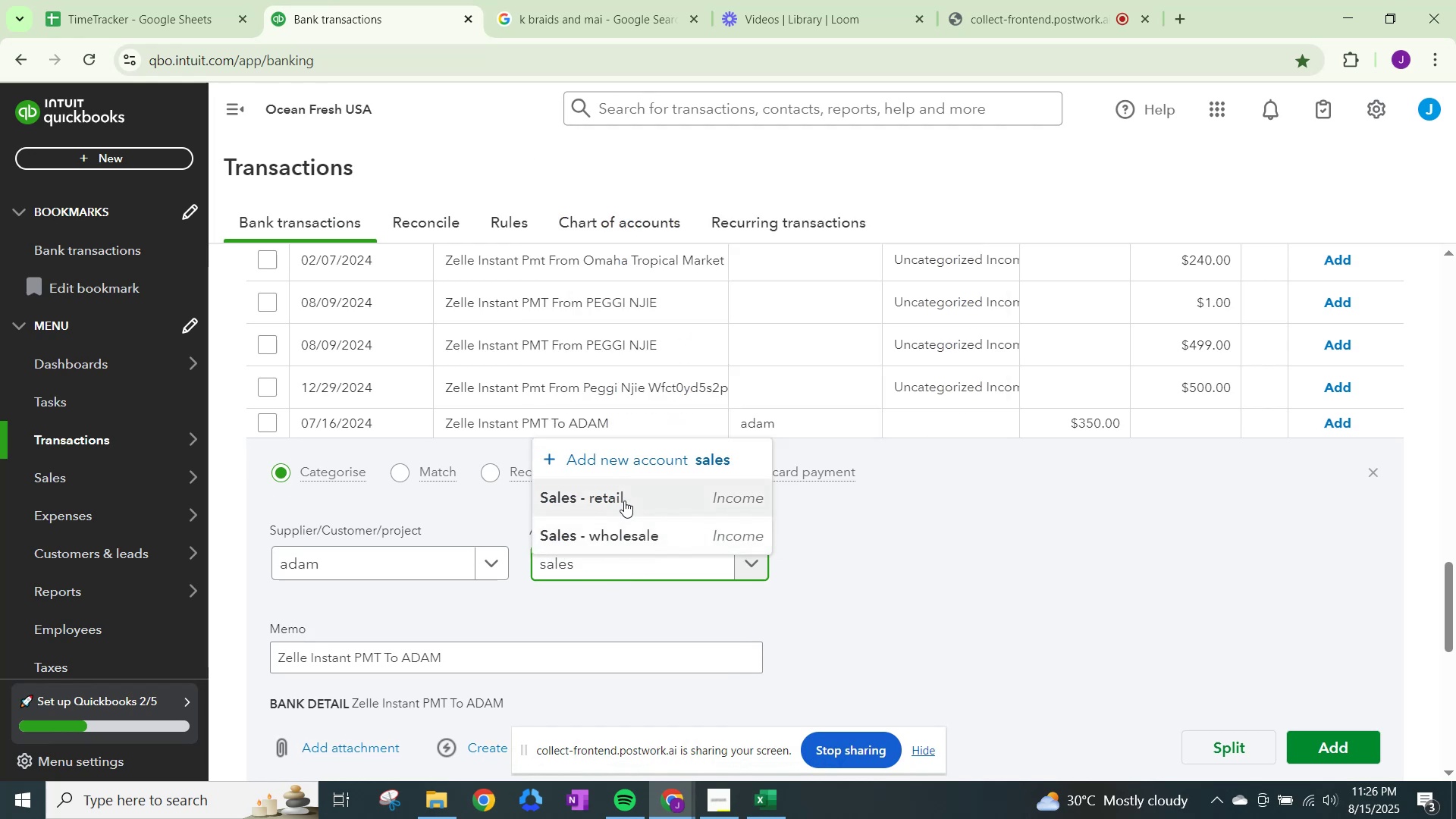 
left_click([624, 500])
 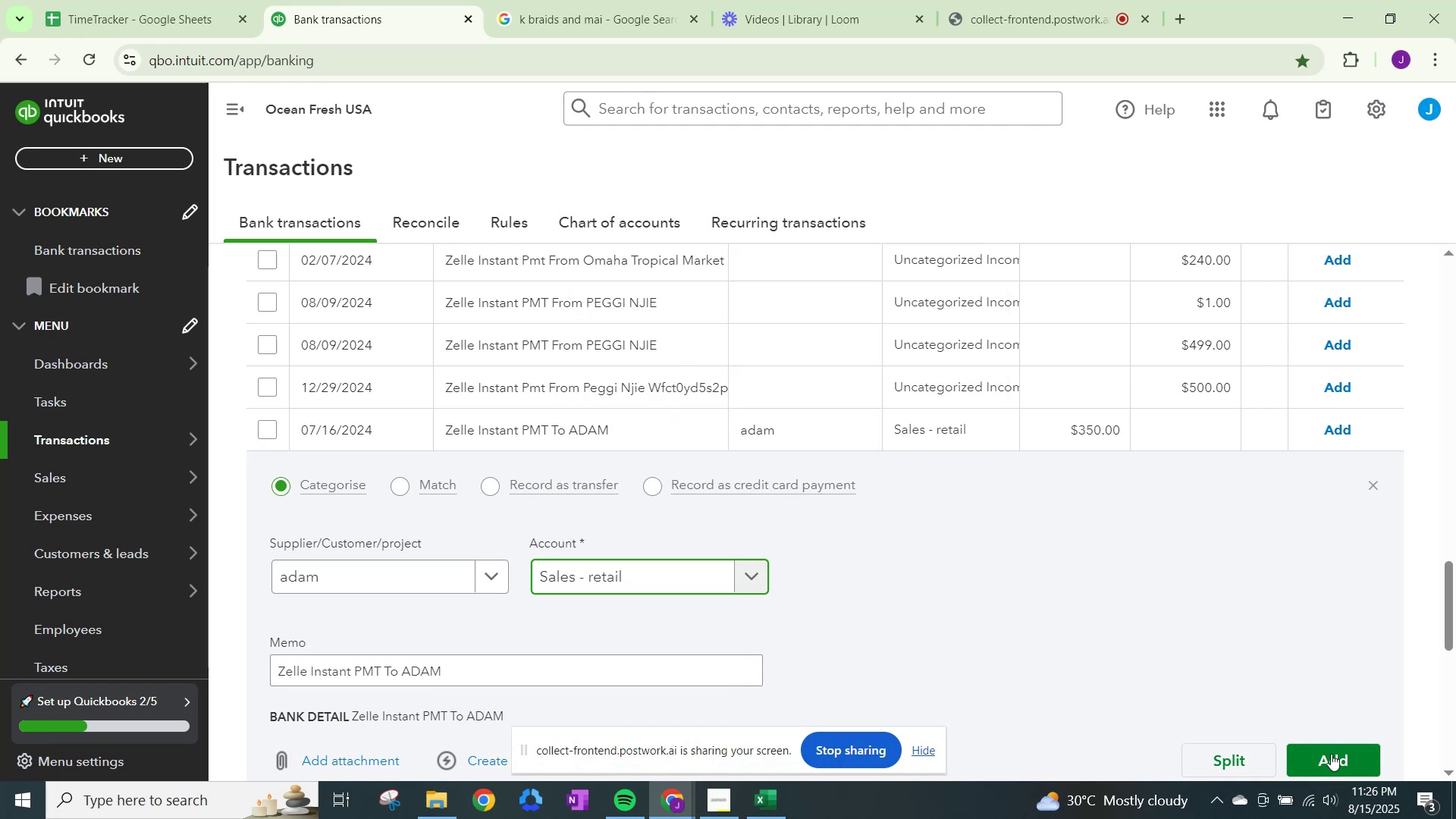 
left_click([1343, 758])
 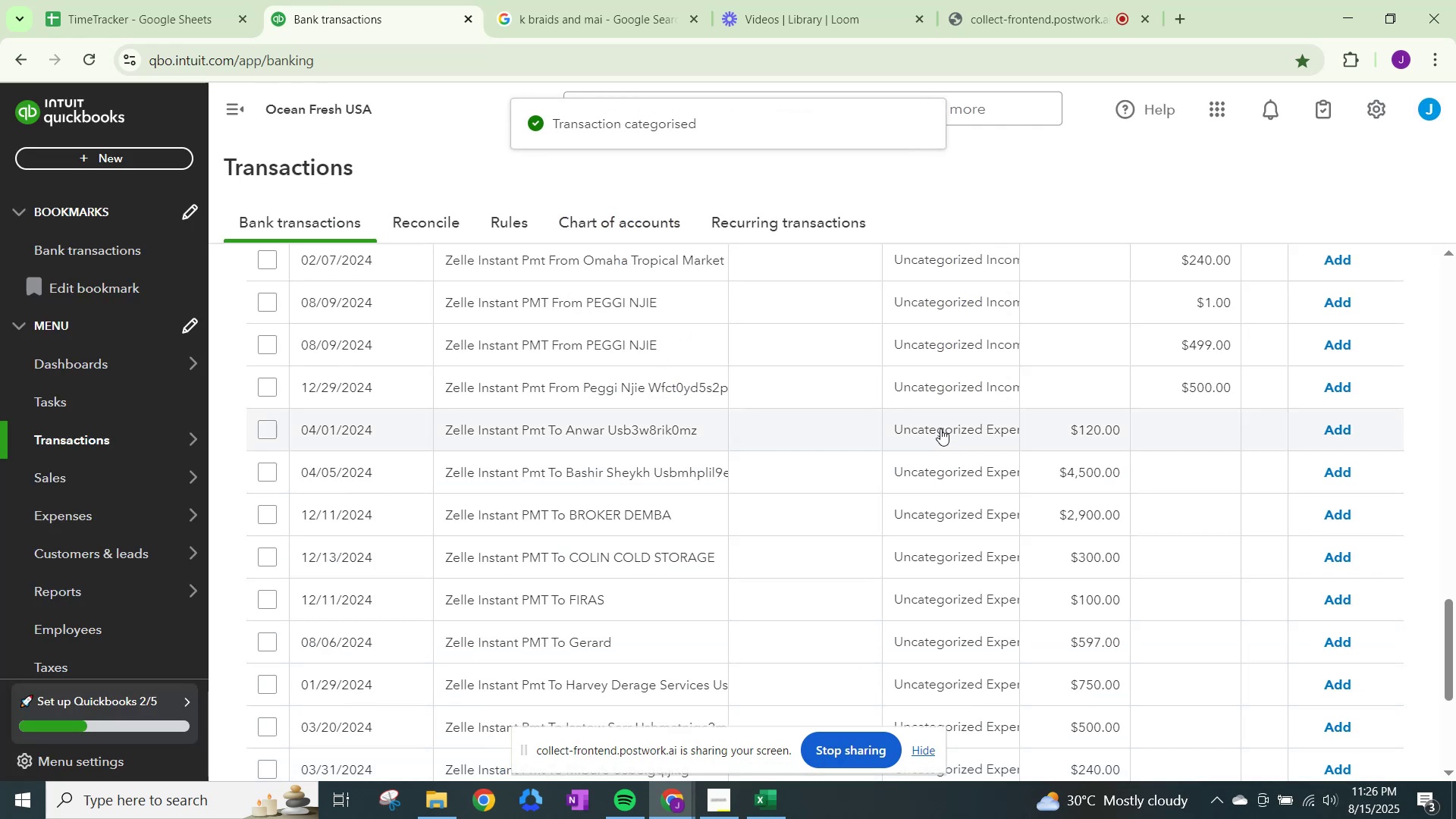 
left_click([940, 428])
 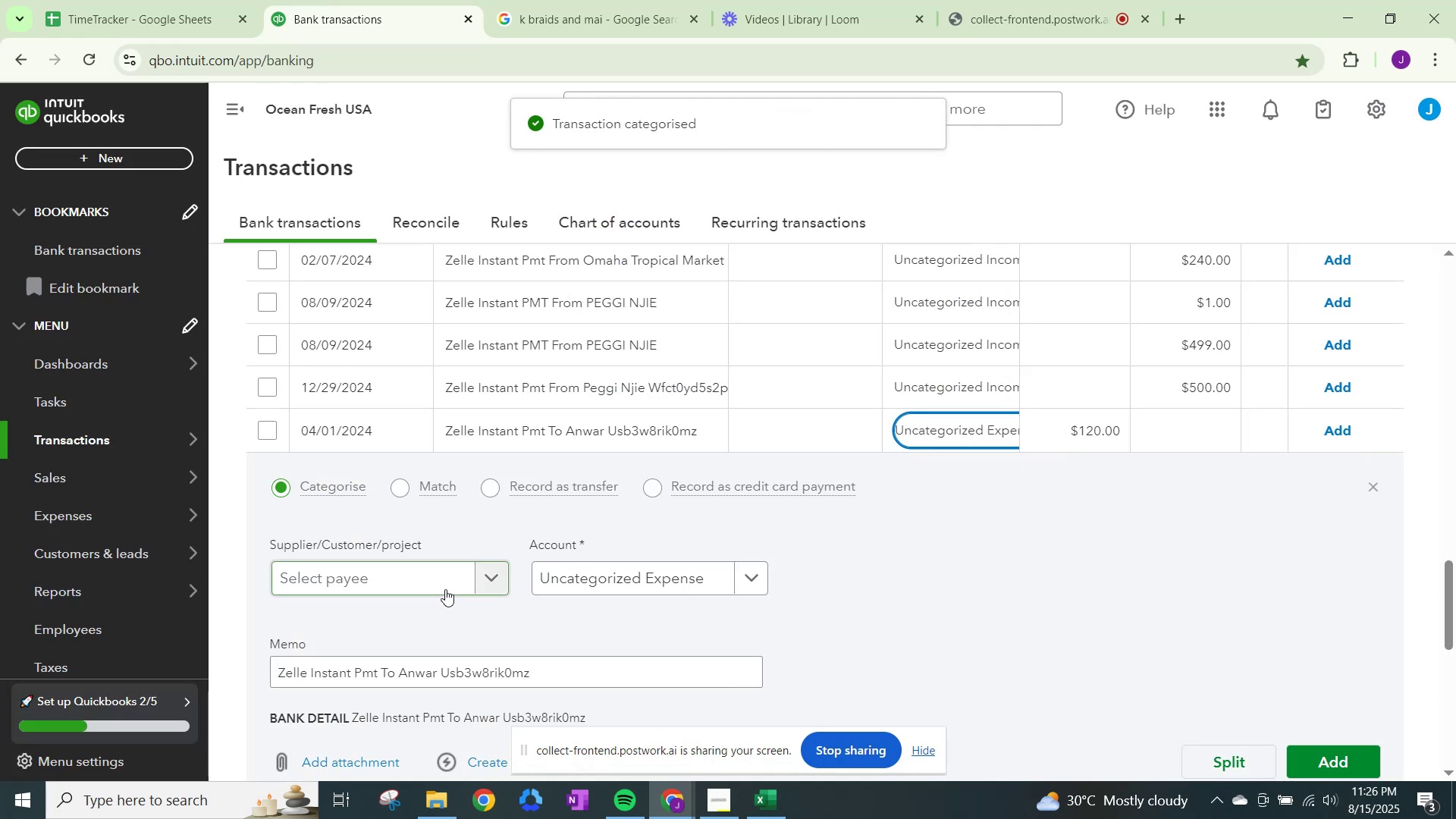 
left_click([445, 580])
 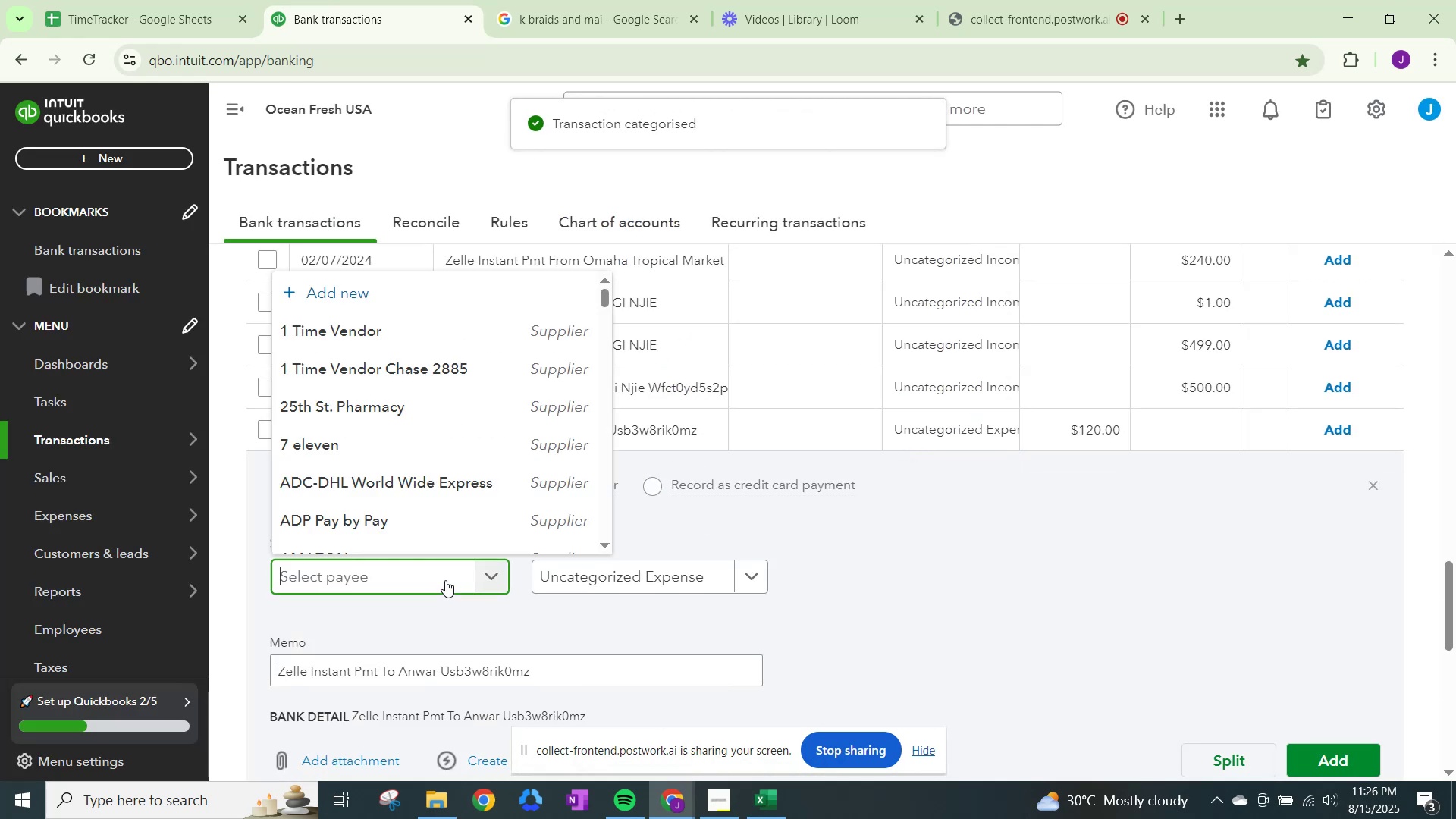 
type(anwr)
 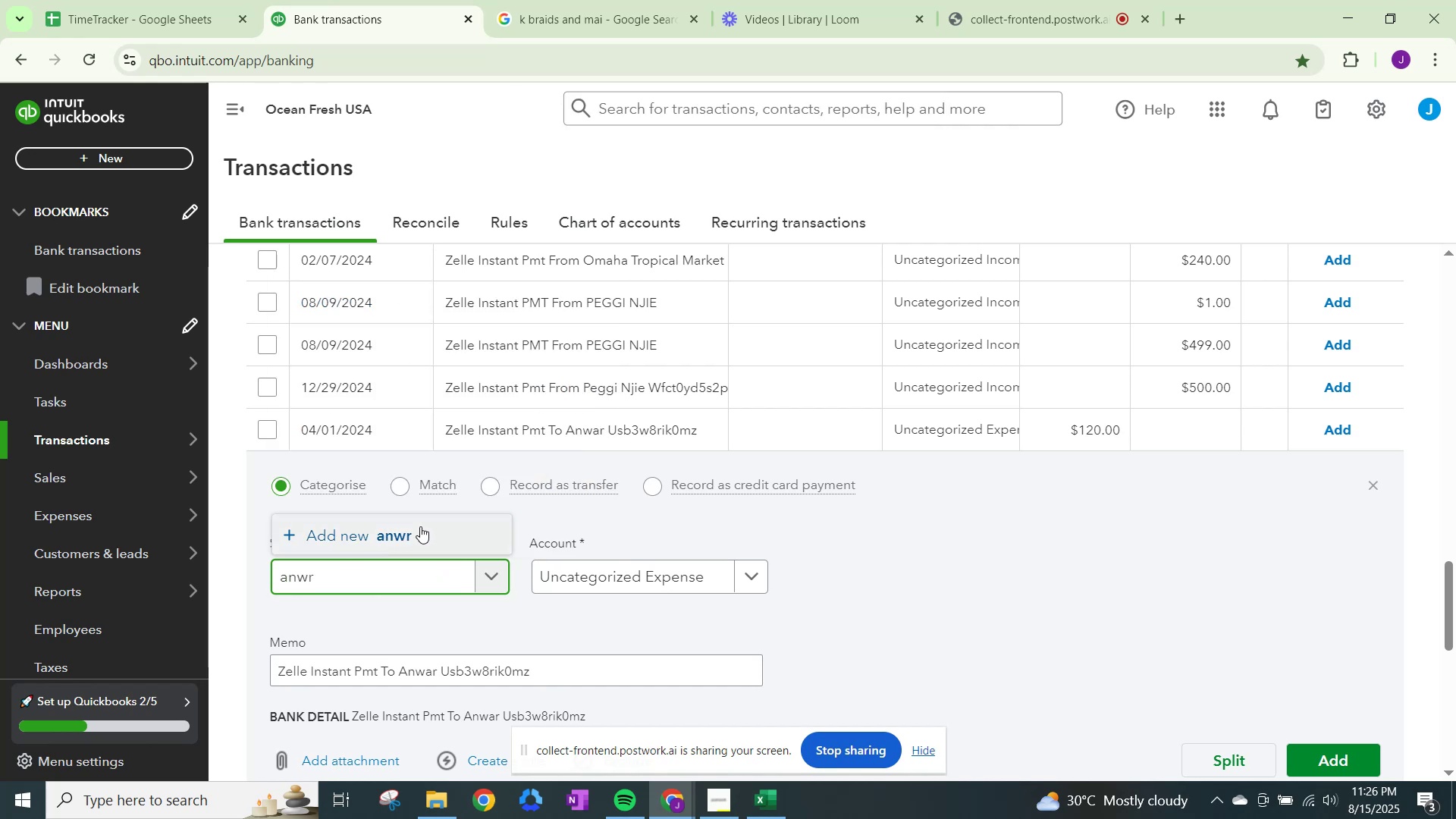 
left_click([413, 527])
 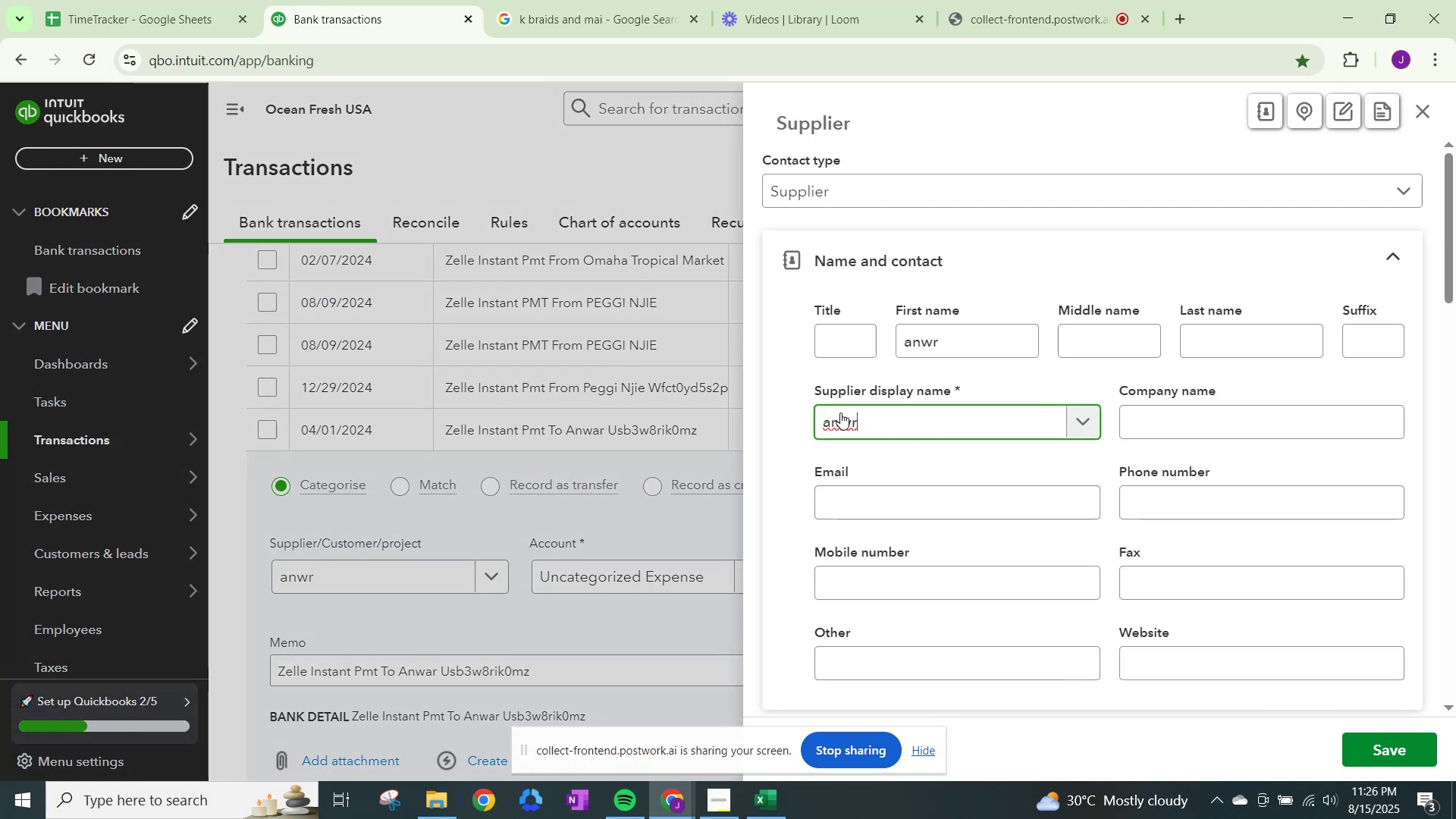 
left_click([854, 422])
 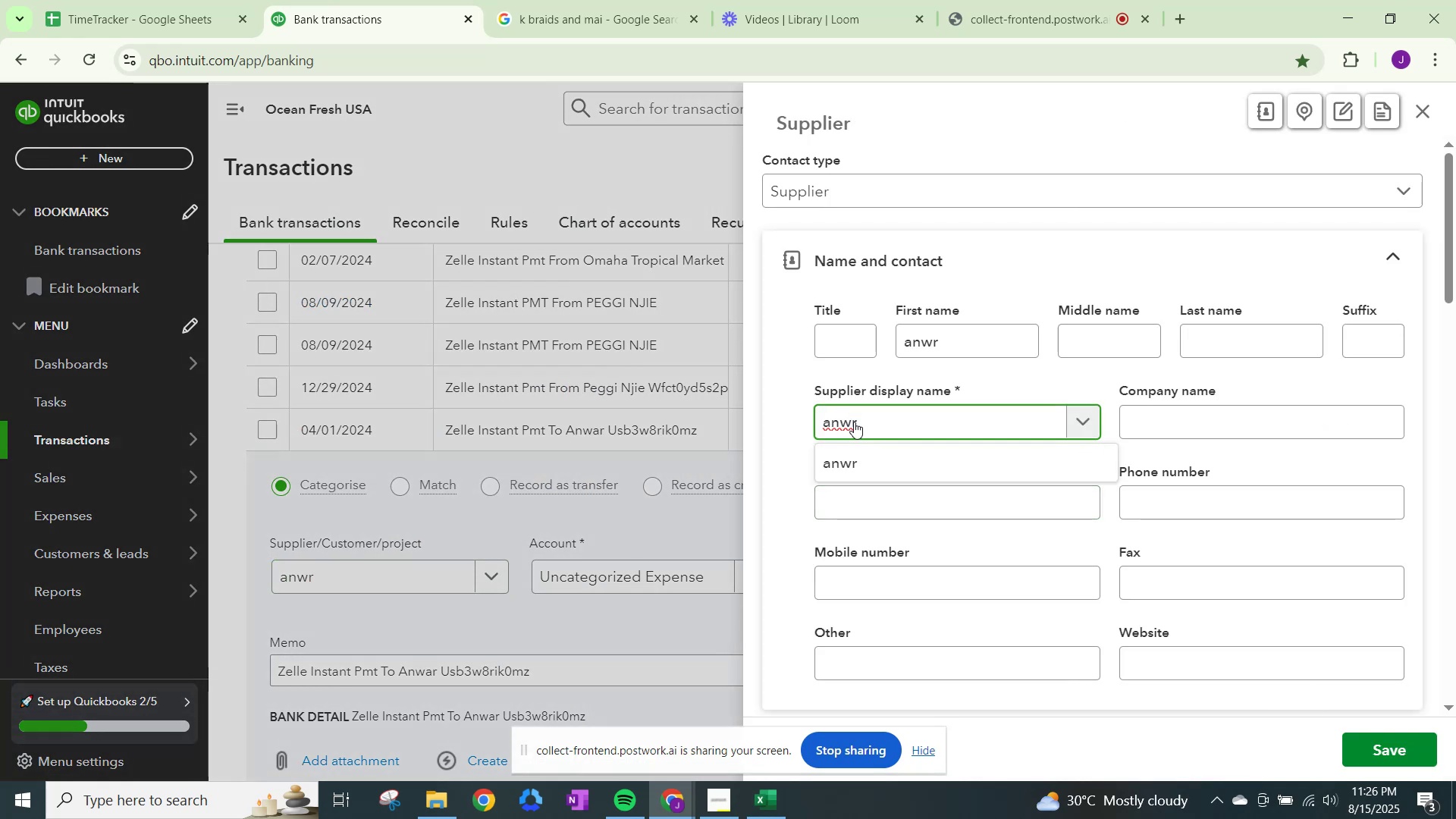 
key(A)
 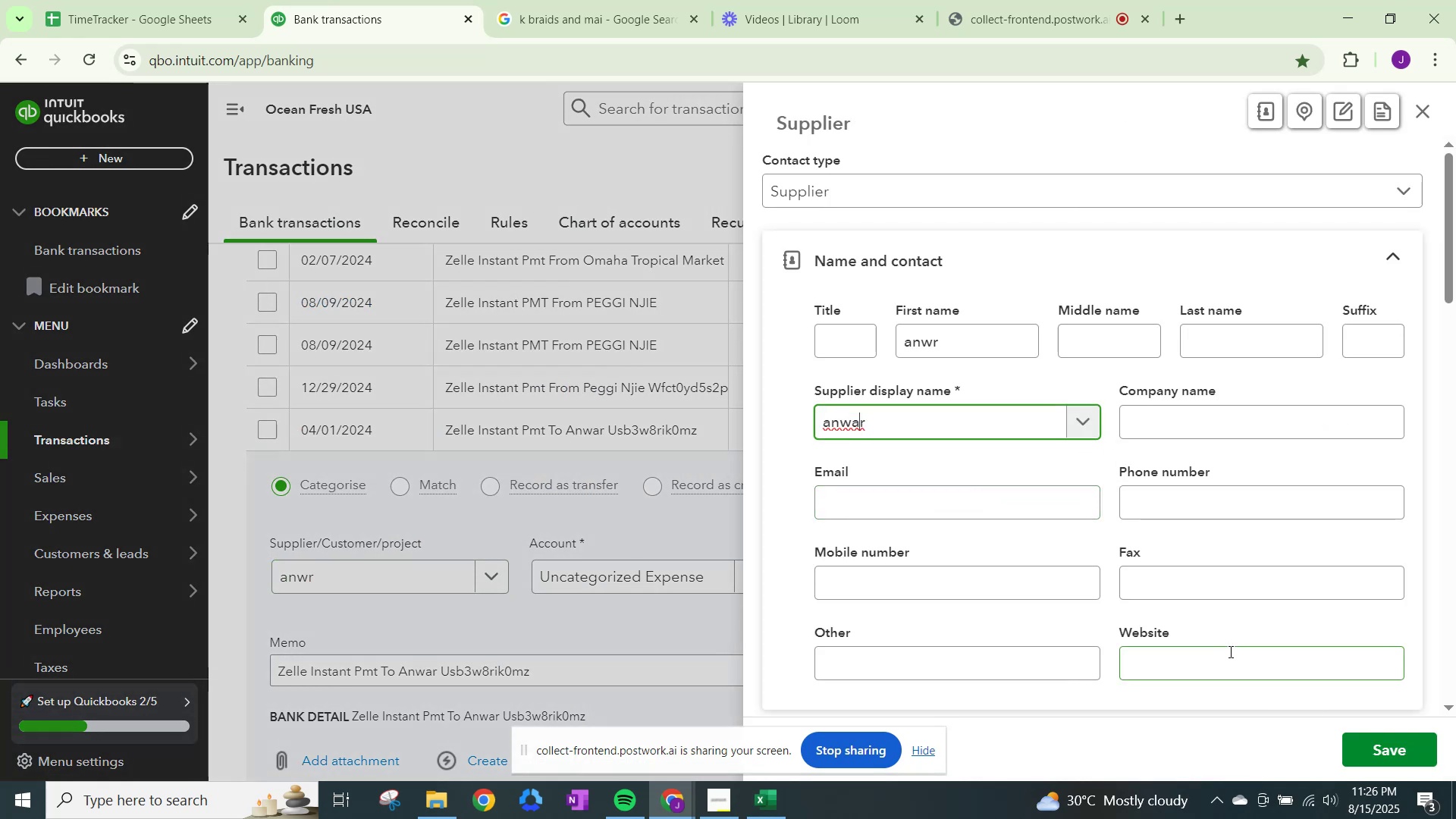 
left_click([1400, 763])
 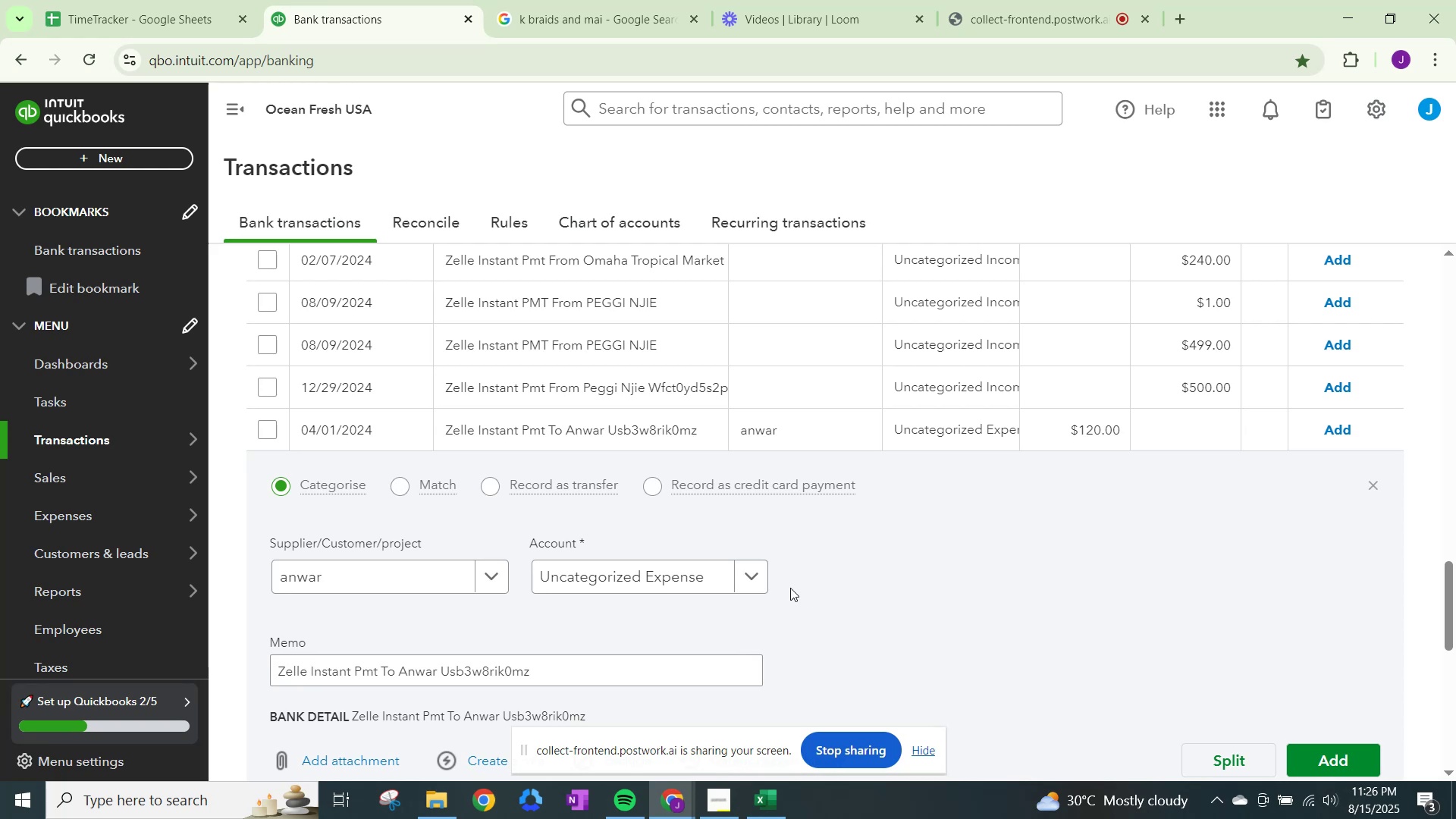 
left_click([673, 573])
 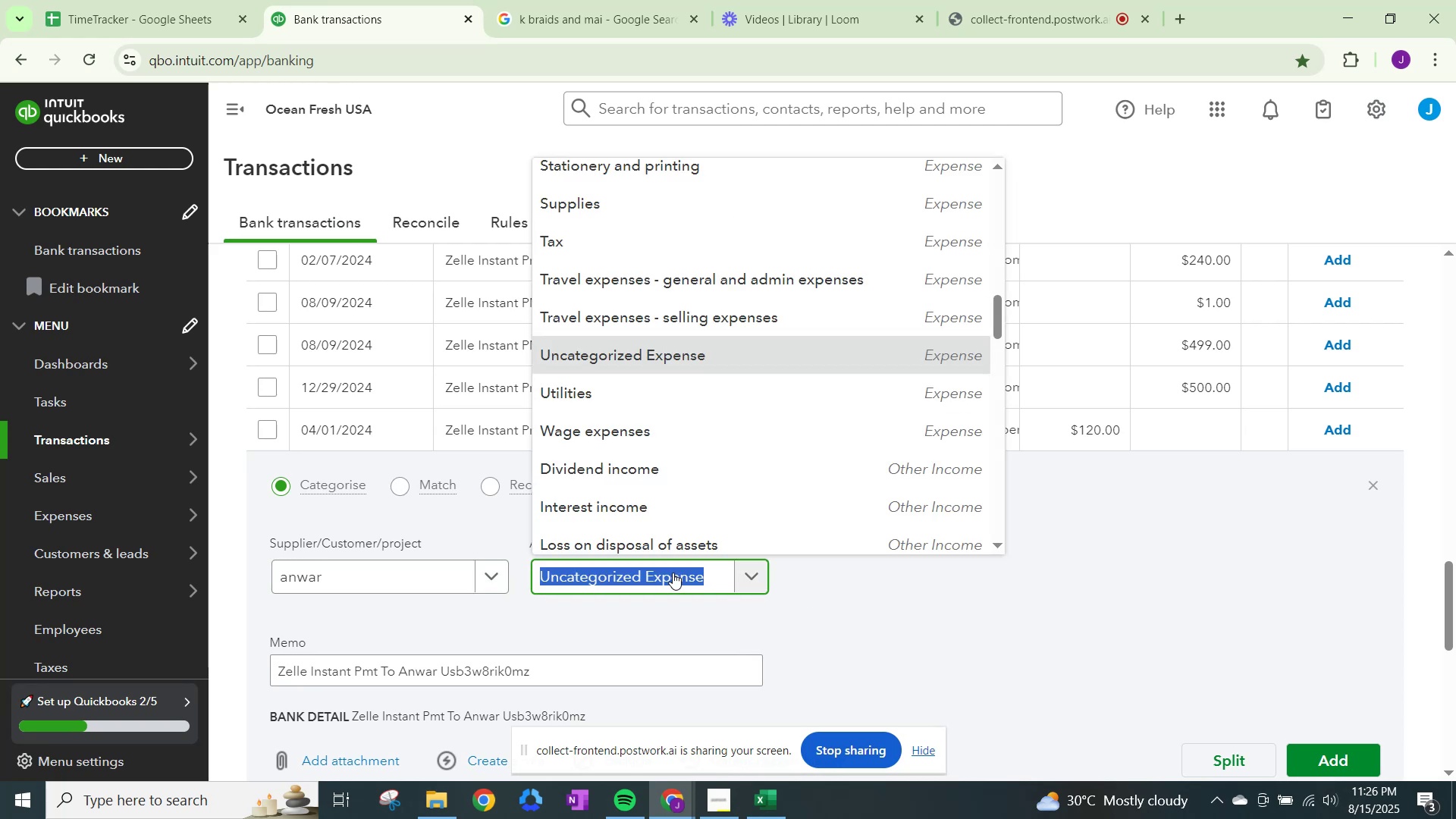 
type(sales)
 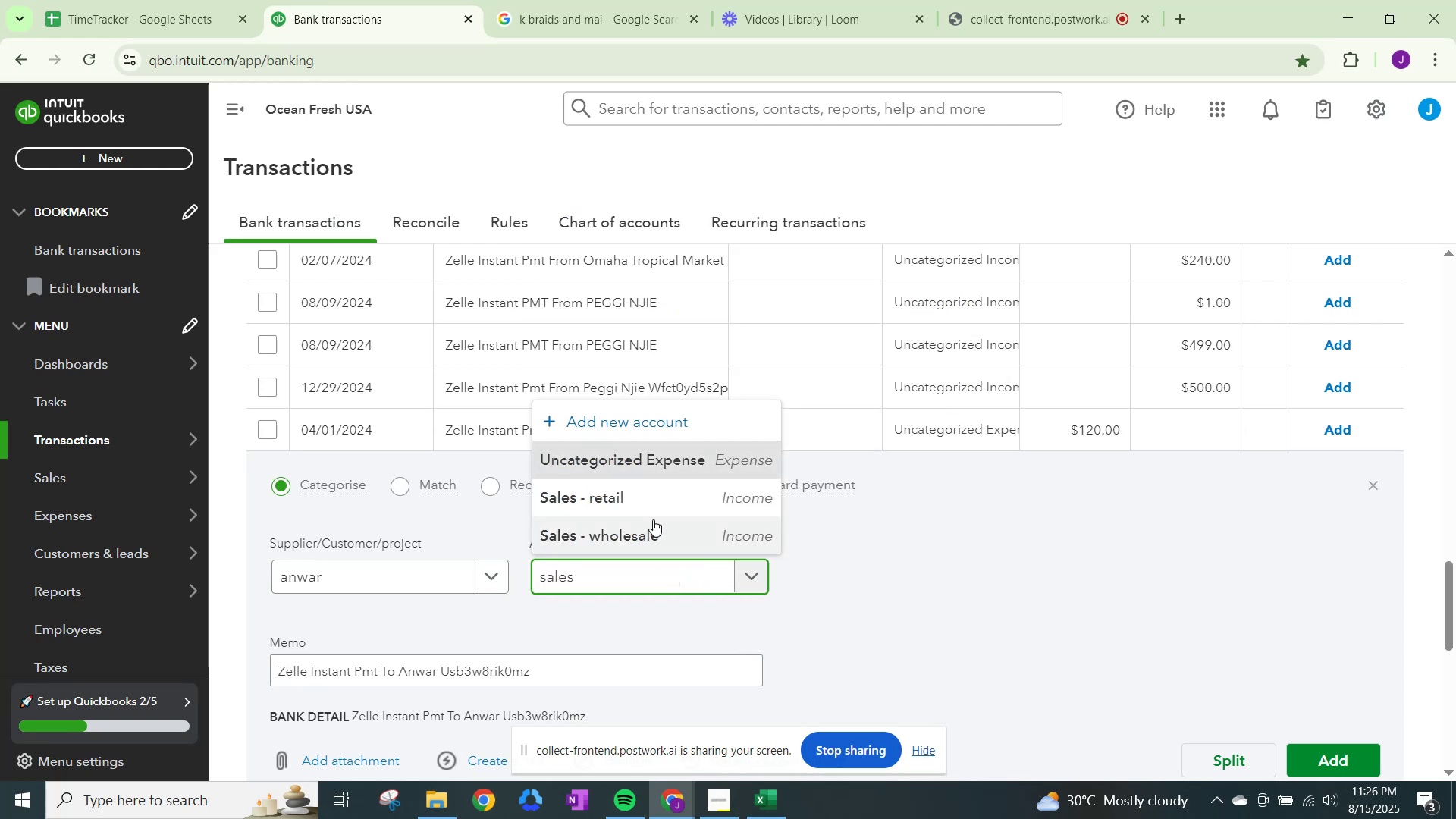 
left_click([650, 505])
 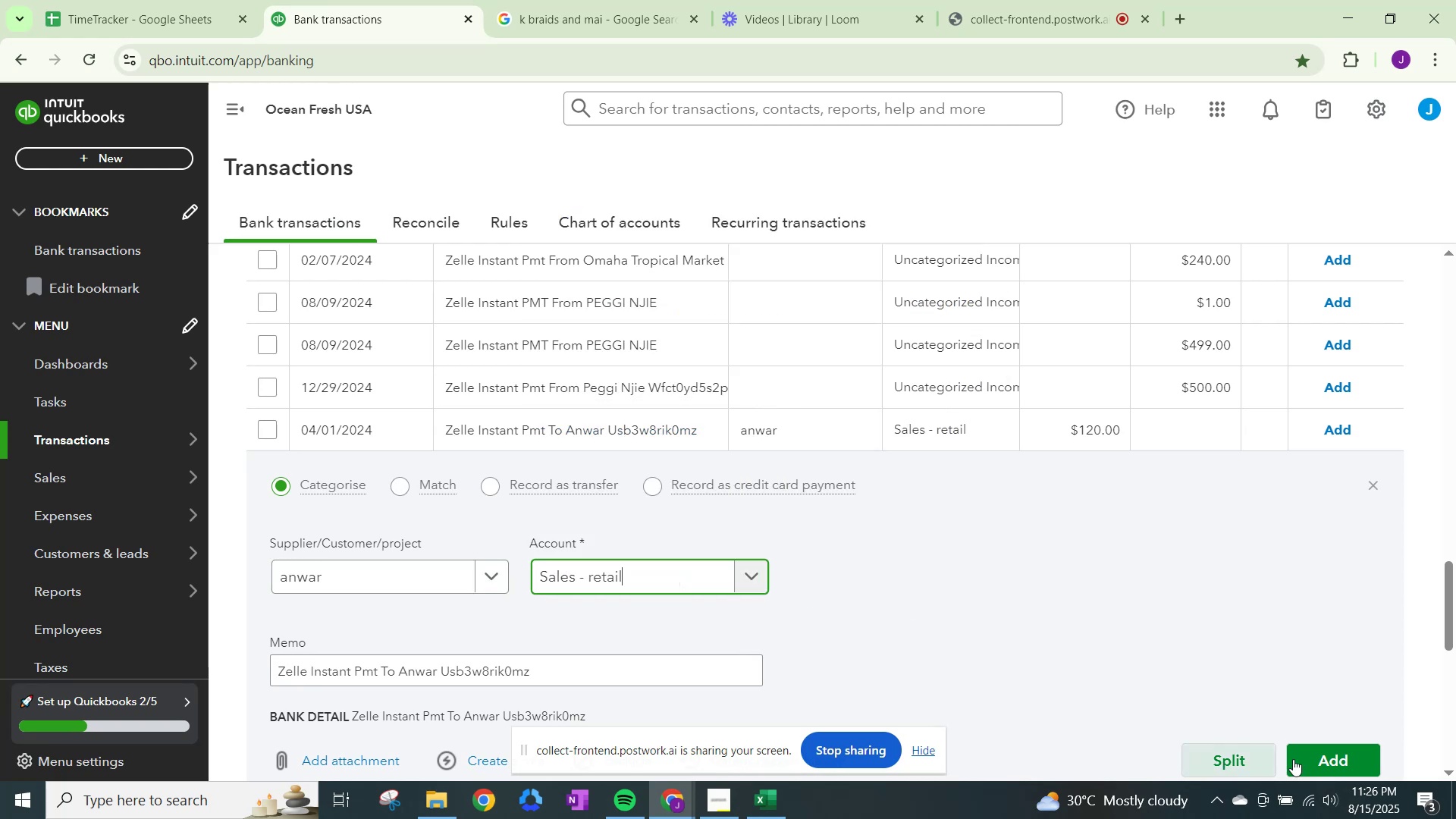 
left_click([1334, 756])
 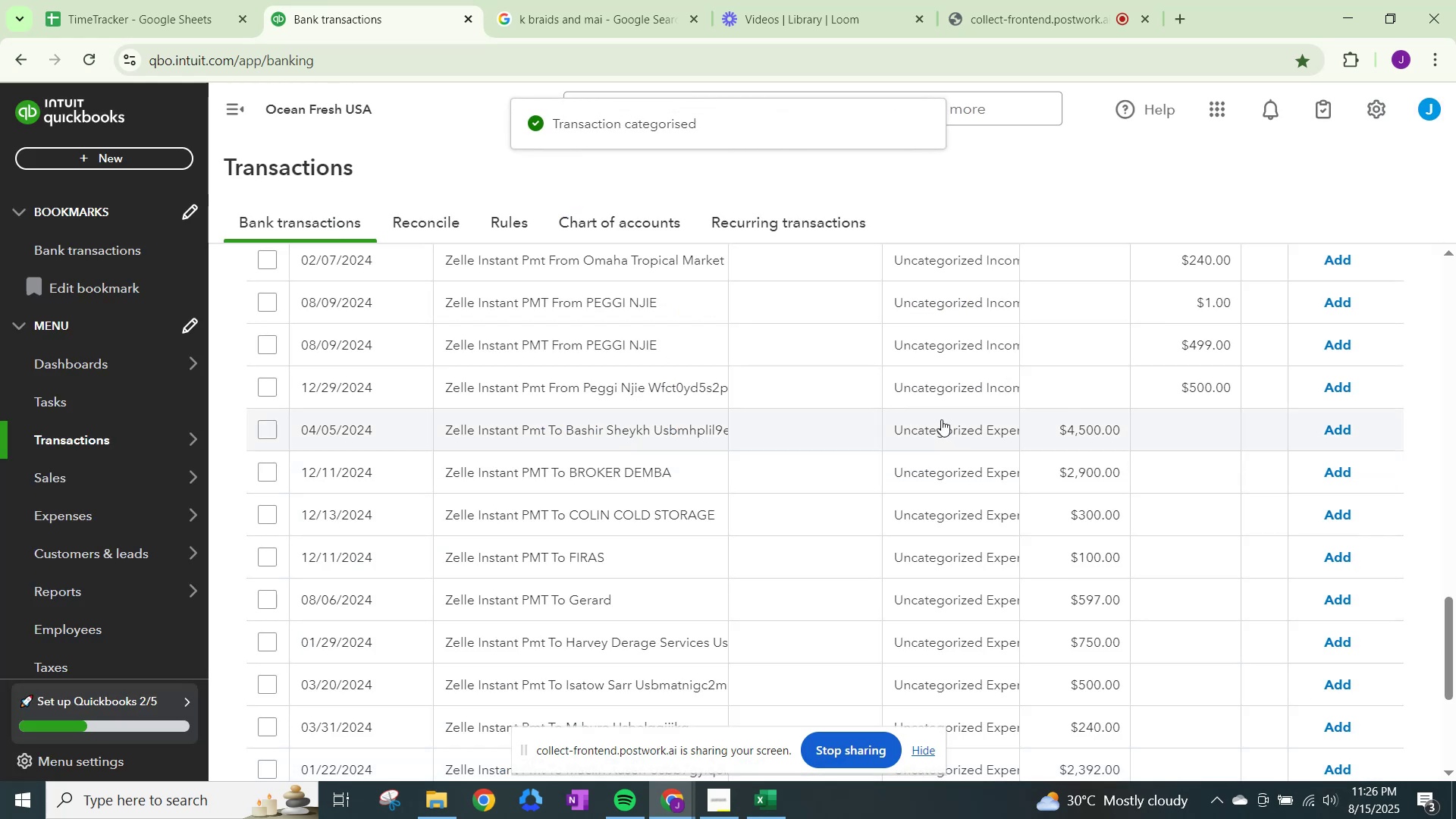 
wait(6.74)
 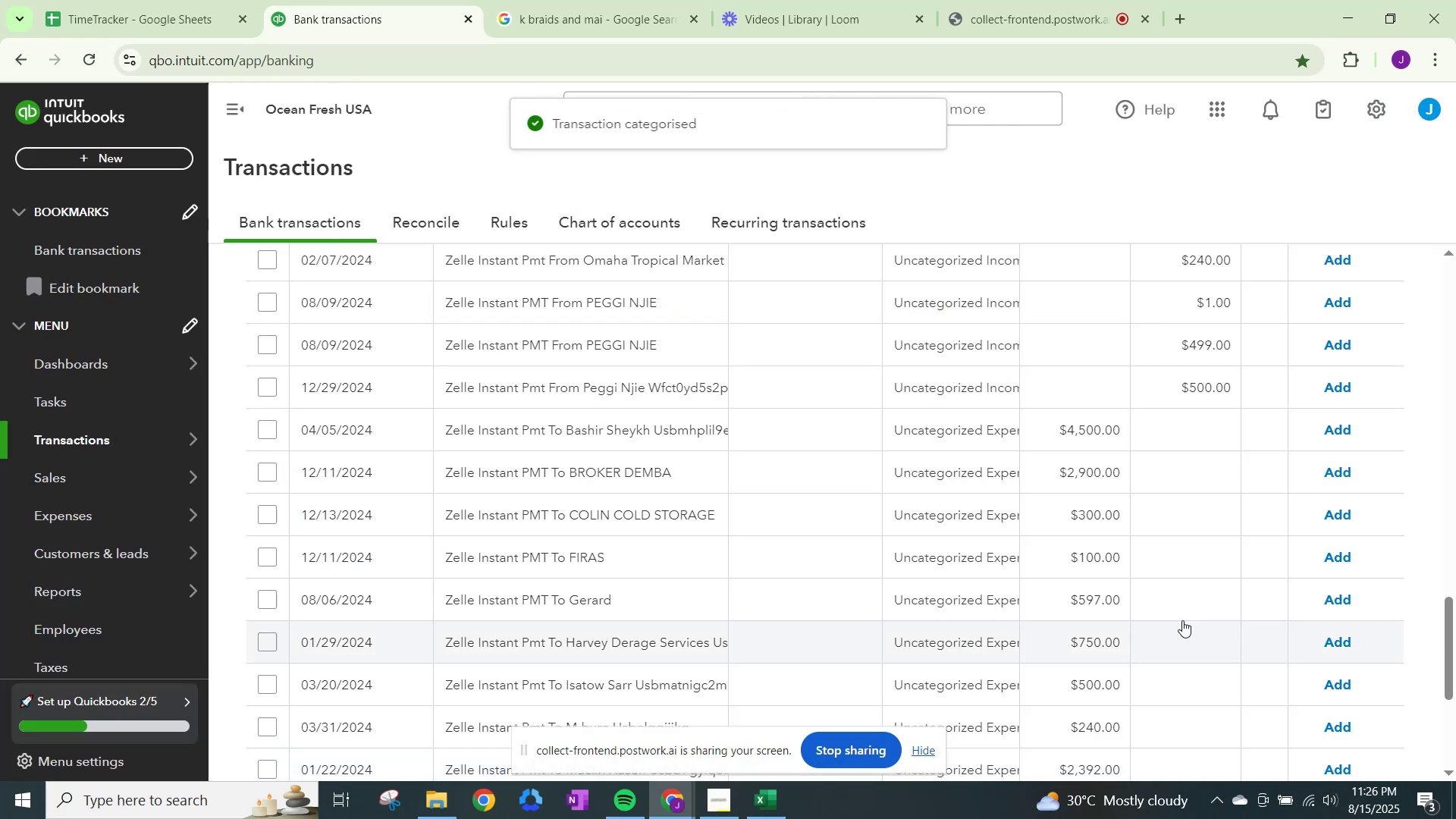 
scroll: coordinate [941, 419], scroll_direction: down, amount: 4.0
 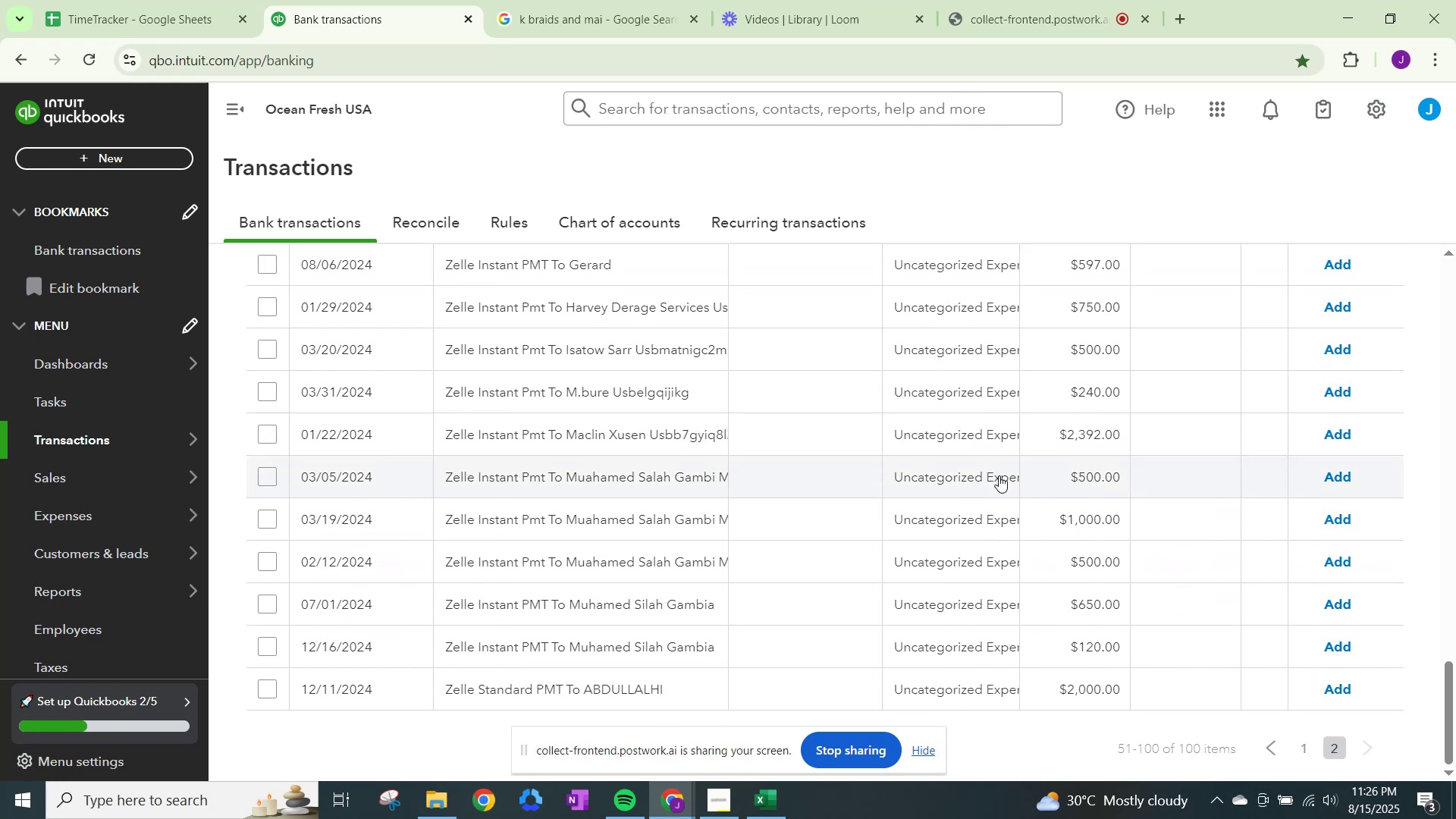 
scroll: coordinate [1079, 520], scroll_direction: up, amount: 3.0
 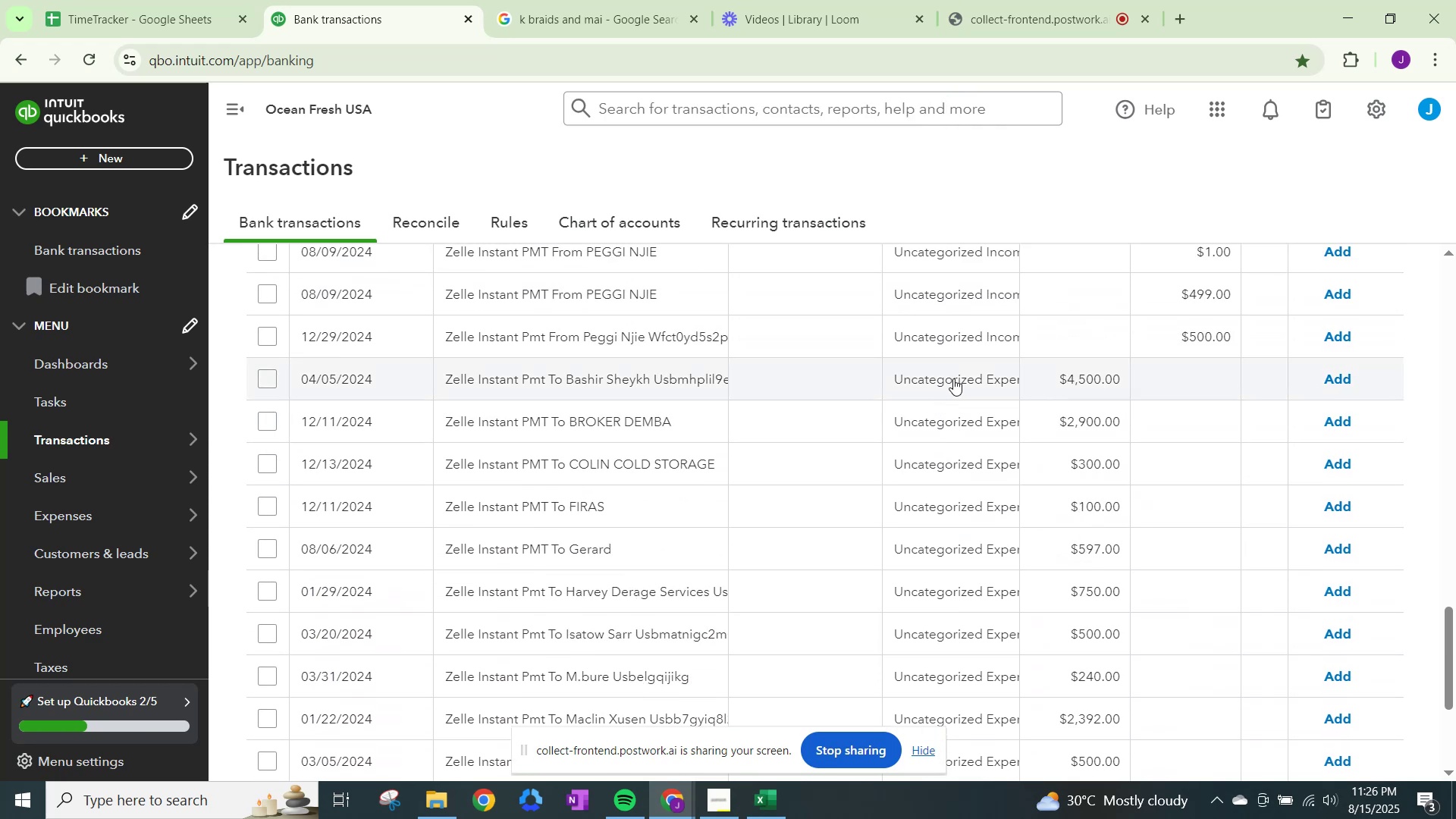 
left_click([953, 378])
 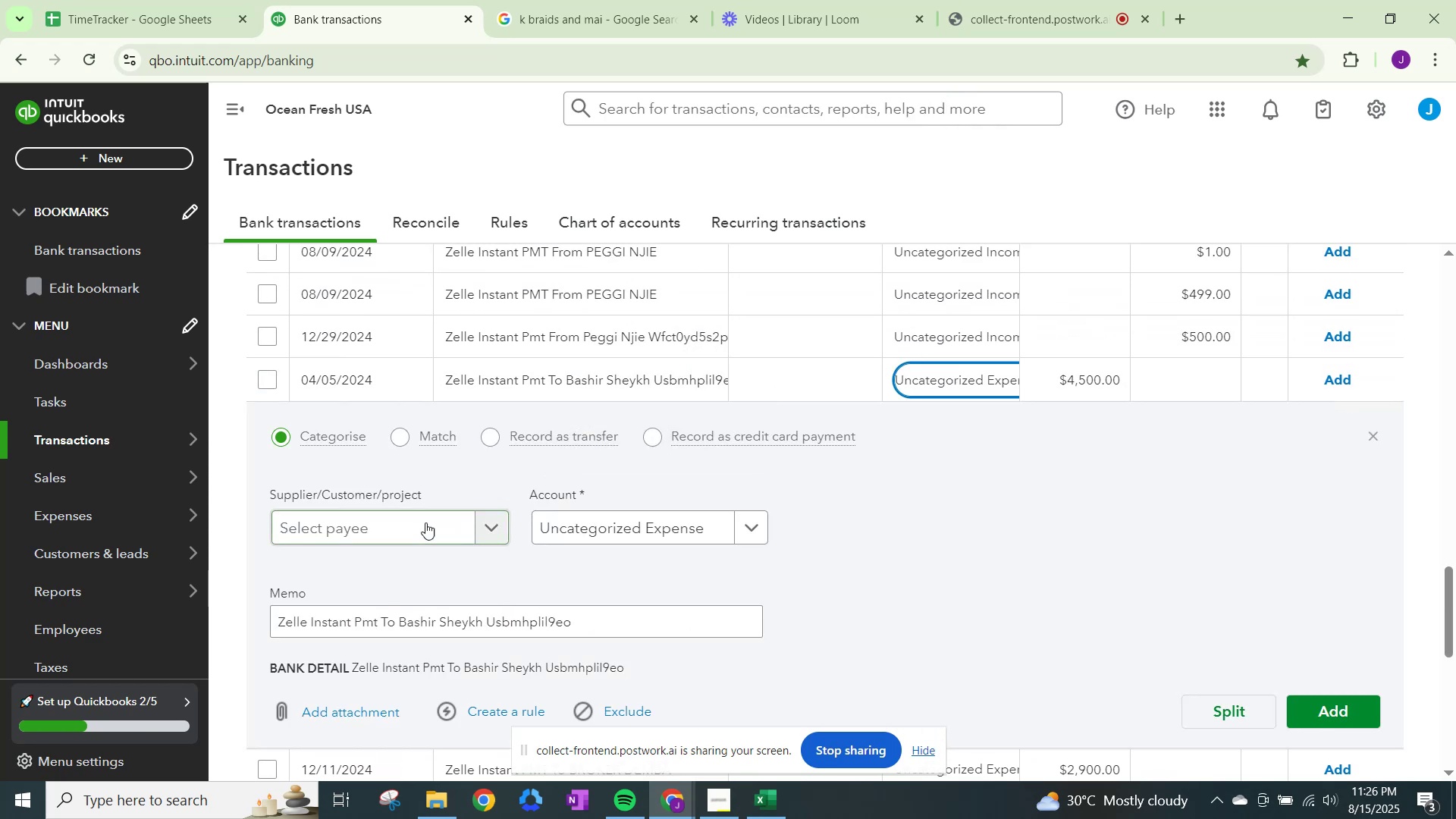 
left_click([423, 523])
 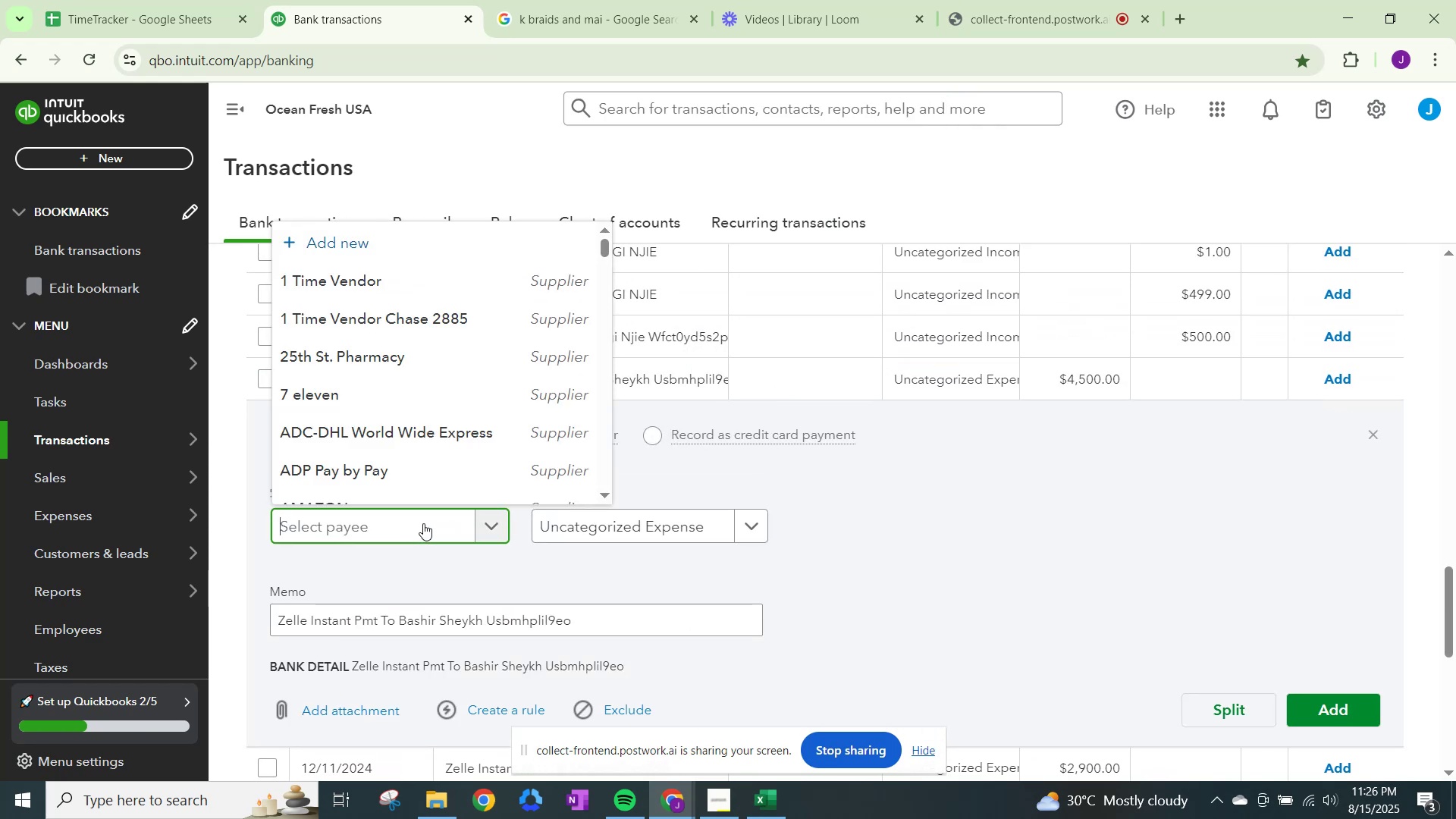 
type(Bshir)
key(Backspace)
key(Backspace)
key(Backspace)
key(Backspace)
type(ashir Sheykh)
 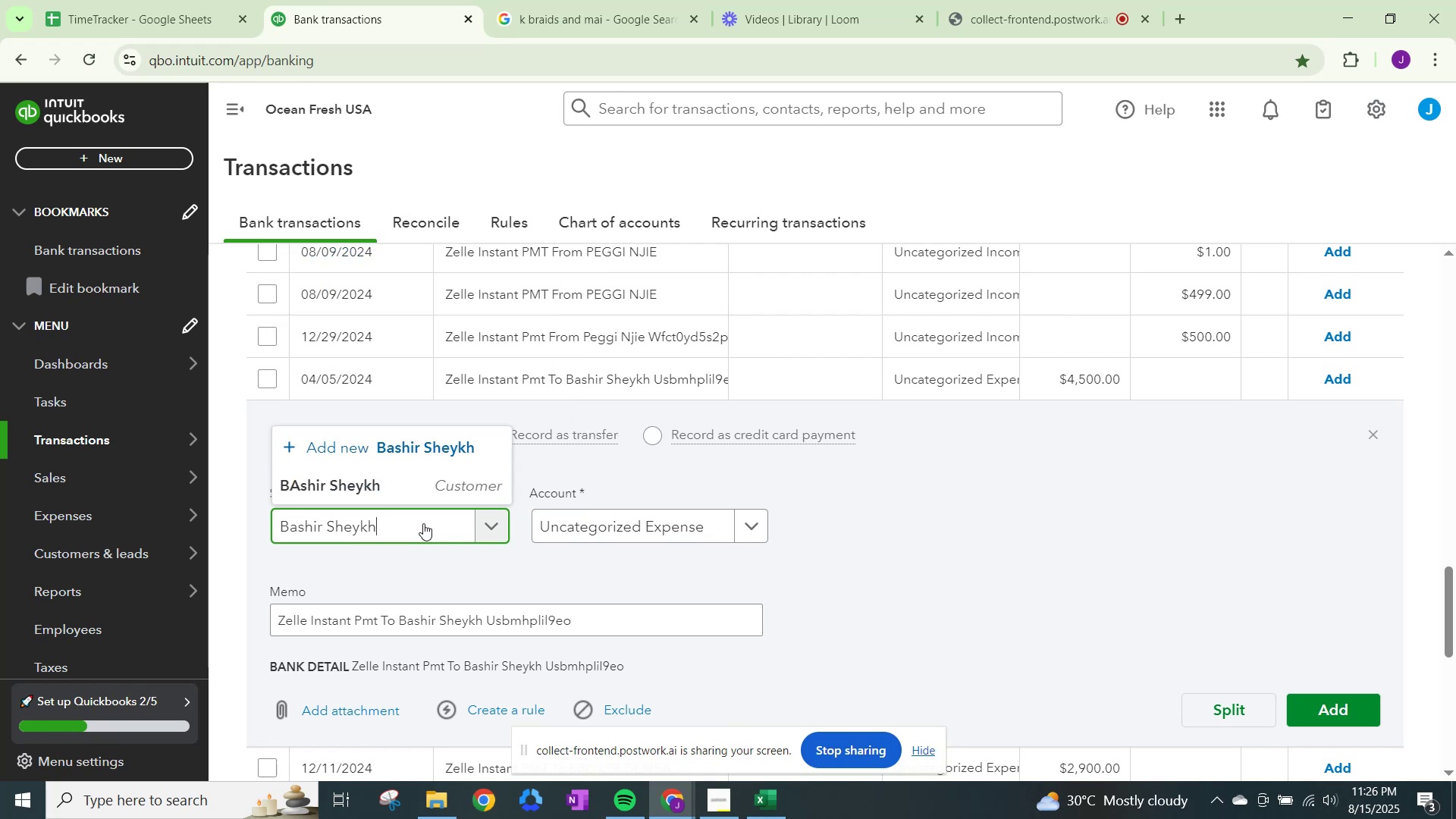 
left_click([407, 482])
 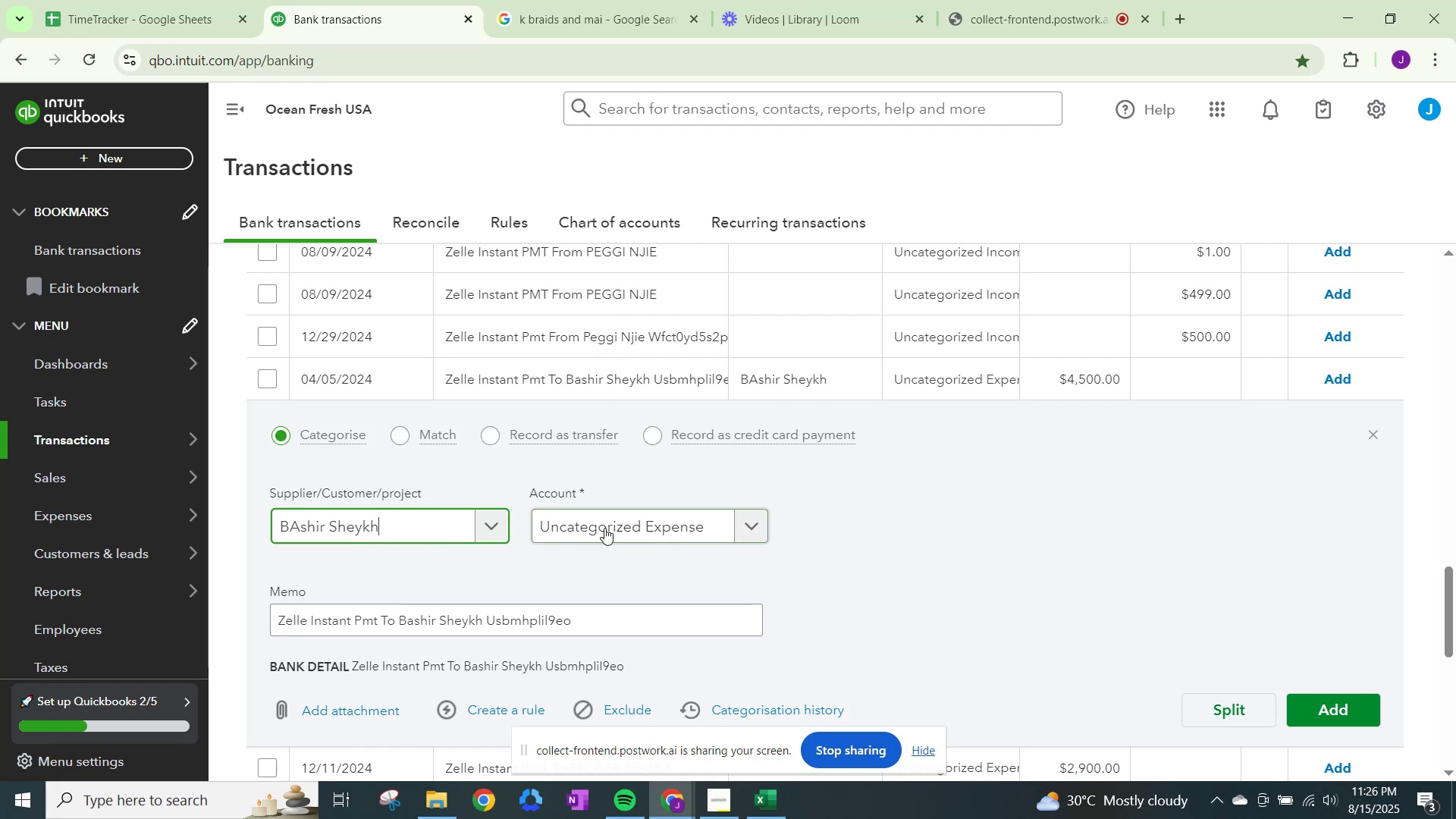 
left_click([607, 528])
 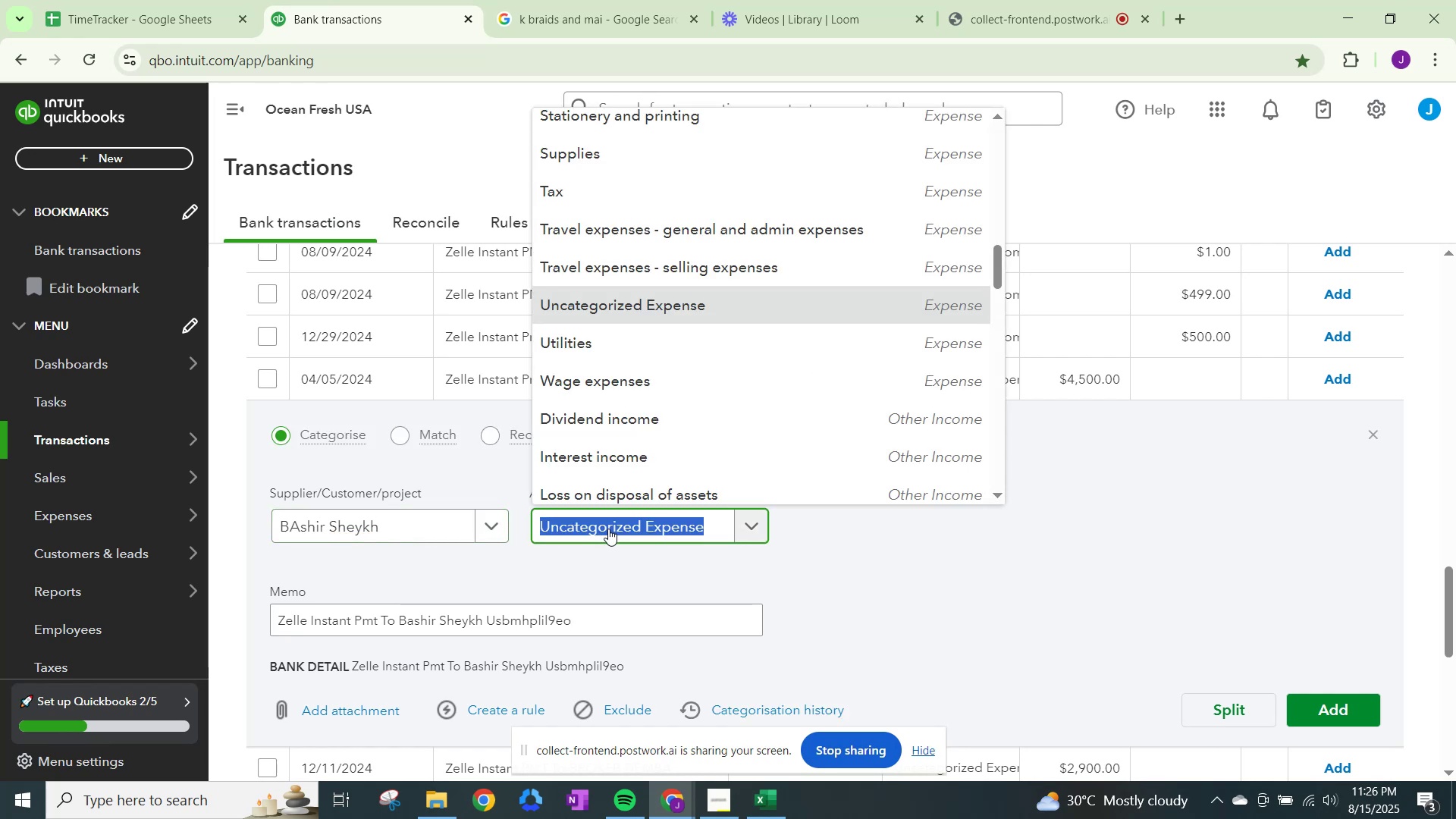 
type(sales)
 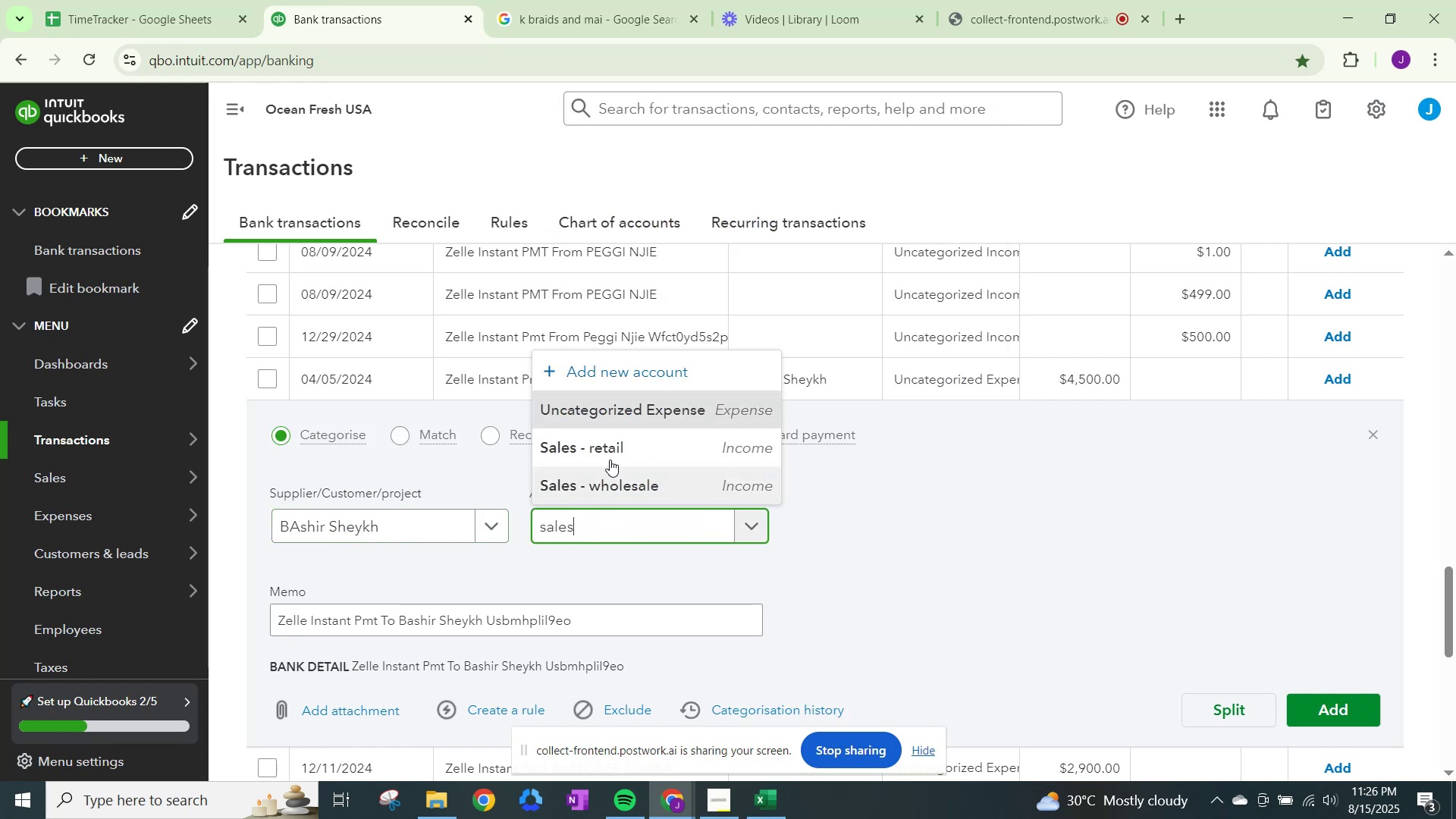 
left_click([632, 442])
 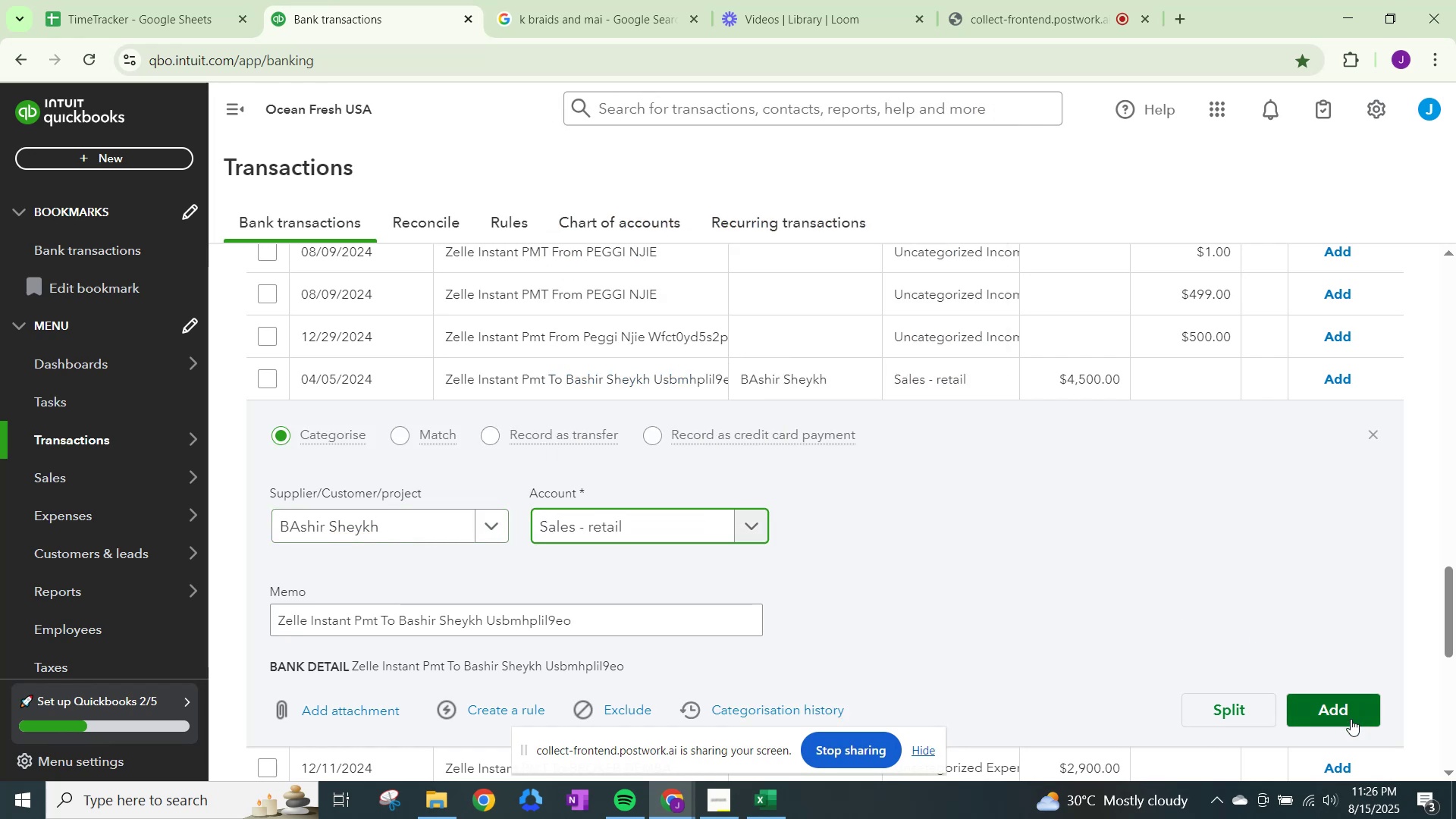 